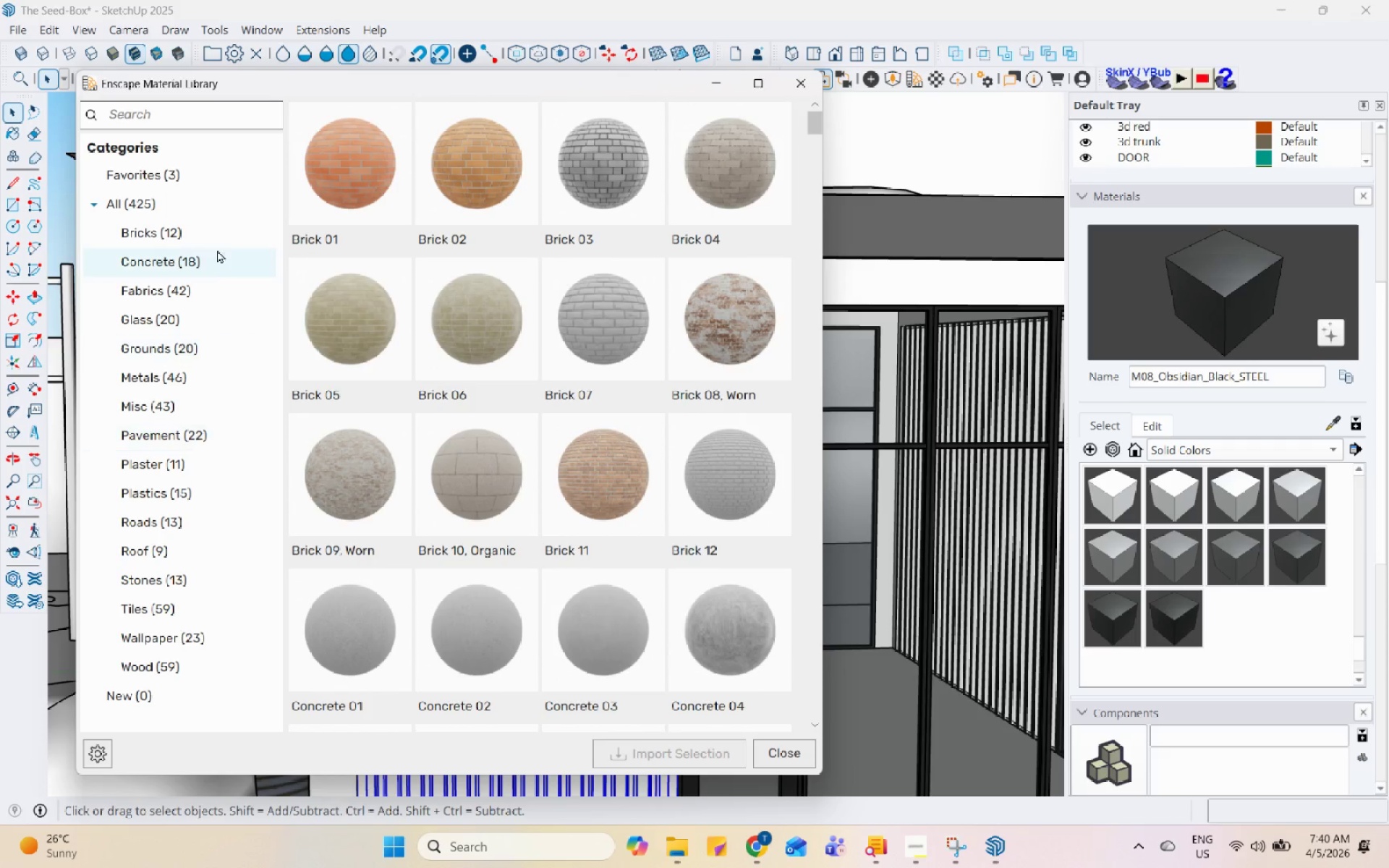 
wait(6.53)
 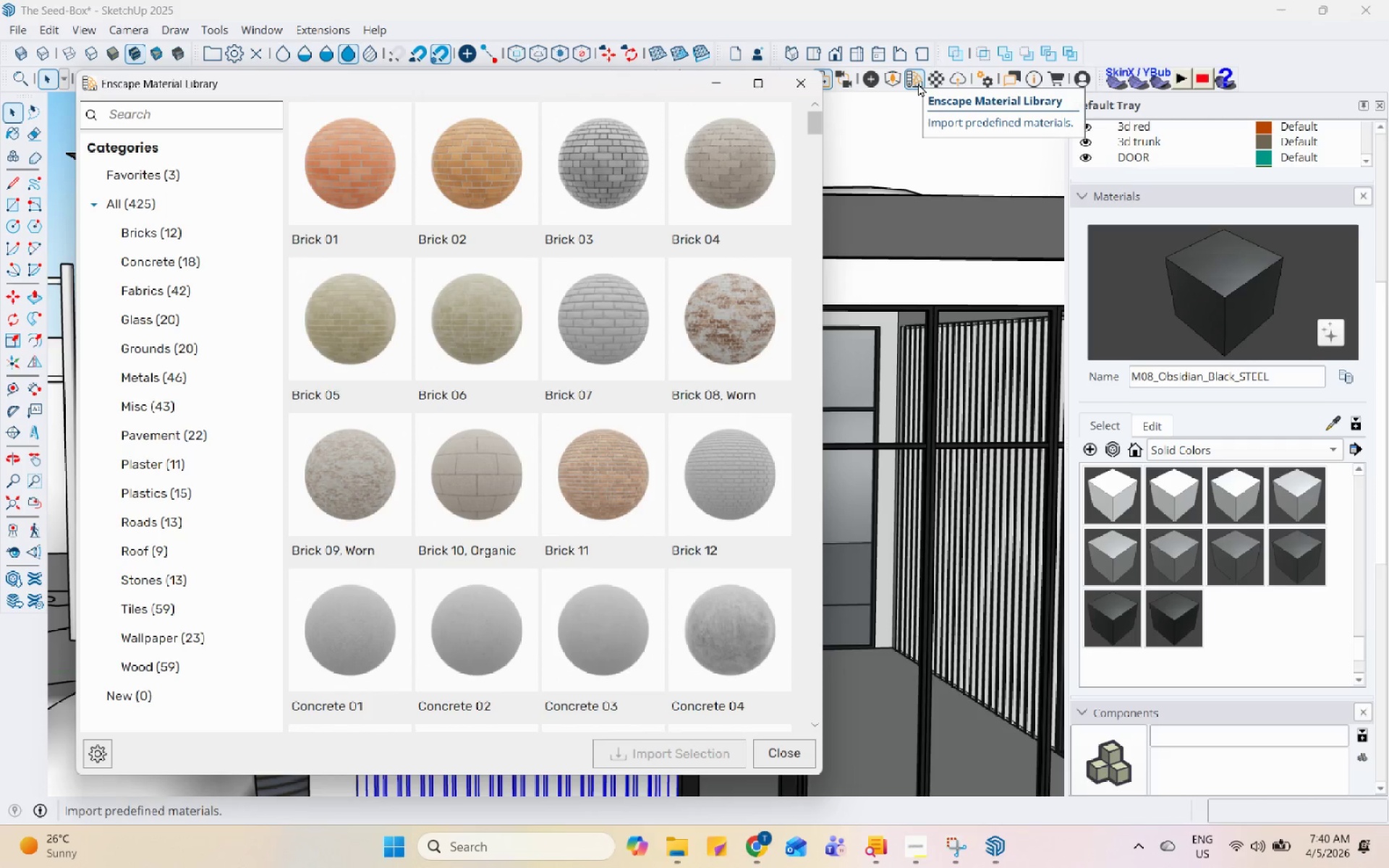 
left_click([182, 368])
 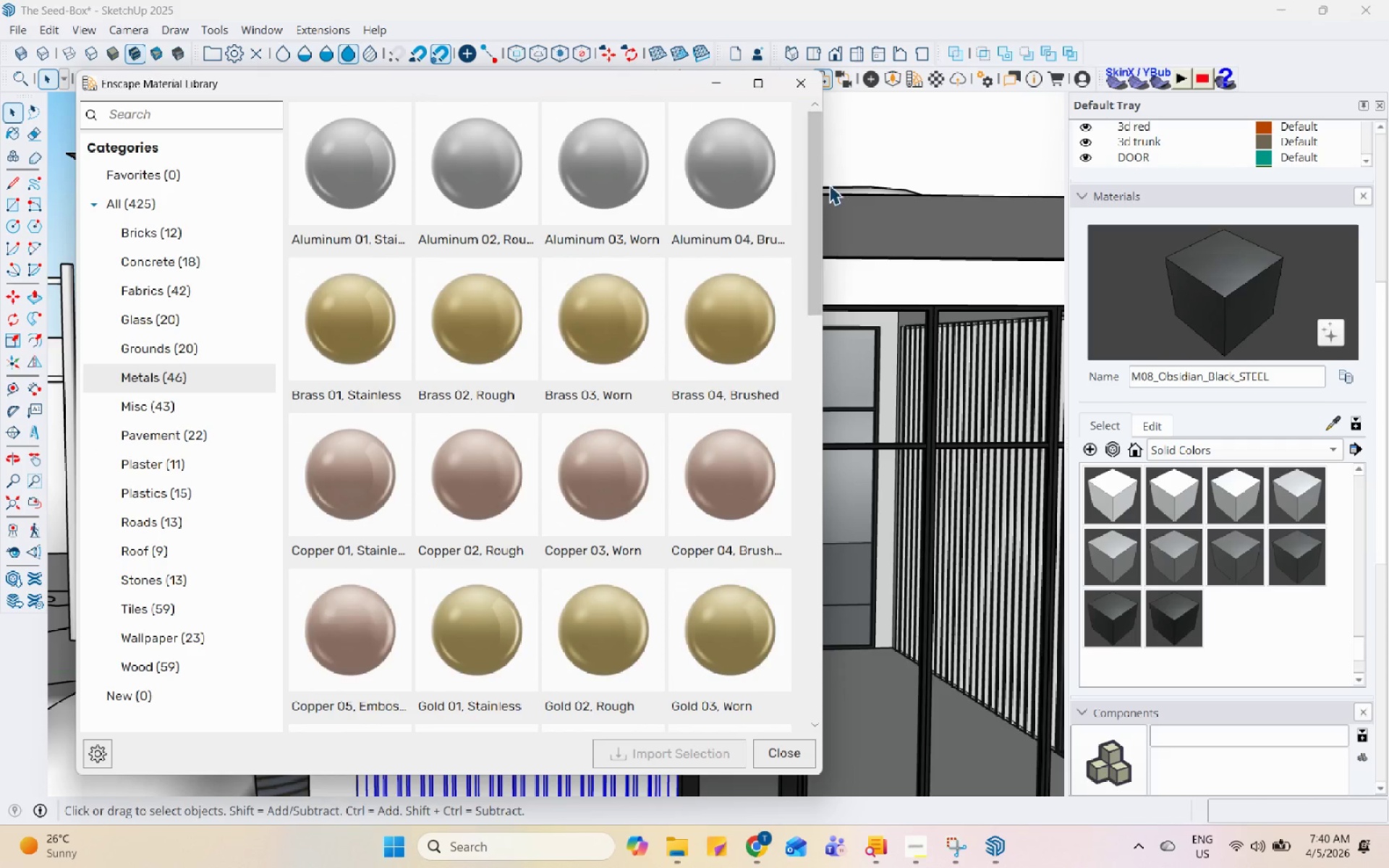 
left_click_drag(start_coordinate=[813, 193], to_coordinate=[817, 635])
 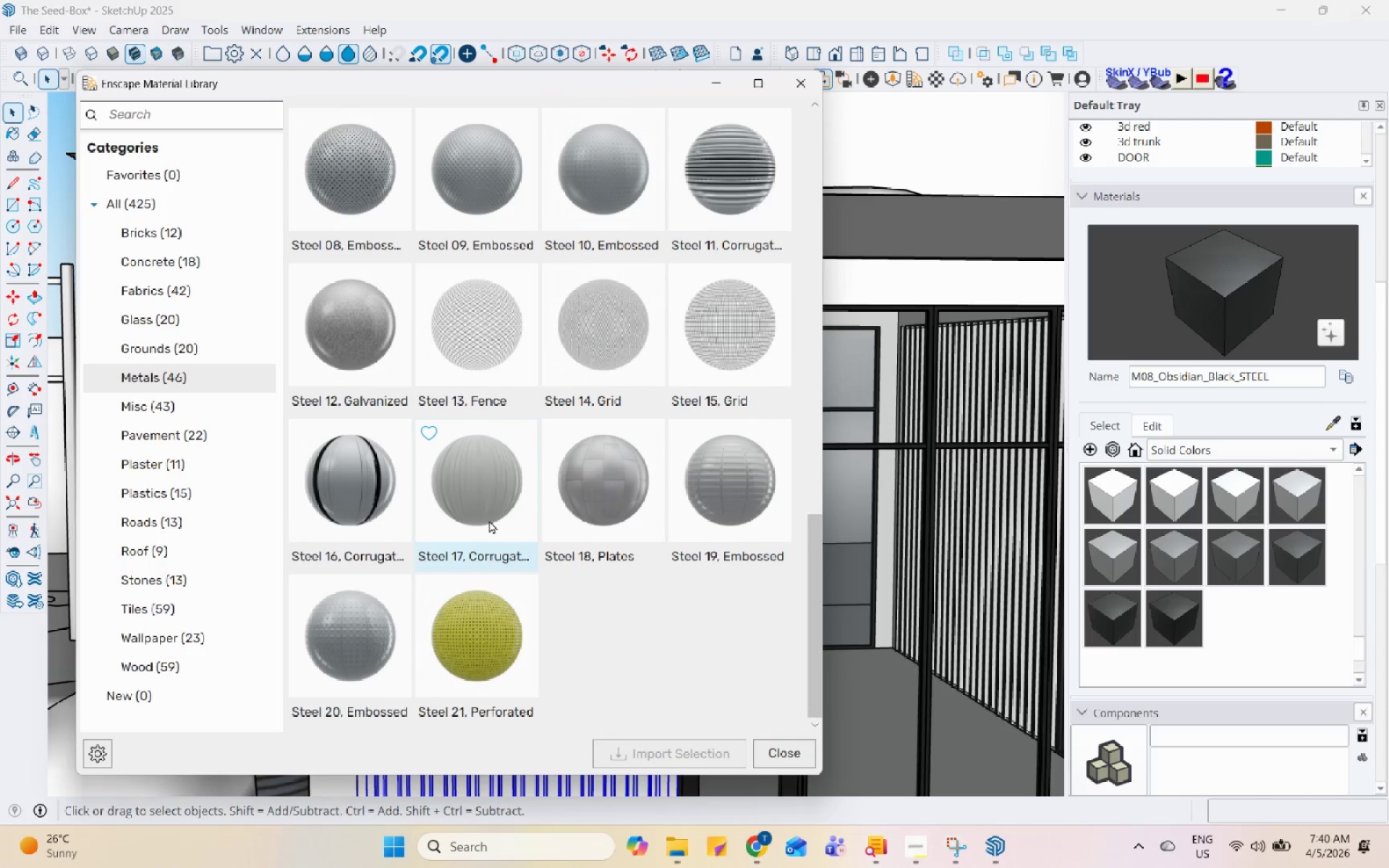 
scroll: coordinate [489, 520], scroll_direction: up, amount: 1.0
 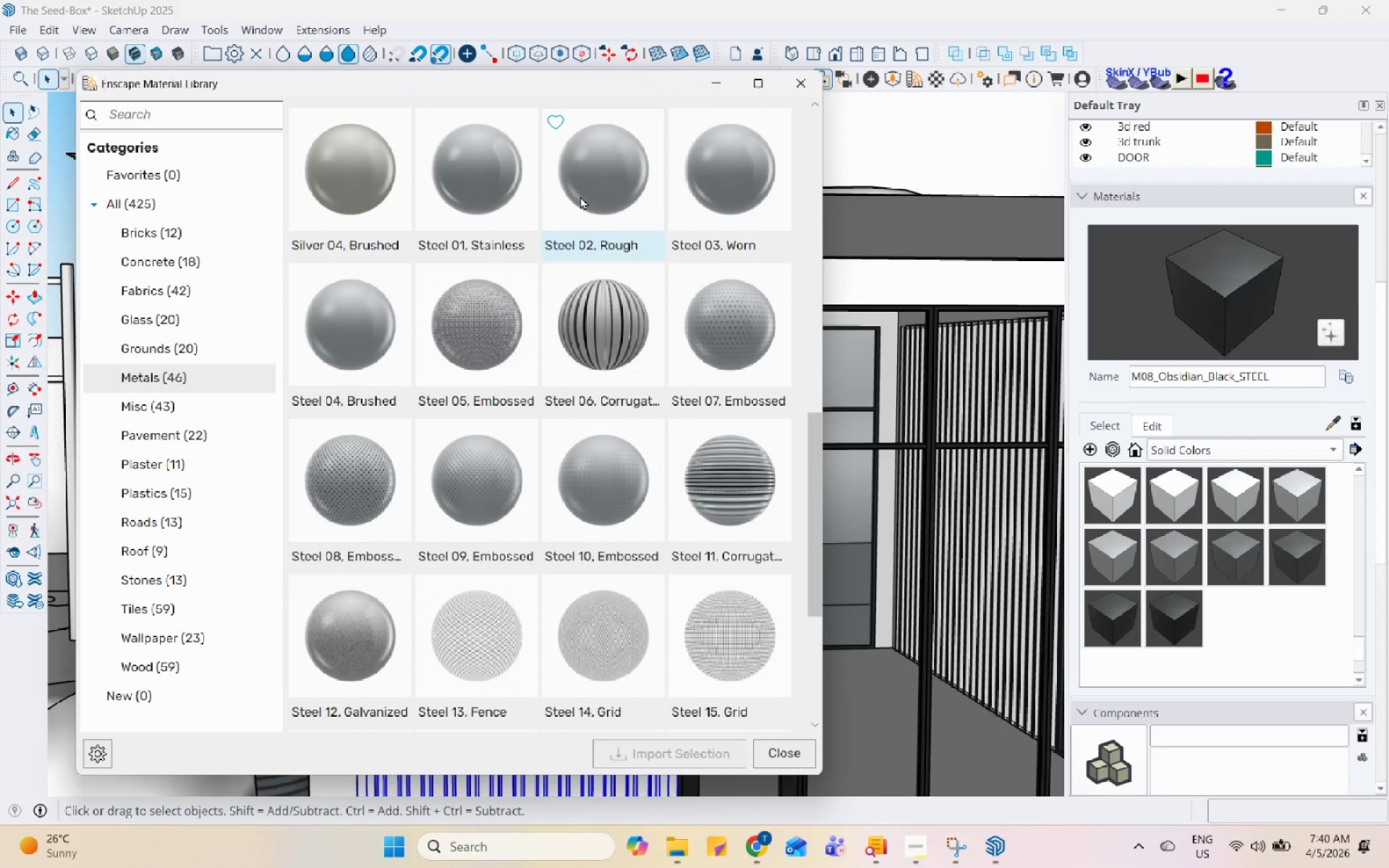 
left_click([354, 346])
 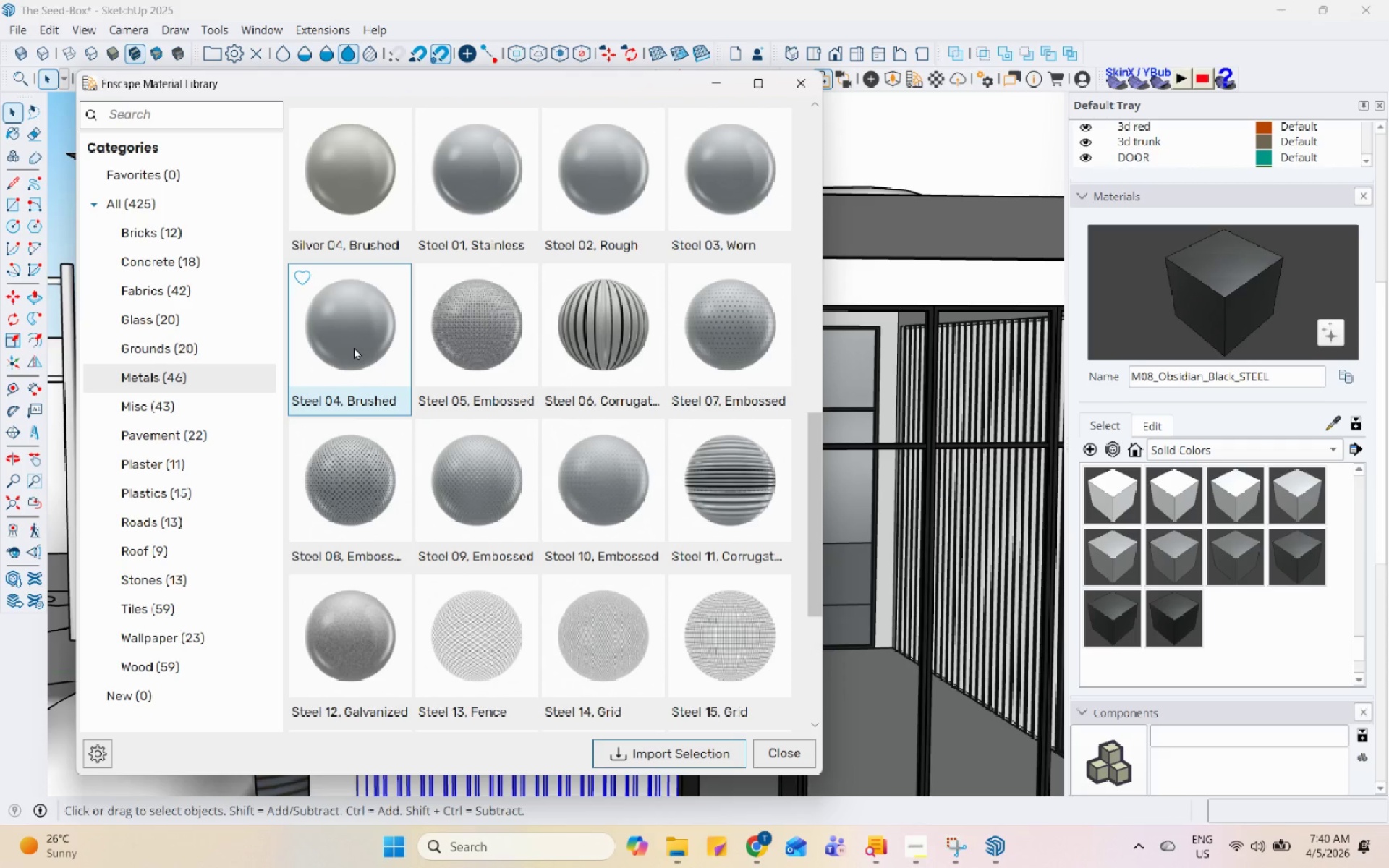 
scroll: coordinate [354, 346], scroll_direction: down, amount: 1.0
 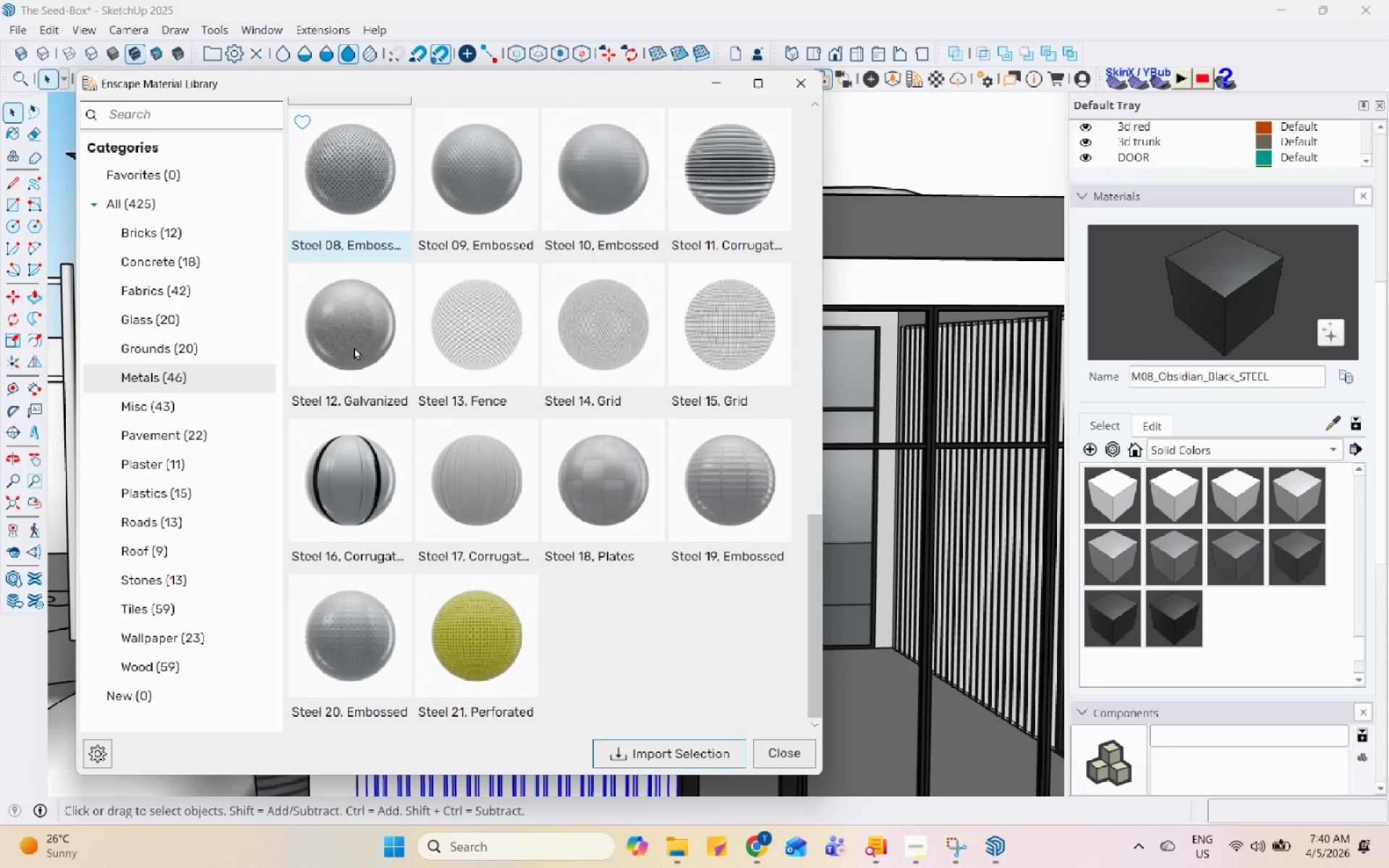 
scroll: coordinate [354, 346], scroll_direction: up, amount: 4.0
 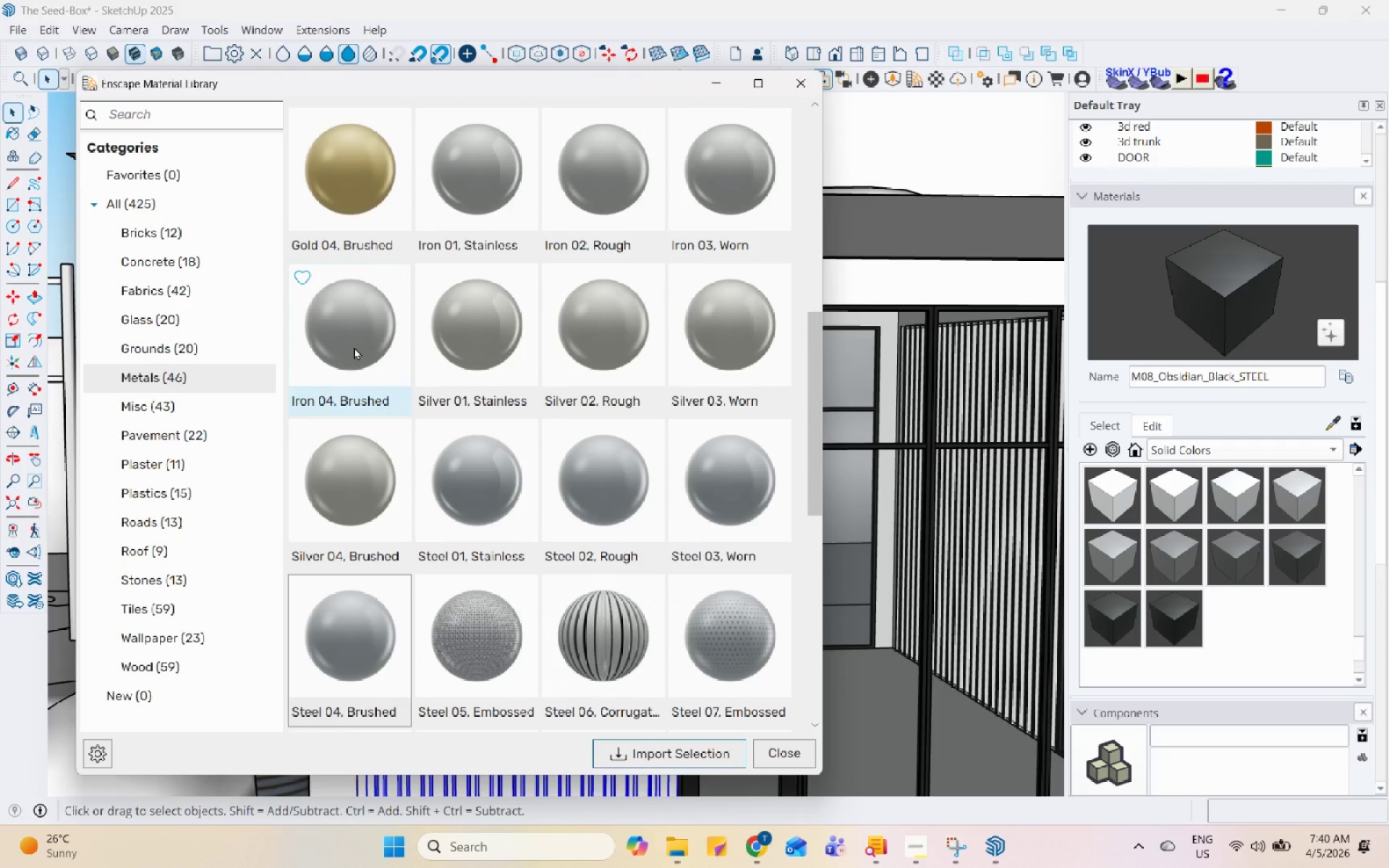 
scroll: coordinate [354, 346], scroll_direction: down, amount: 2.0
 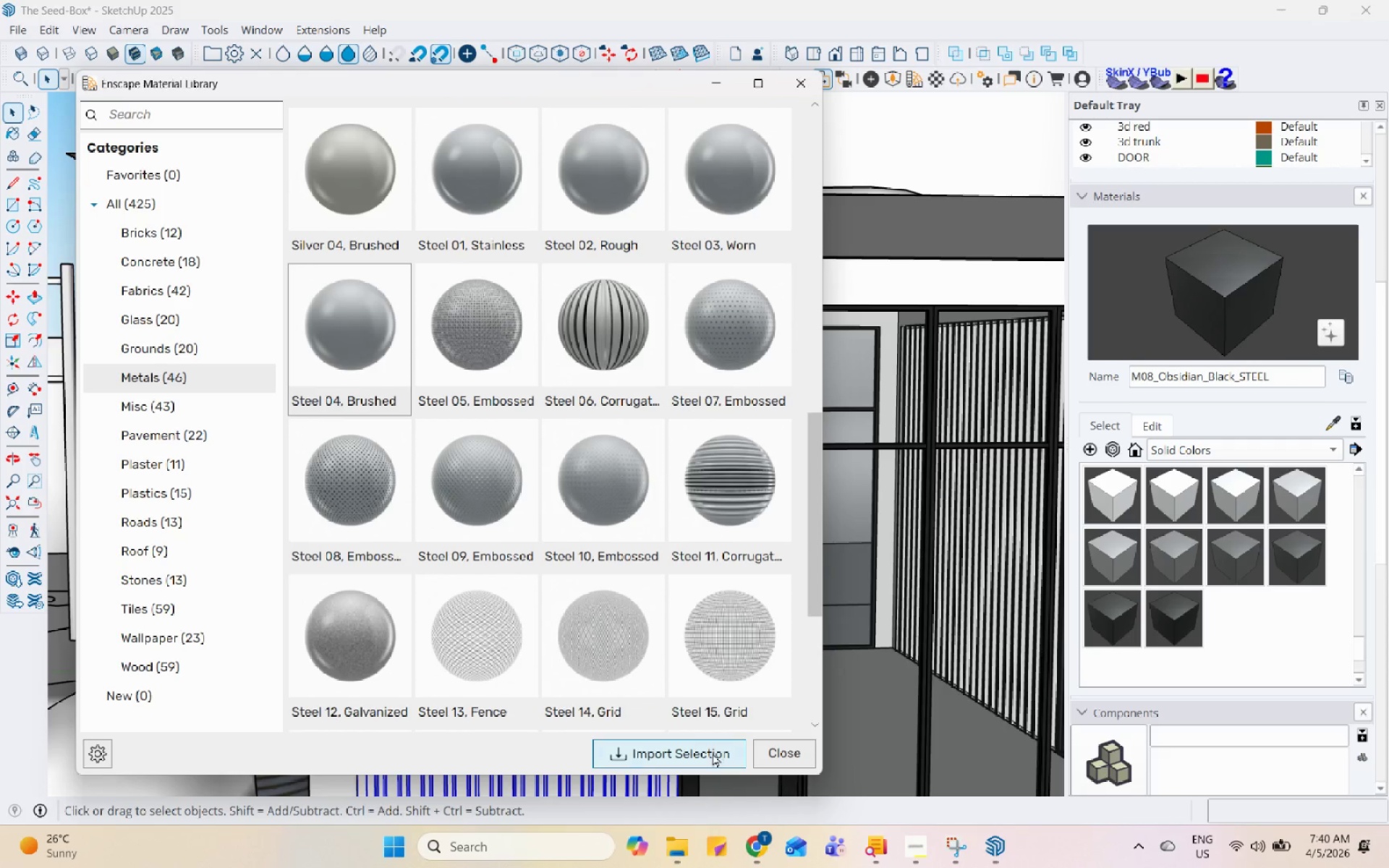 
left_click([713, 749])
 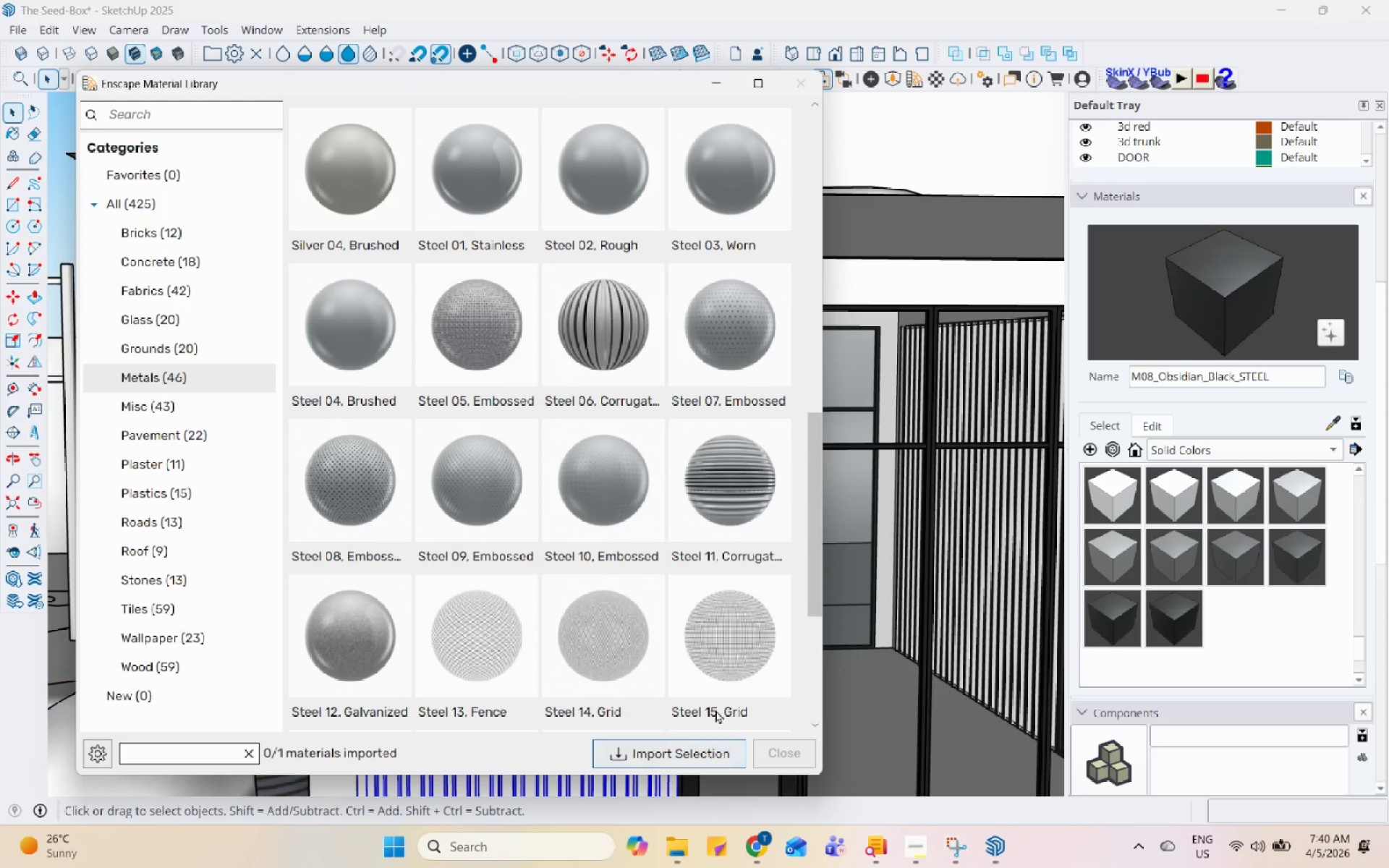 
mouse_move([706, 367])
 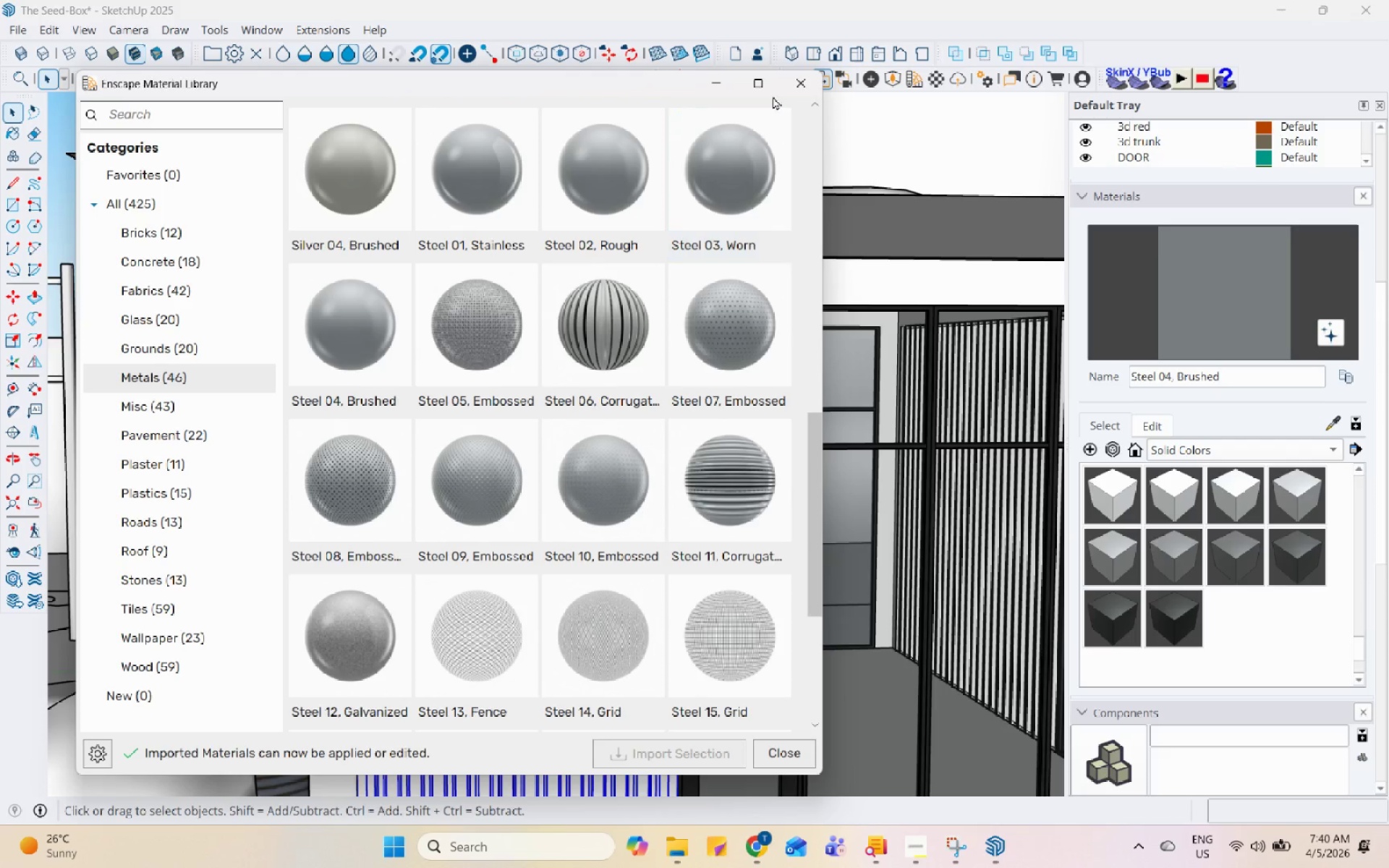 
mouse_move([801, 90])
 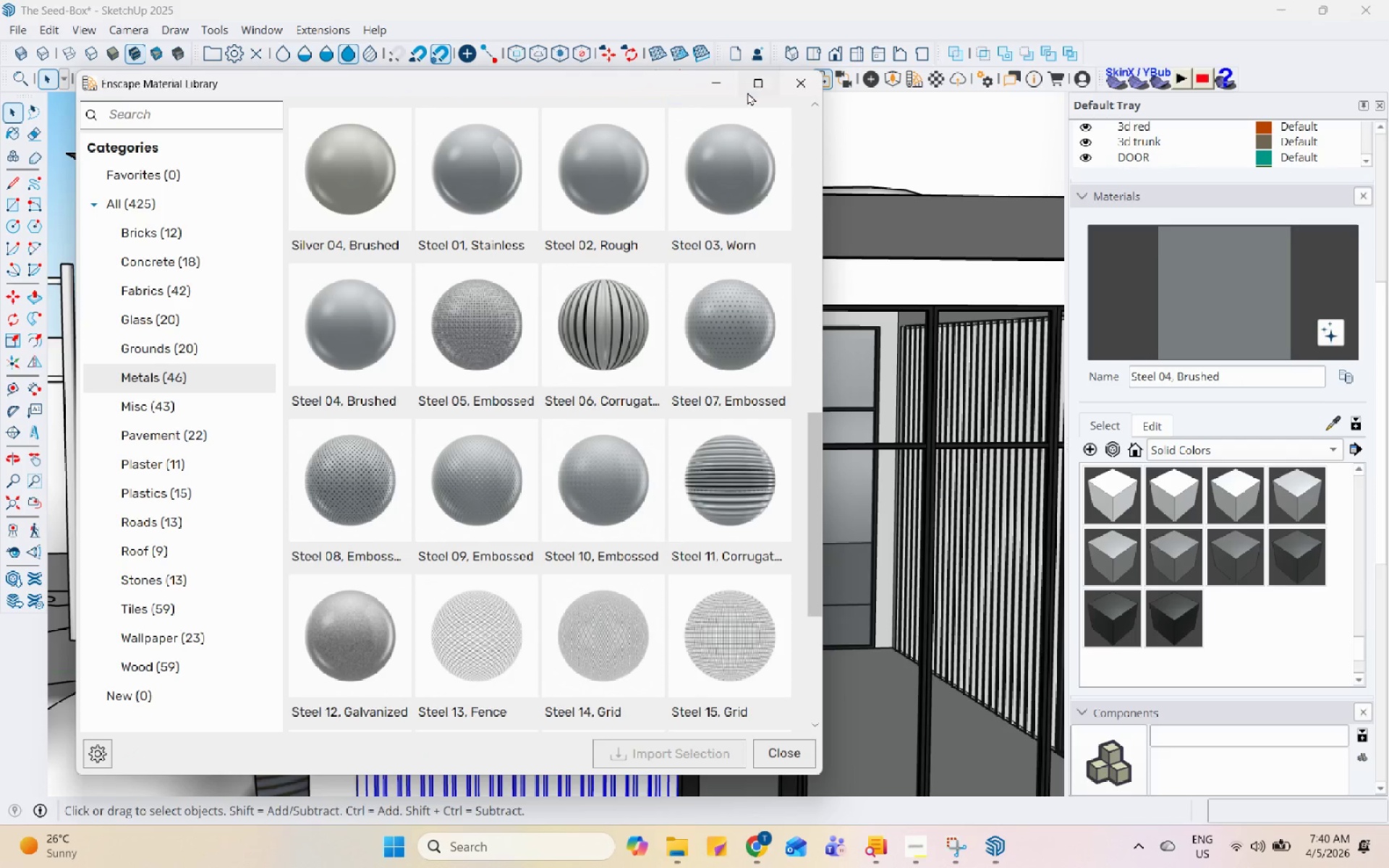 
left_click([791, 89])
 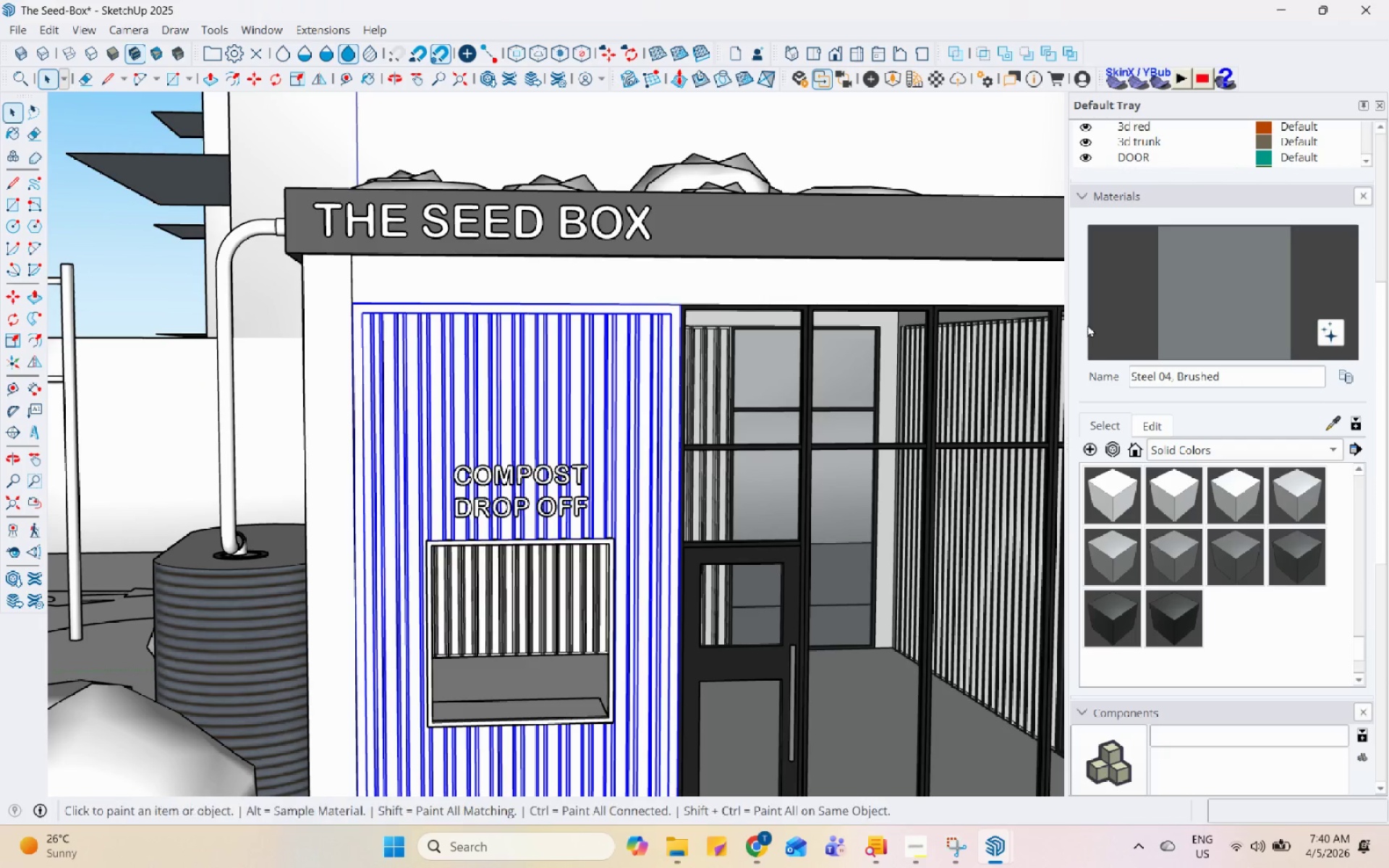 
double_click([539, 359])
 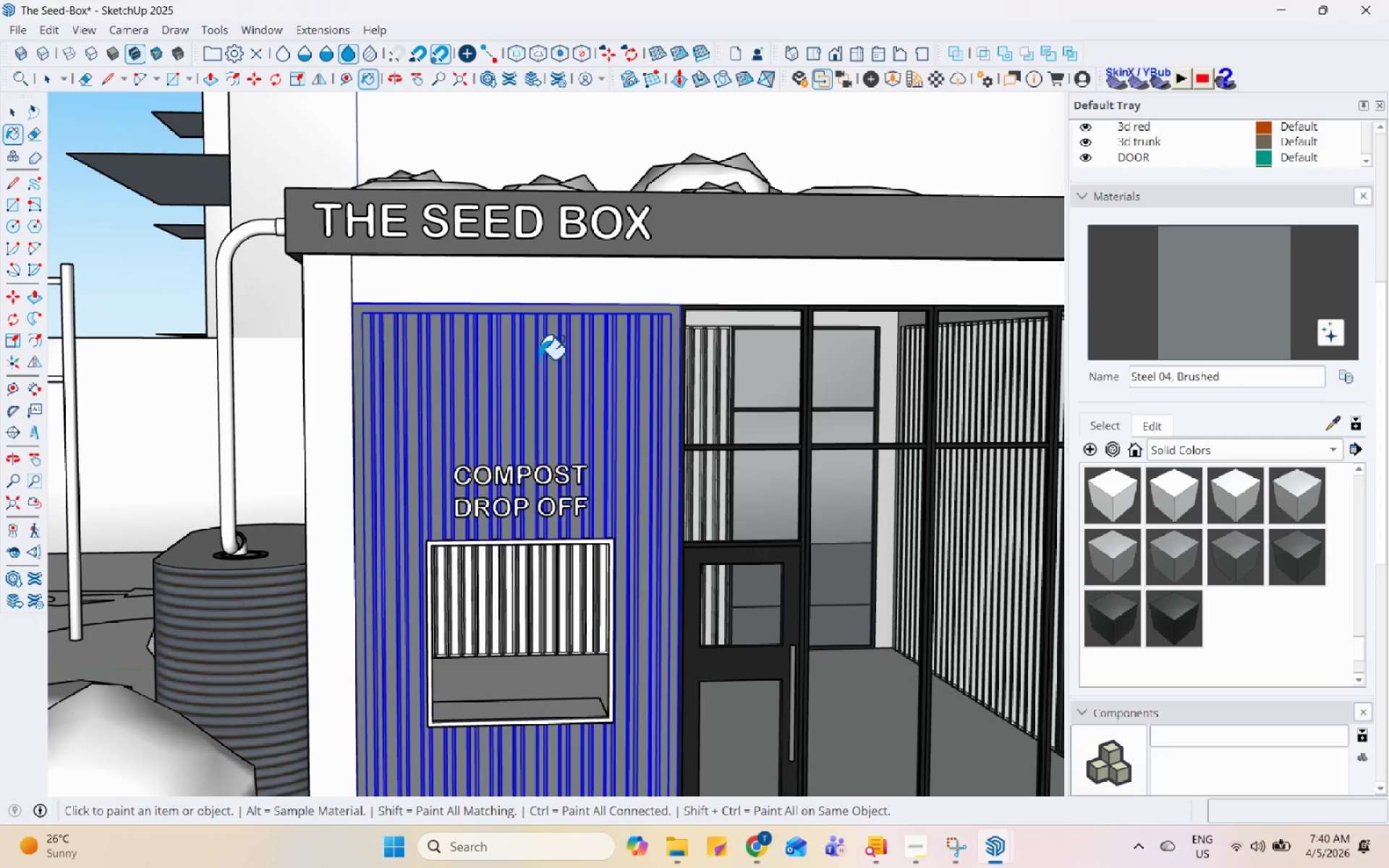 
left_click([896, 372])
 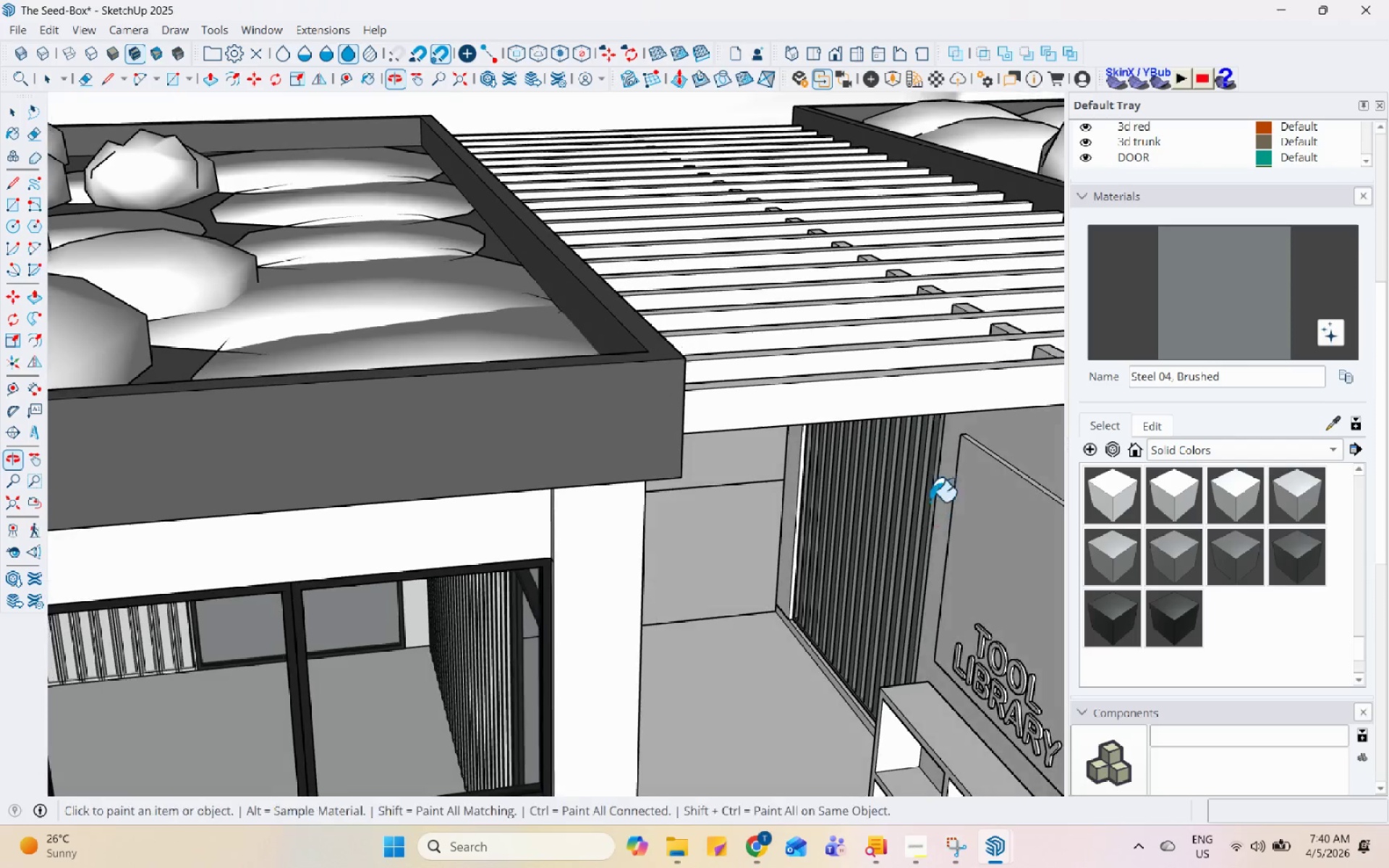 
scroll: coordinate [893, 386], scroll_direction: none, amount: 0.0
 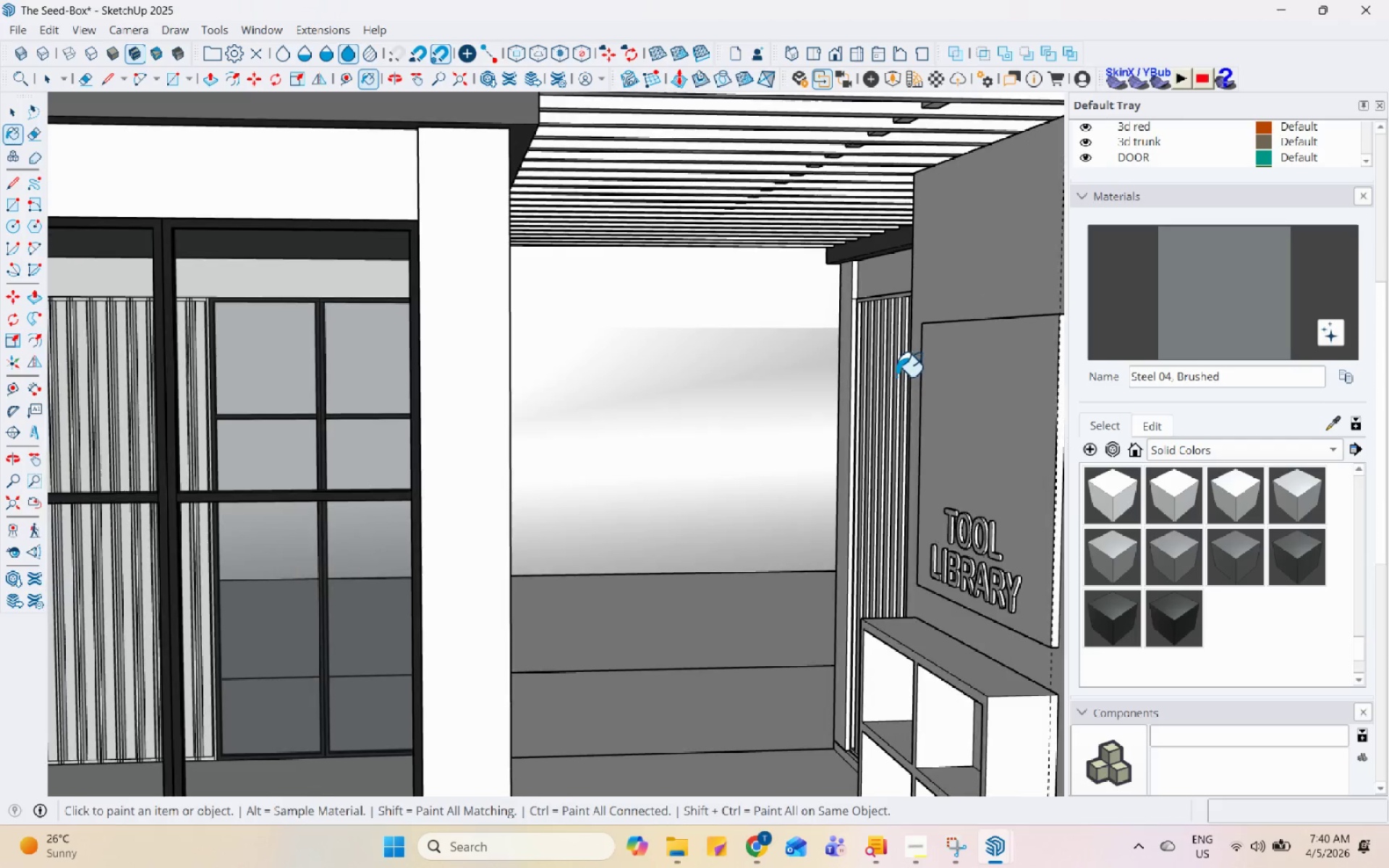 
left_click([903, 493])
 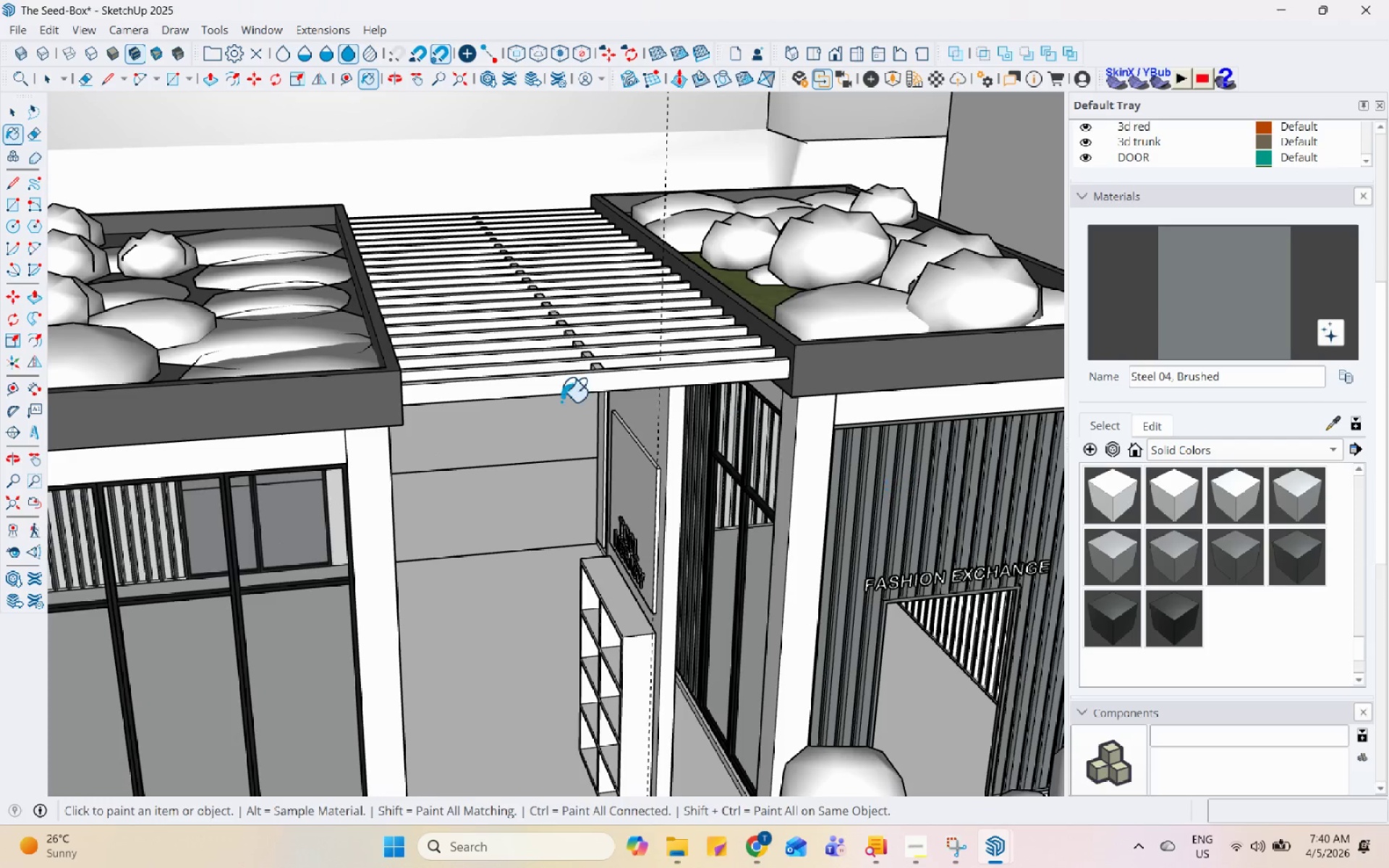 
scroll: coordinate [443, 539], scroll_direction: down, amount: 8.0
 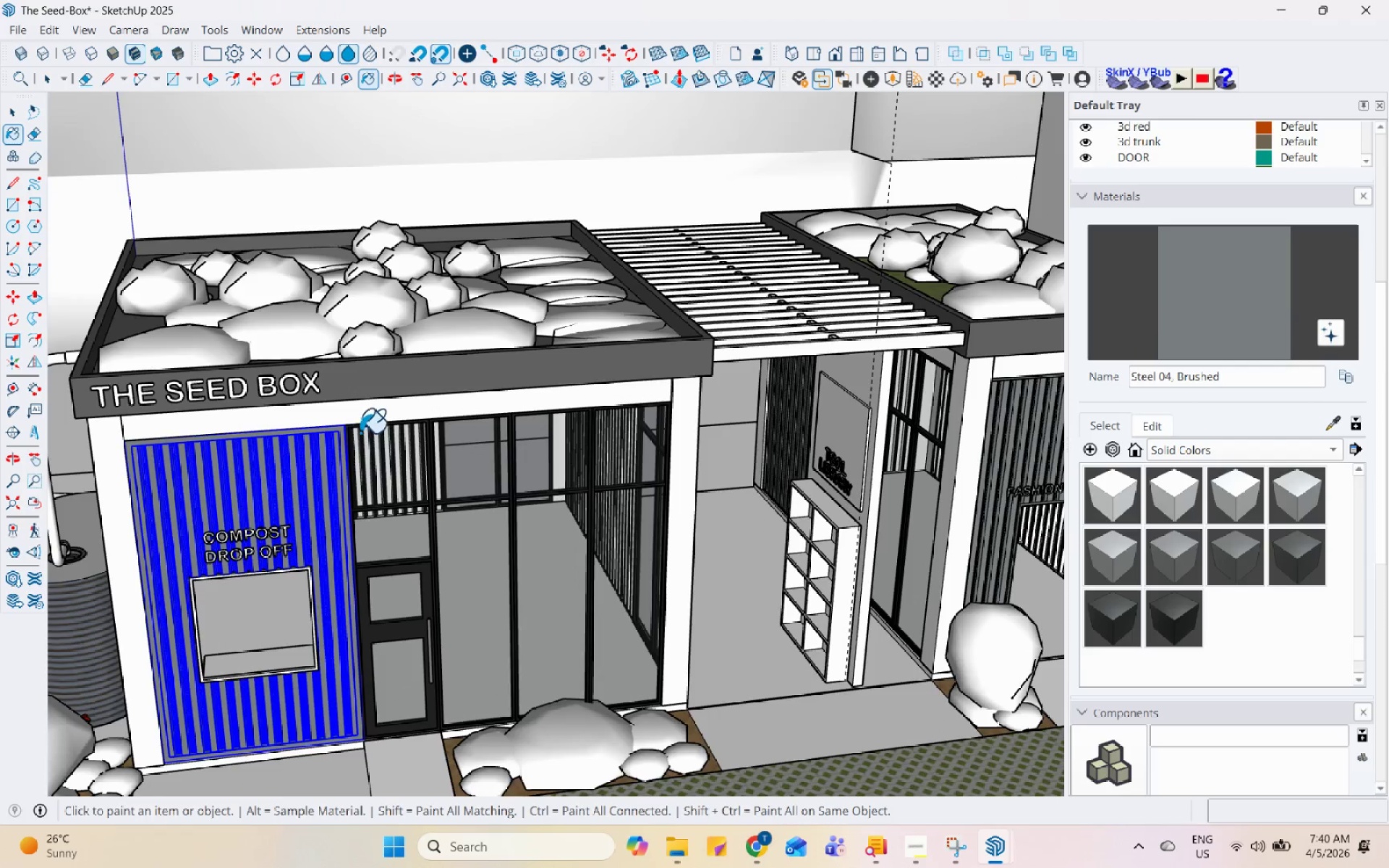 
scroll: coordinate [358, 443], scroll_direction: up, amount: 4.0
 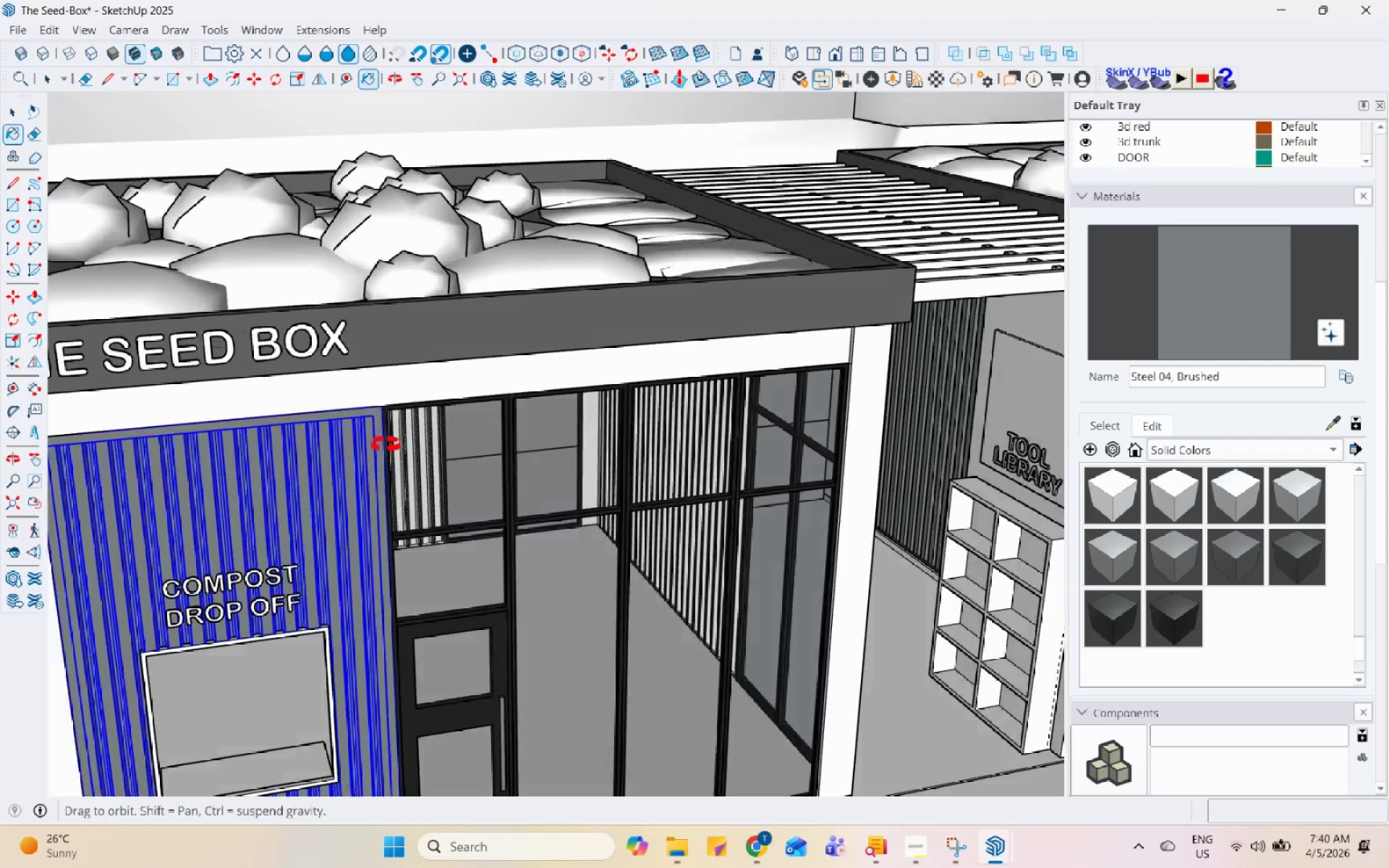 
left_click([296, 436])
 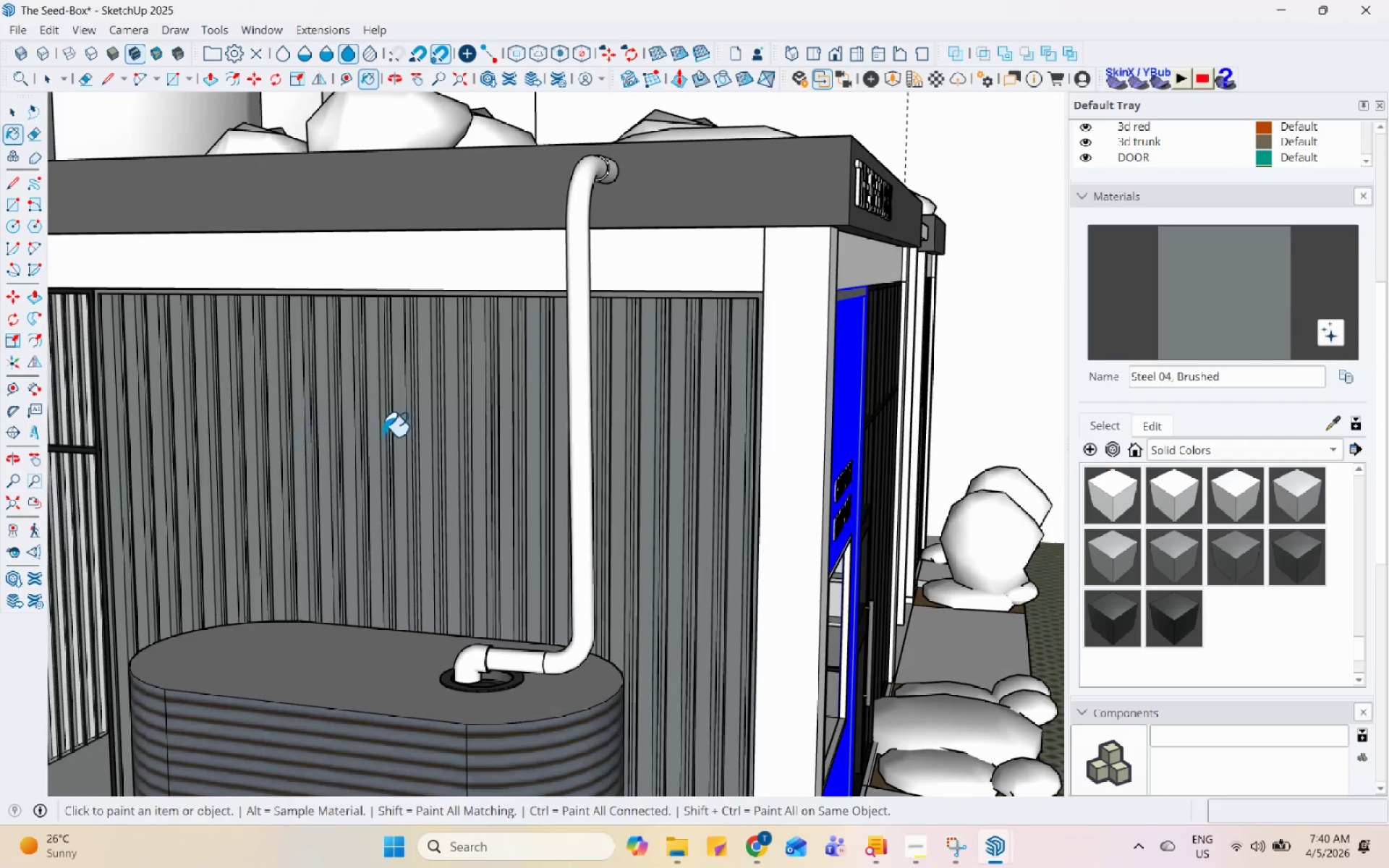 
scroll: coordinate [733, 378], scroll_direction: up, amount: 1.0
 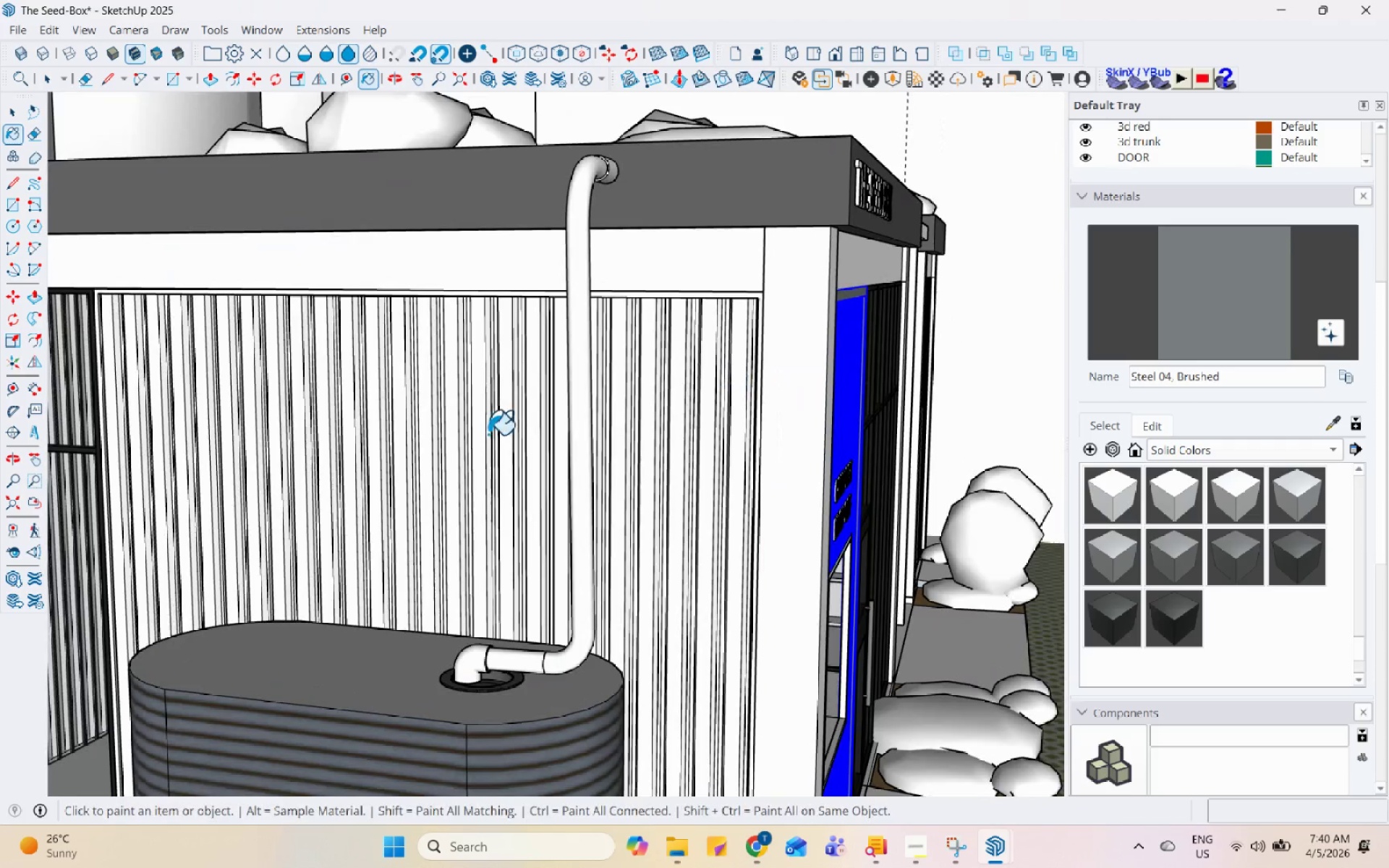 
scroll: coordinate [752, 451], scroll_direction: down, amount: 6.0
 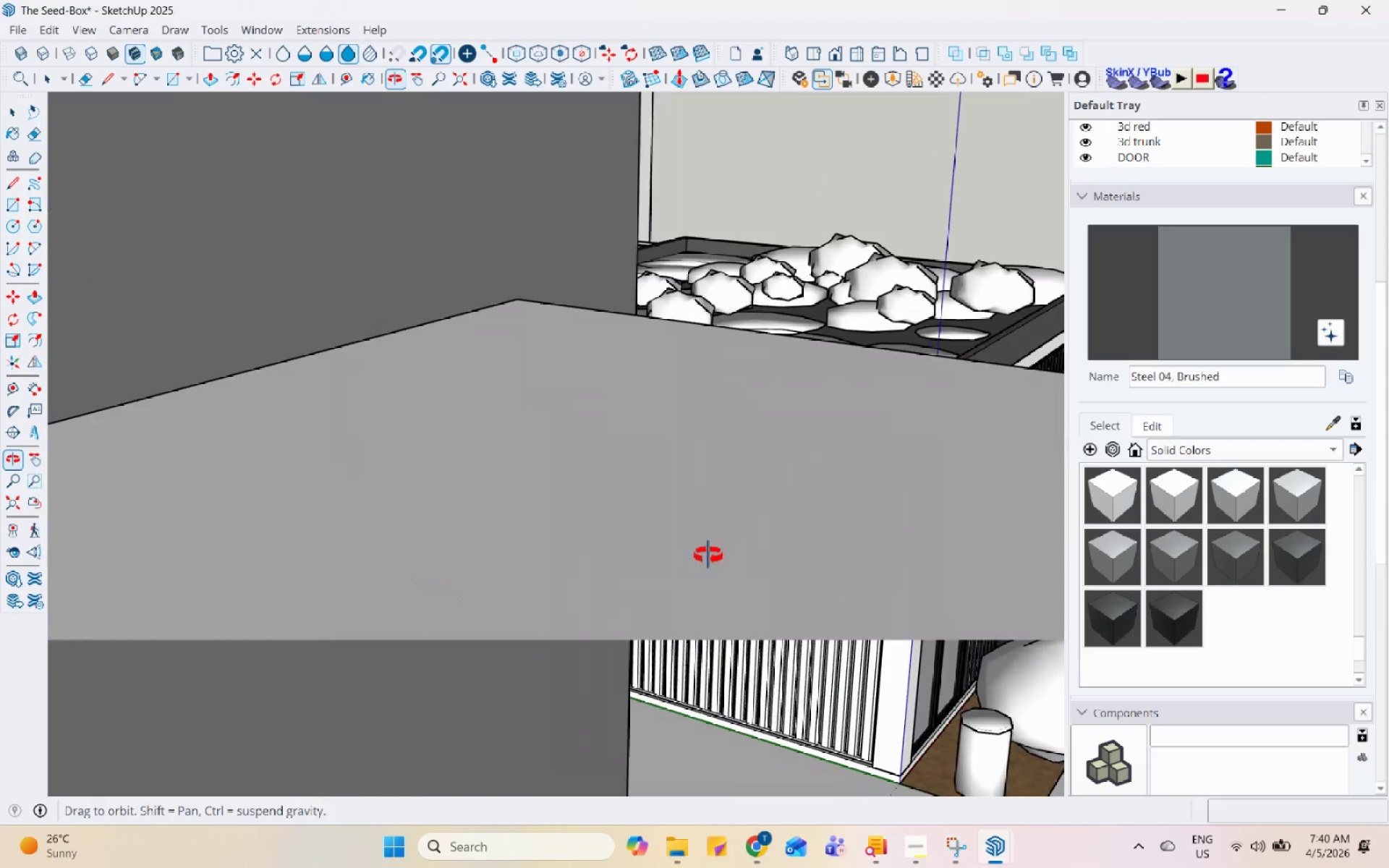 
left_click([729, 673])
 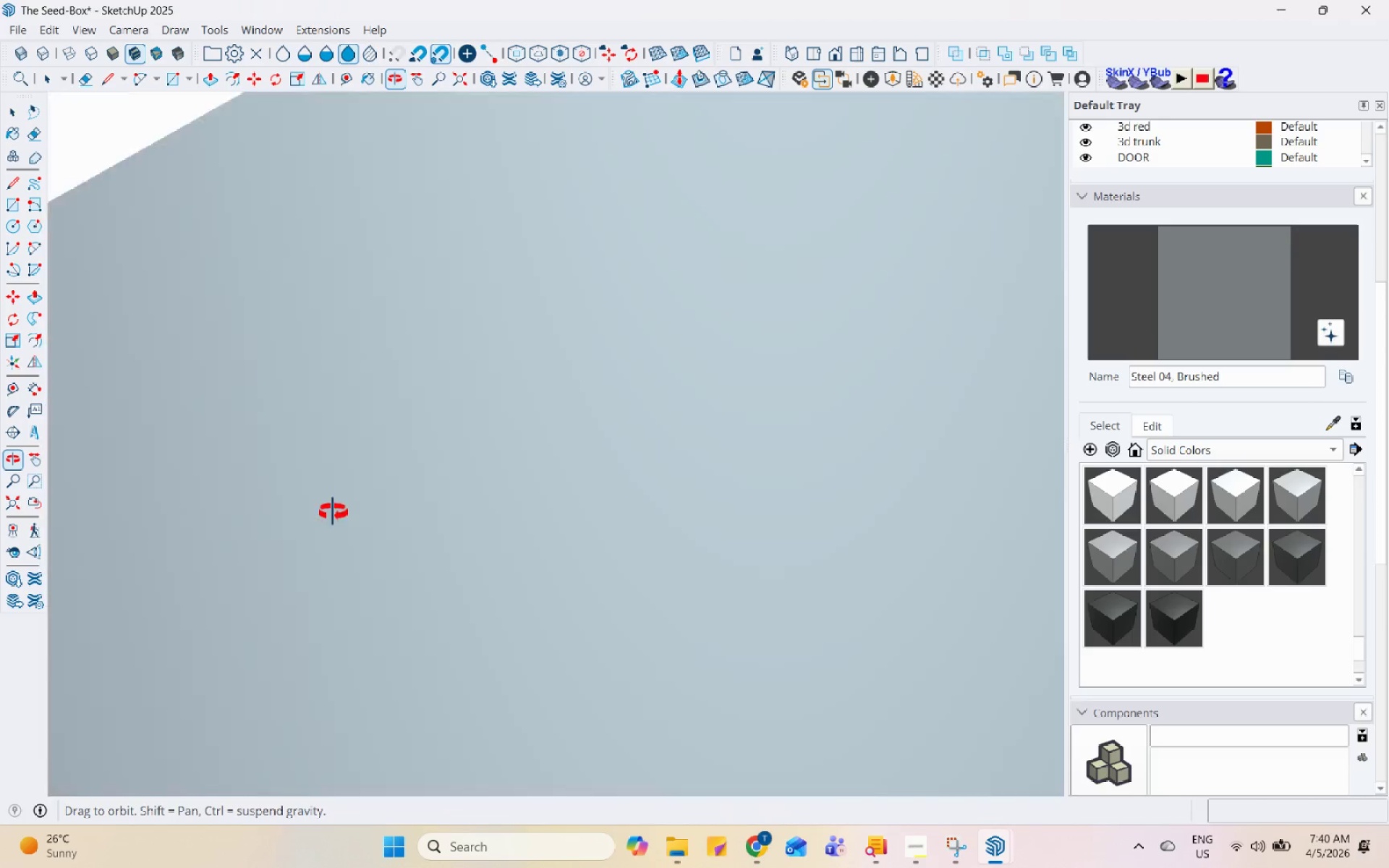 
scroll: coordinate [418, 489], scroll_direction: up, amount: 1.0
 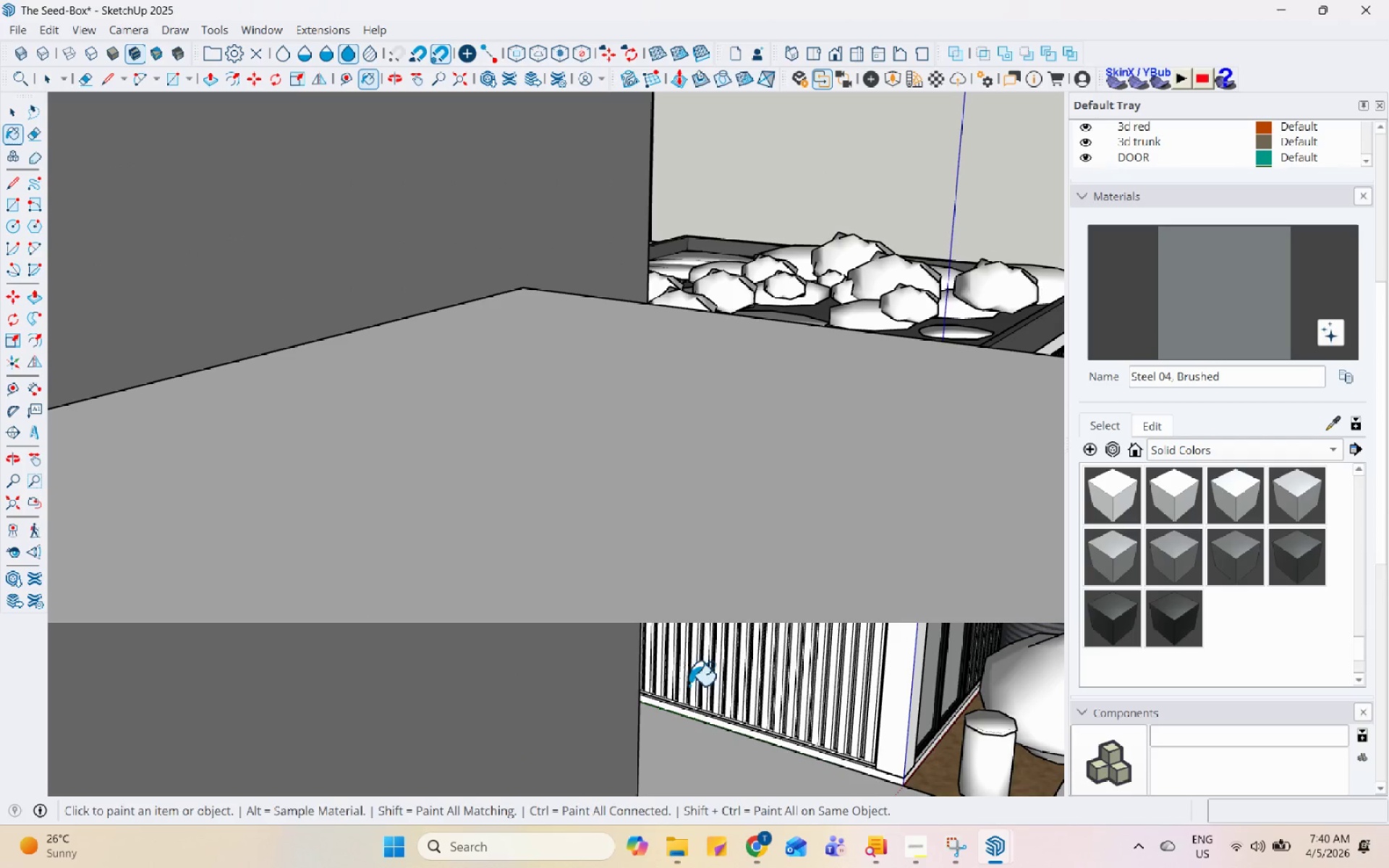 
scroll: coordinate [420, 401], scroll_direction: down, amount: 5.0
 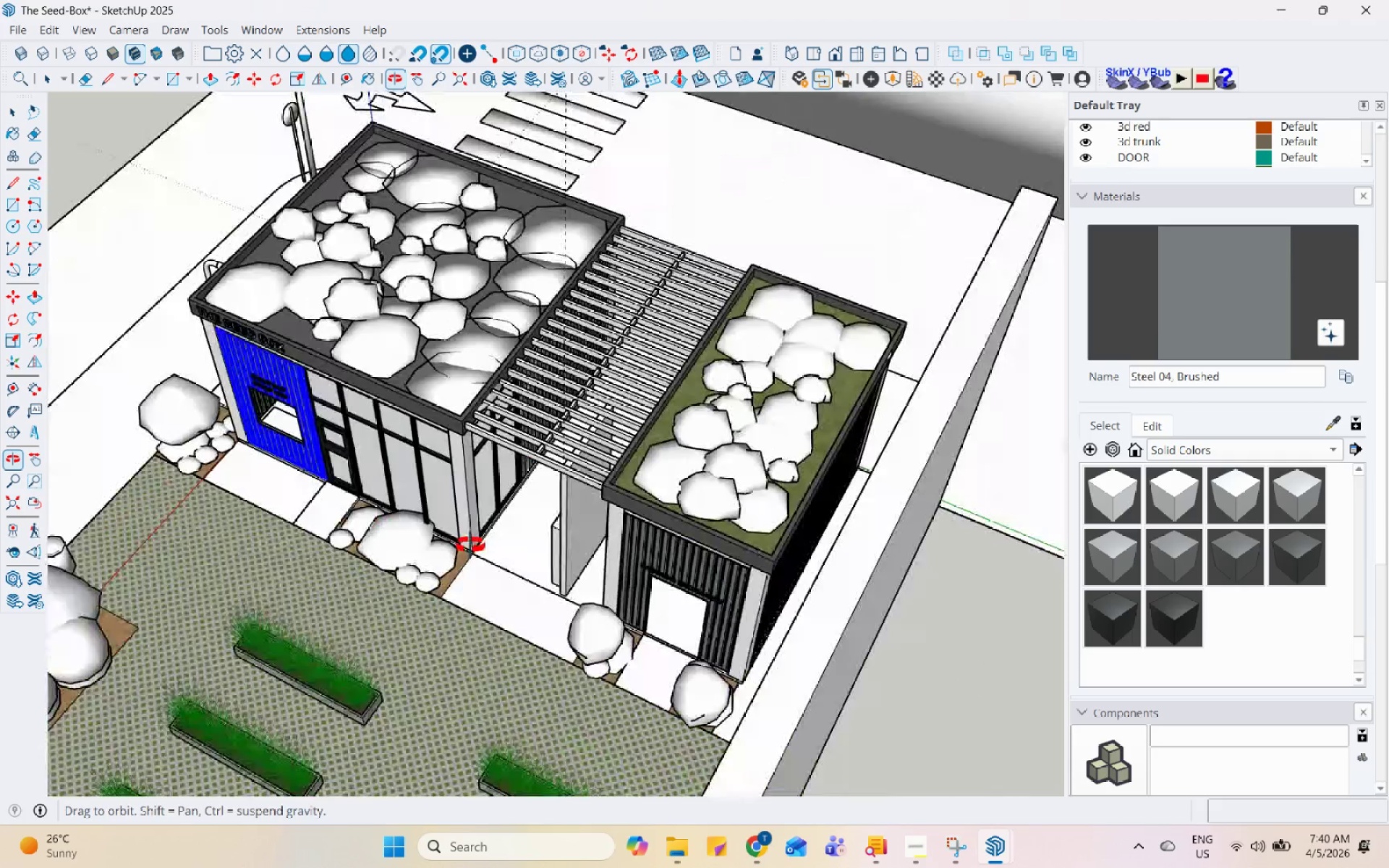 
scroll: coordinate [697, 424], scroll_direction: up, amount: 16.0
 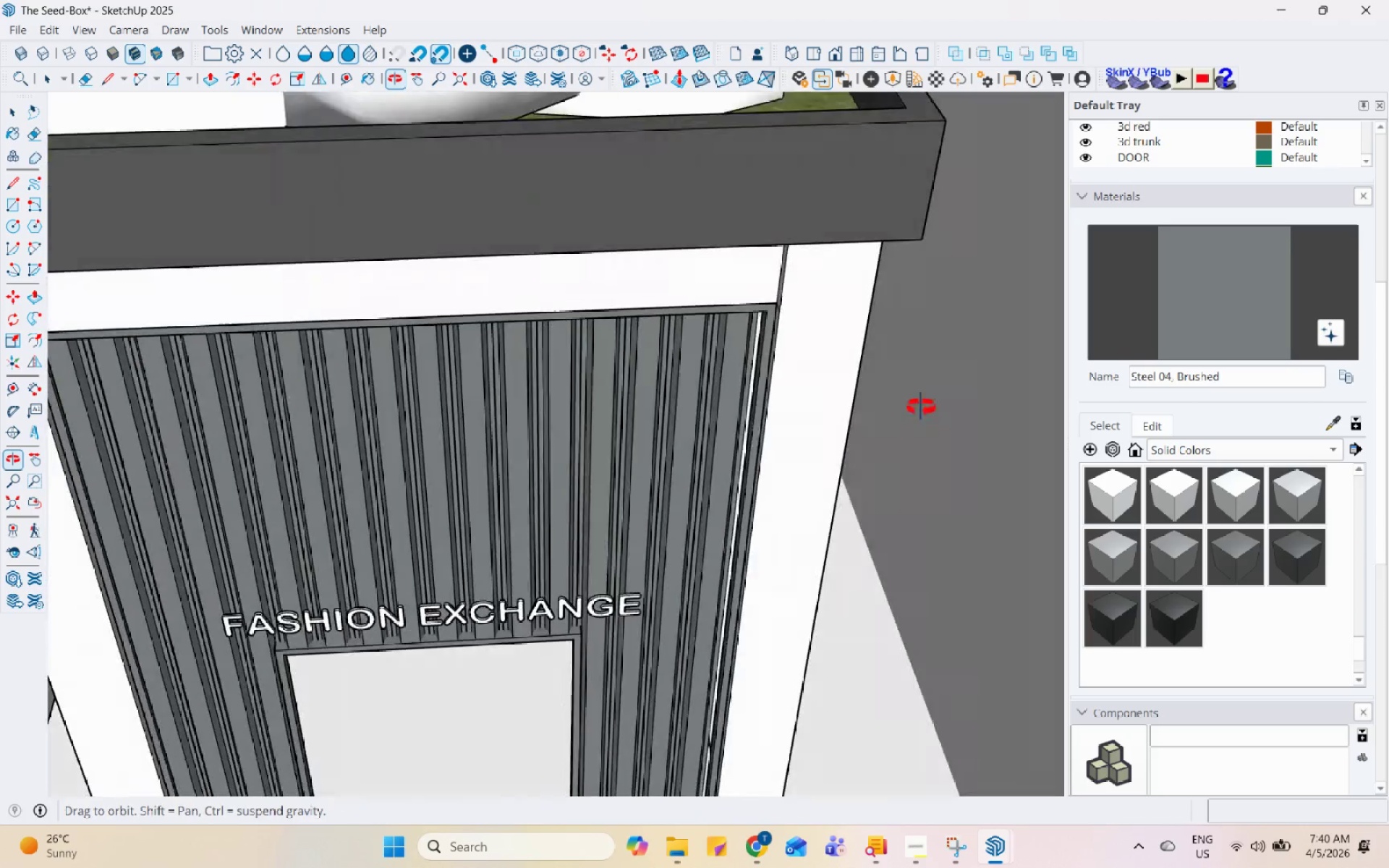 
left_click([752, 301])
 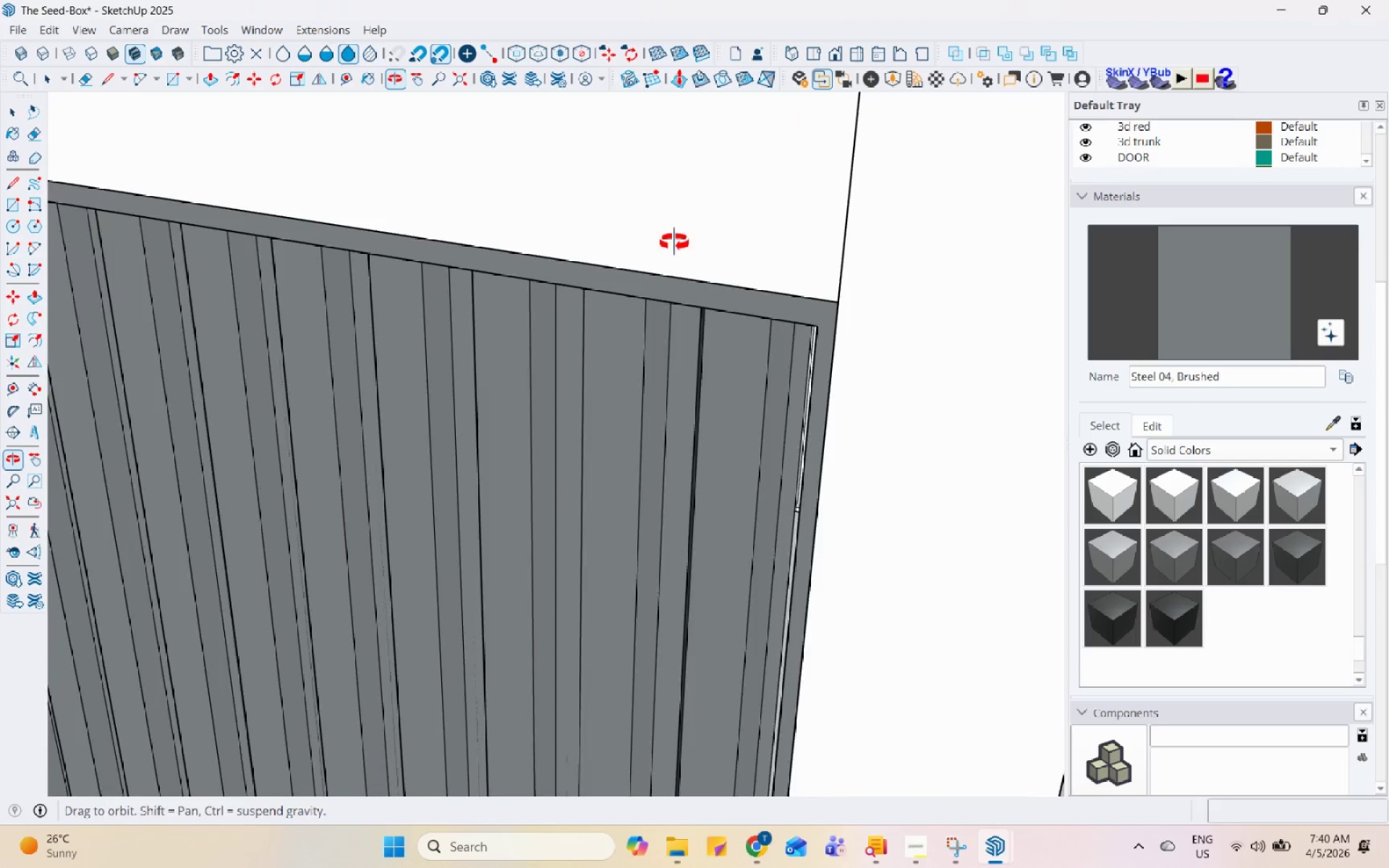 
scroll: coordinate [755, 305], scroll_direction: up, amount: 10.0
 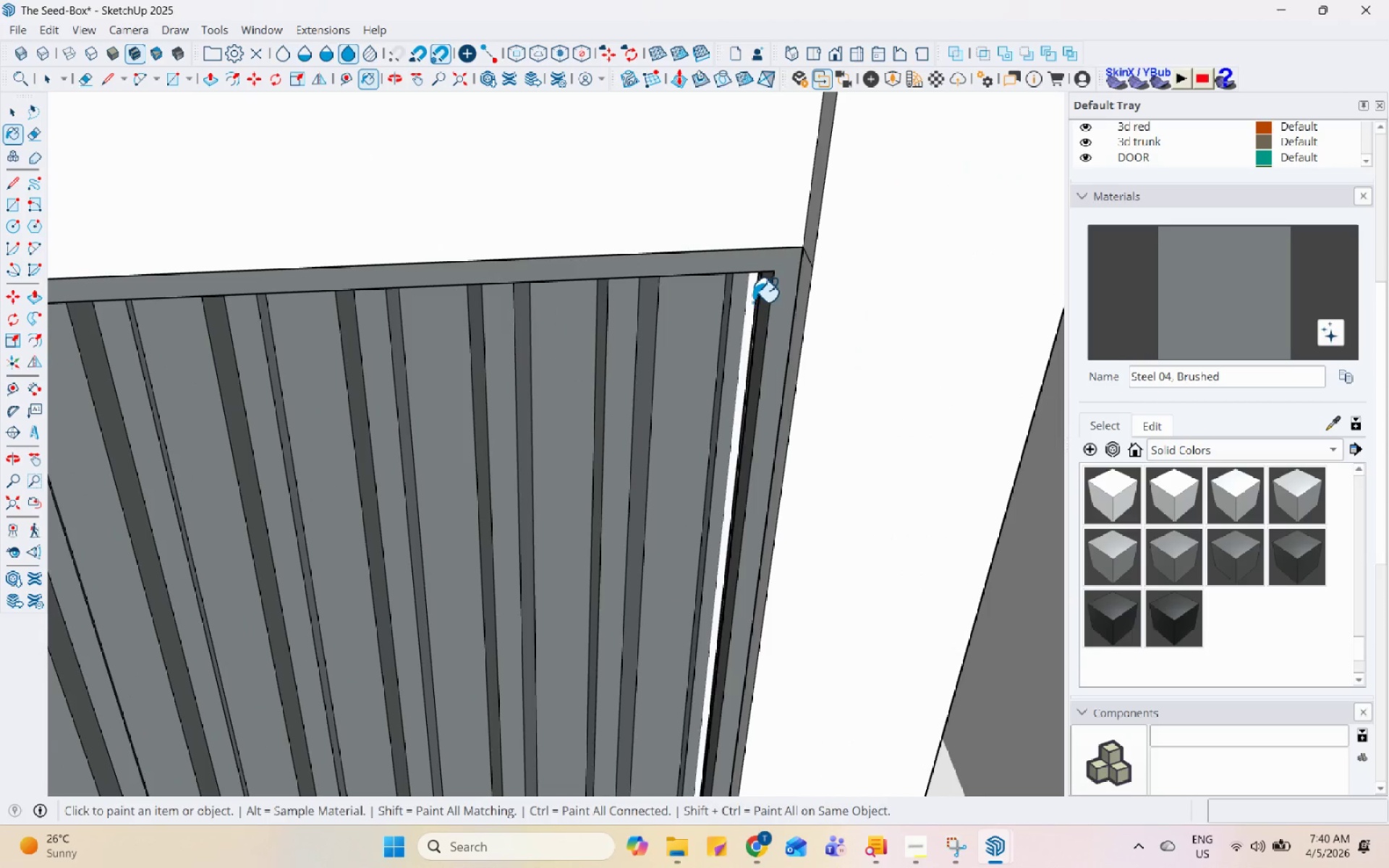 
scroll: coordinate [592, 387], scroll_direction: down, amount: 8.0
 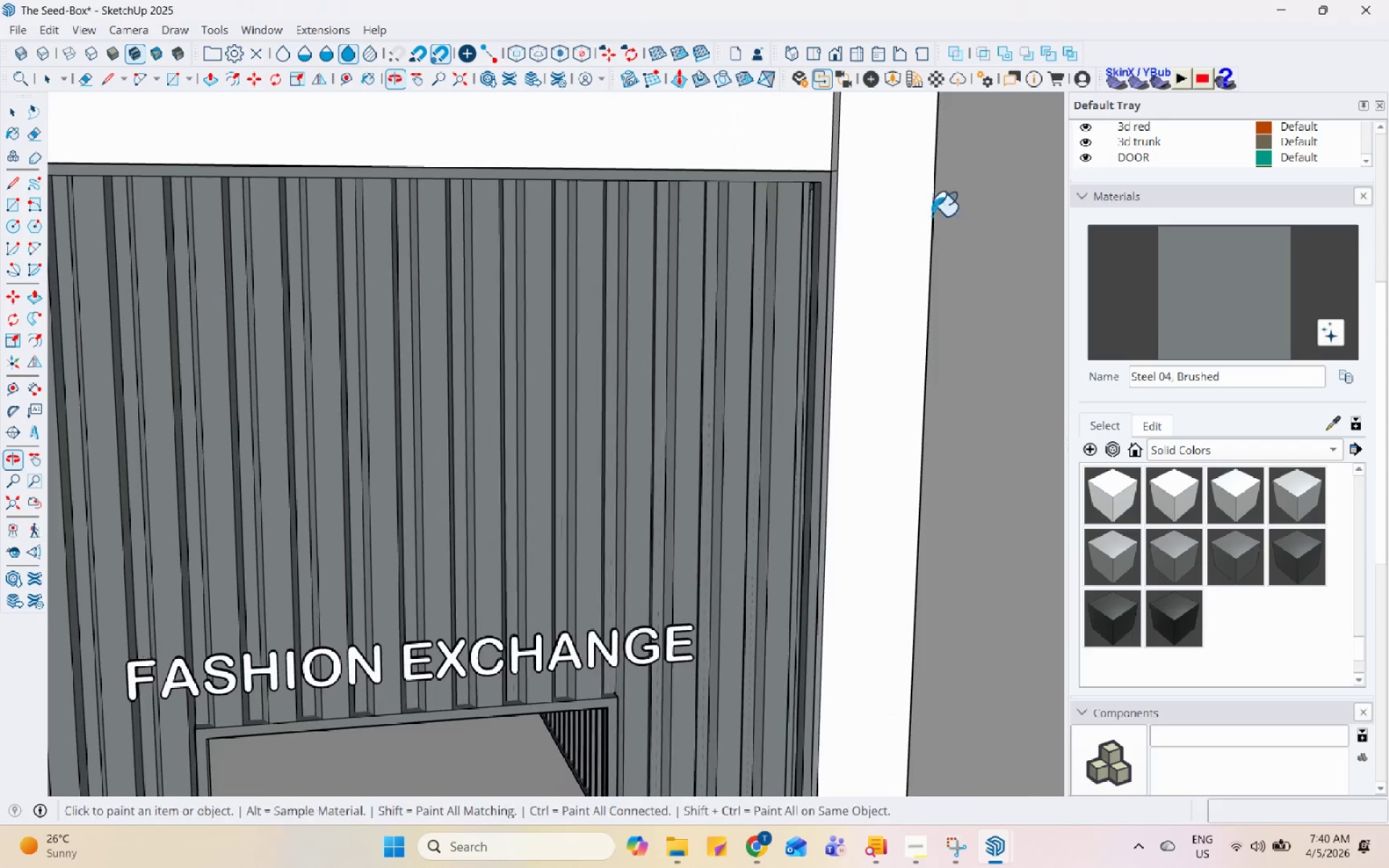 
left_click([568, 583])
 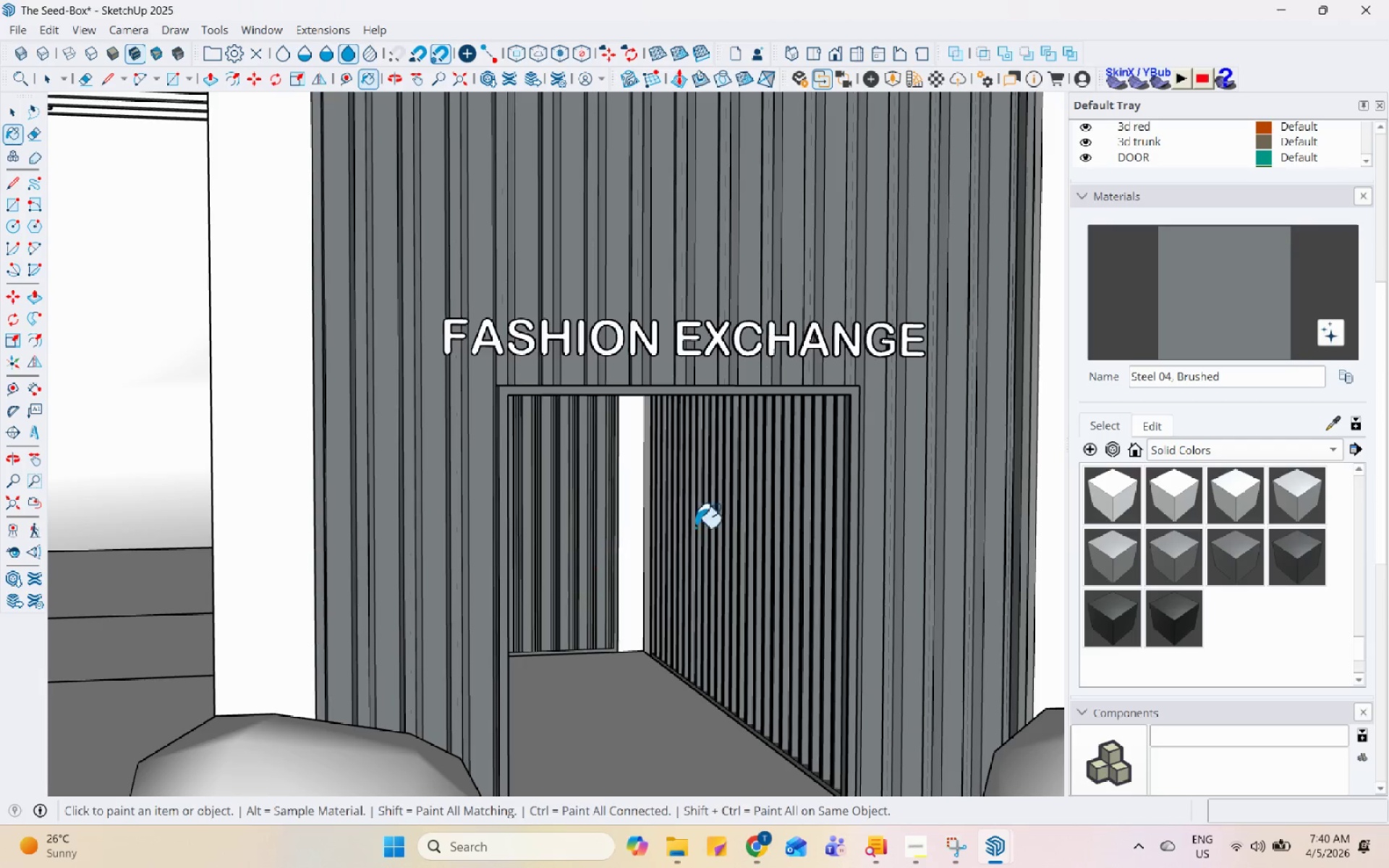 
scroll: coordinate [877, 422], scroll_direction: down, amount: 15.0
 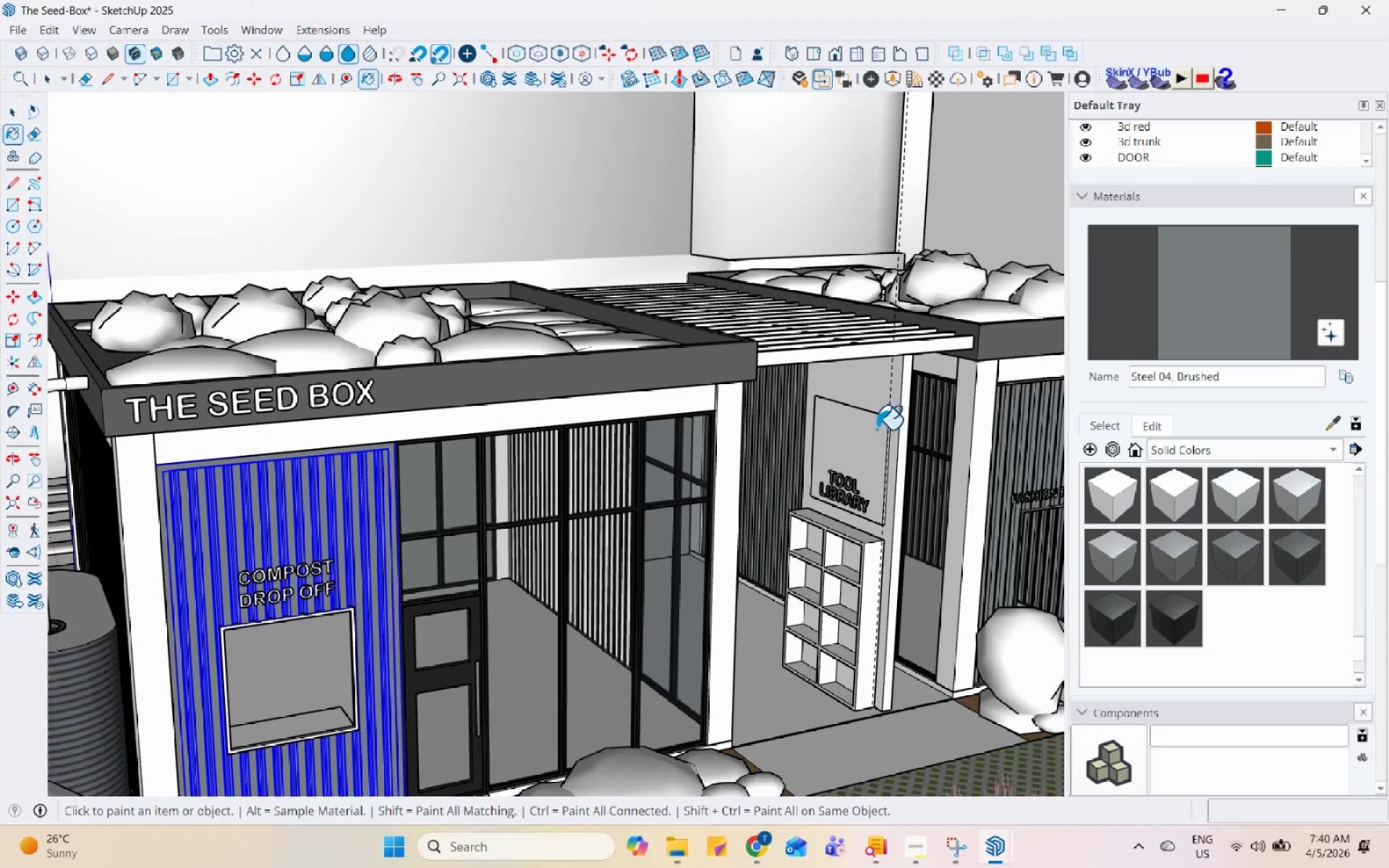 
scroll: coordinate [883, 420], scroll_direction: up, amount: 1.0
 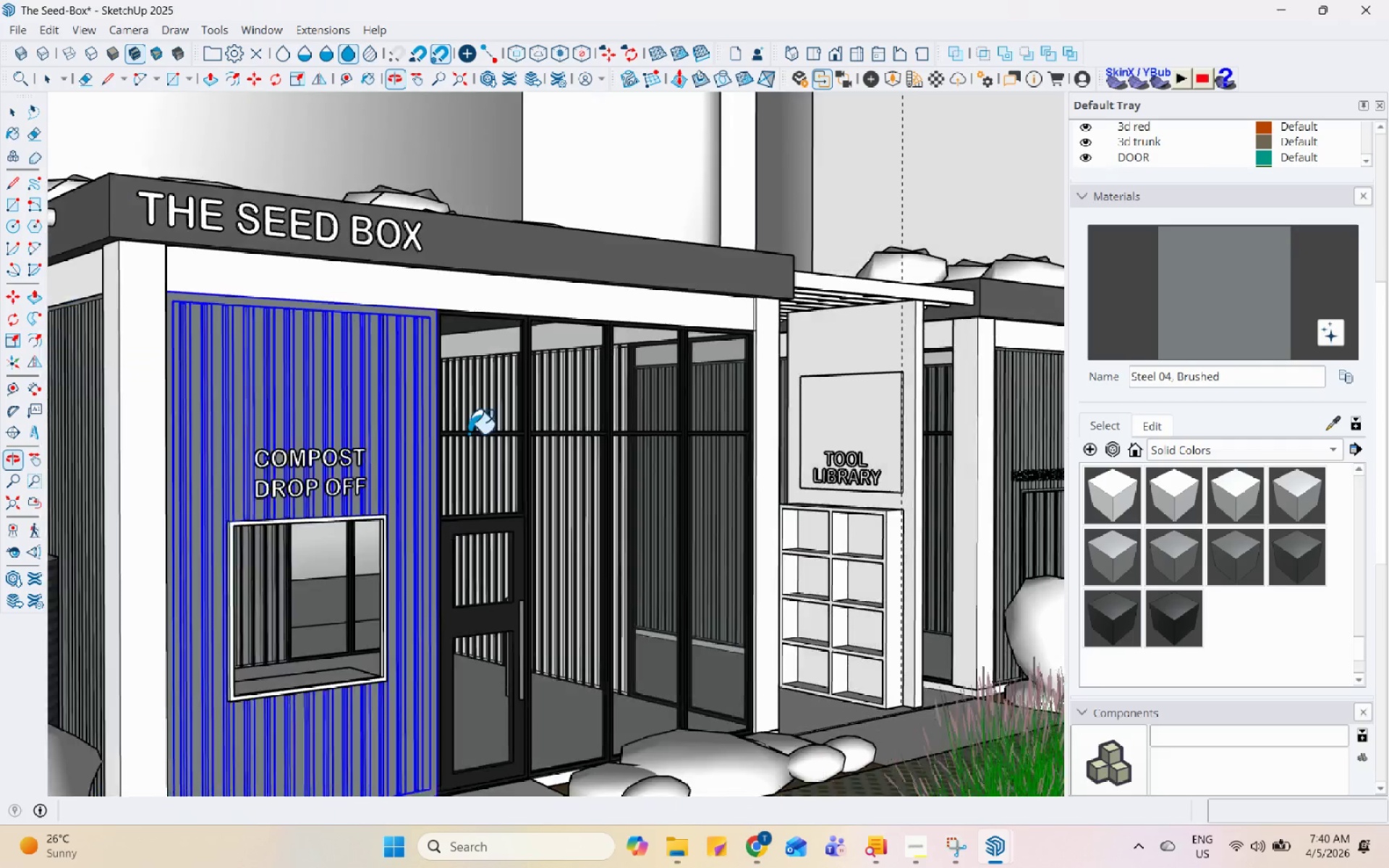 
key(Space)
 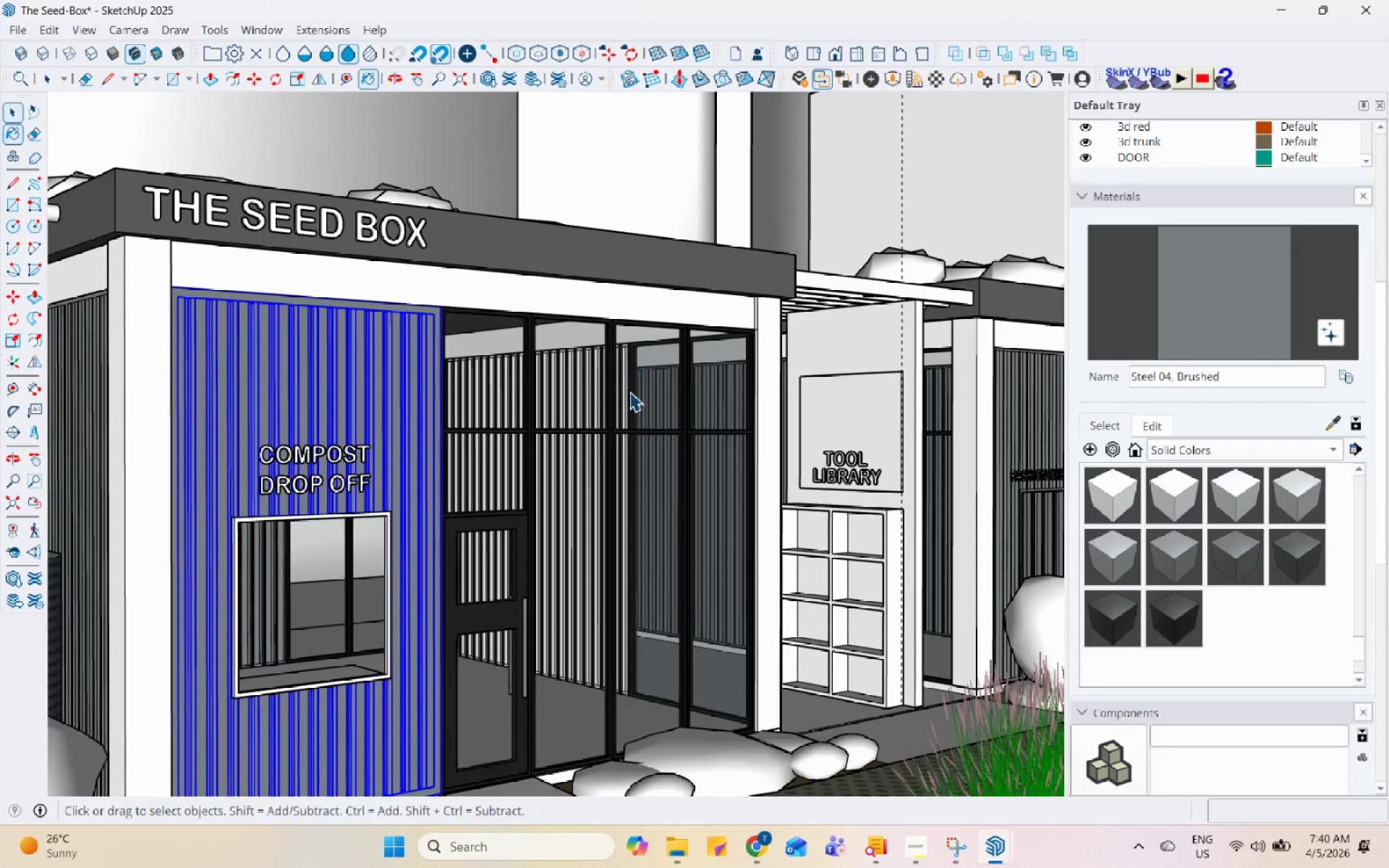 
scroll: coordinate [605, 506], scroll_direction: down, amount: 4.0
 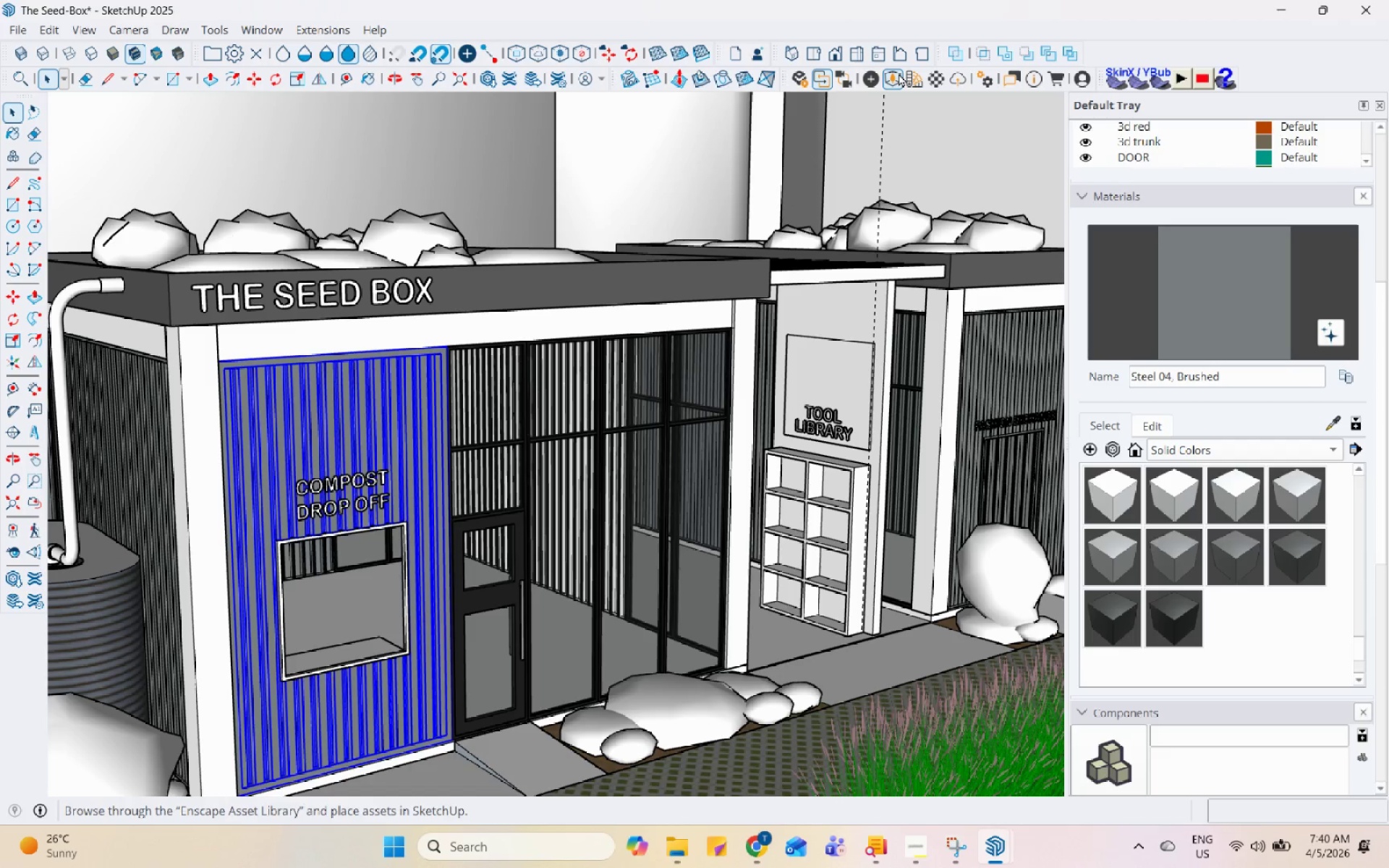 
left_click([913, 76])
 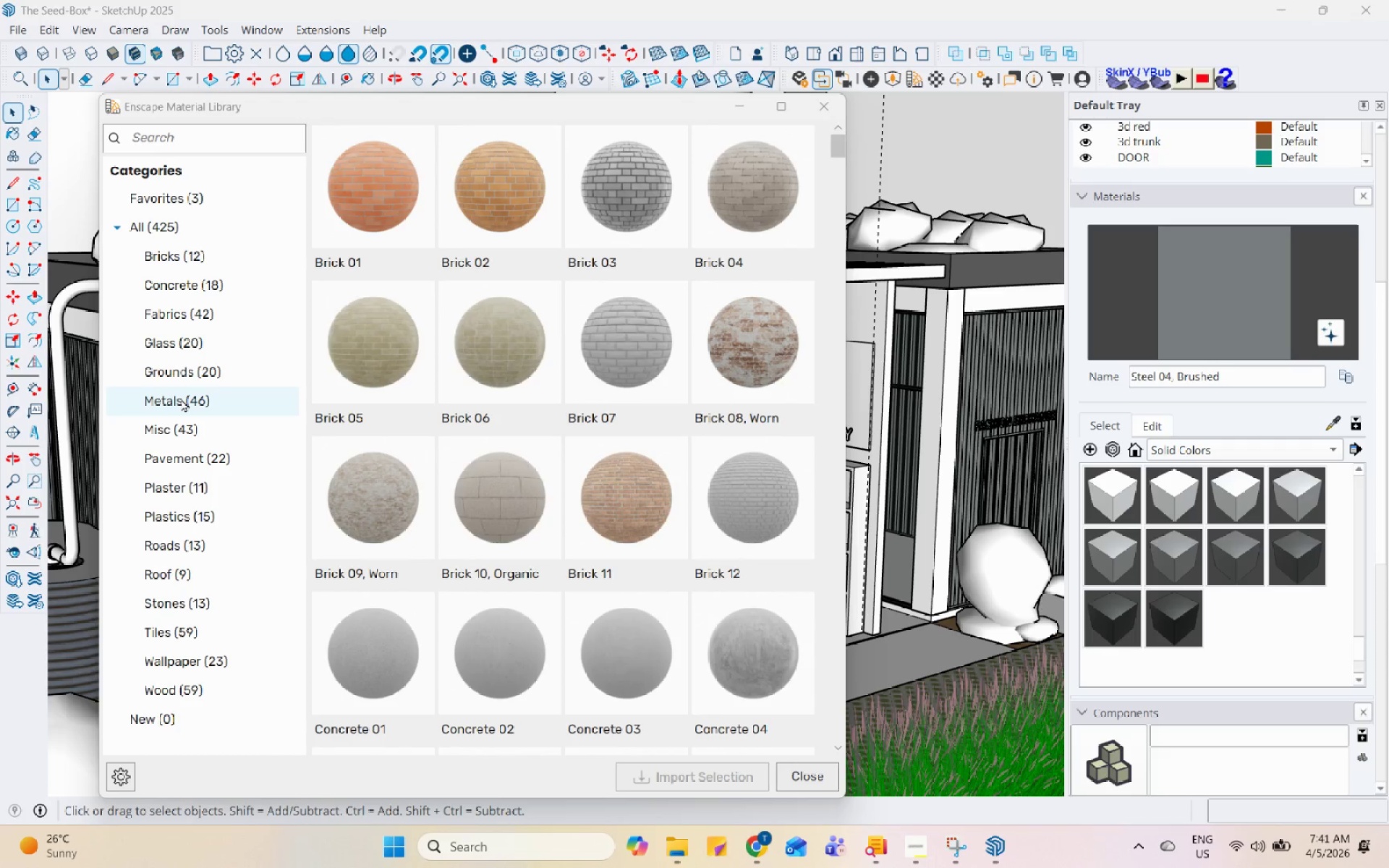 
left_click([195, 405])
 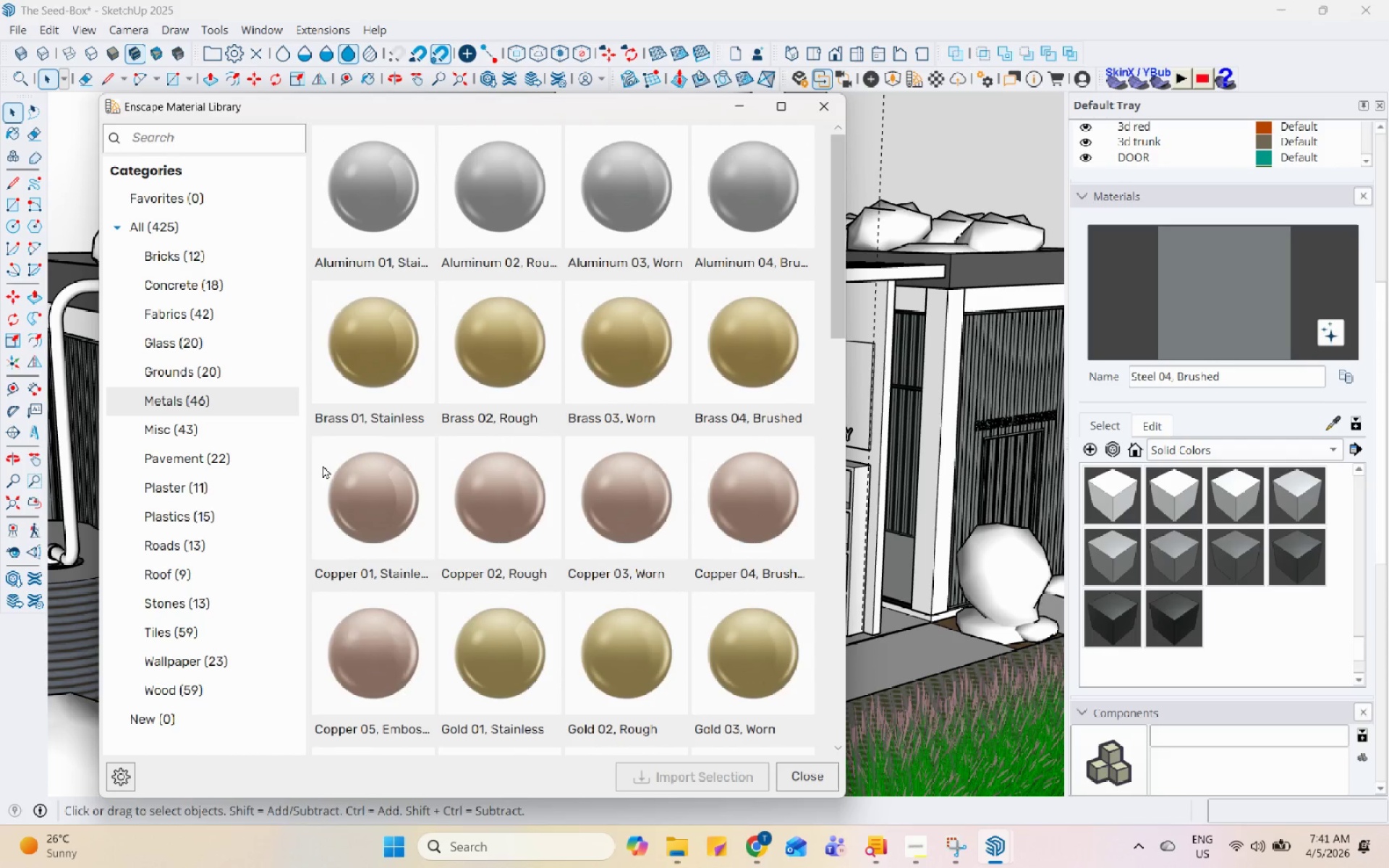 
scroll: coordinate [470, 586], scroll_direction: down, amount: 9.0
 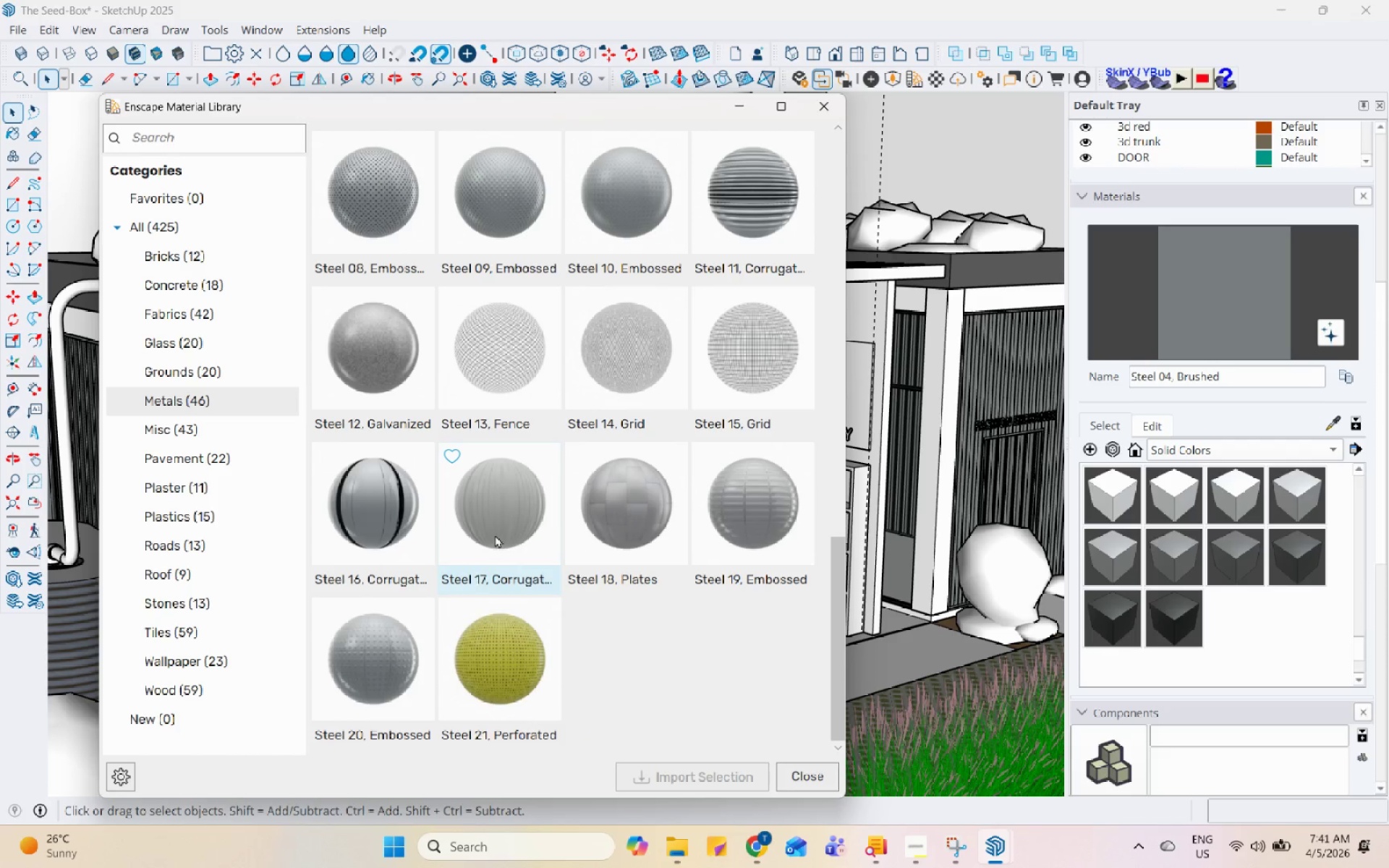 
left_click([495, 535])
 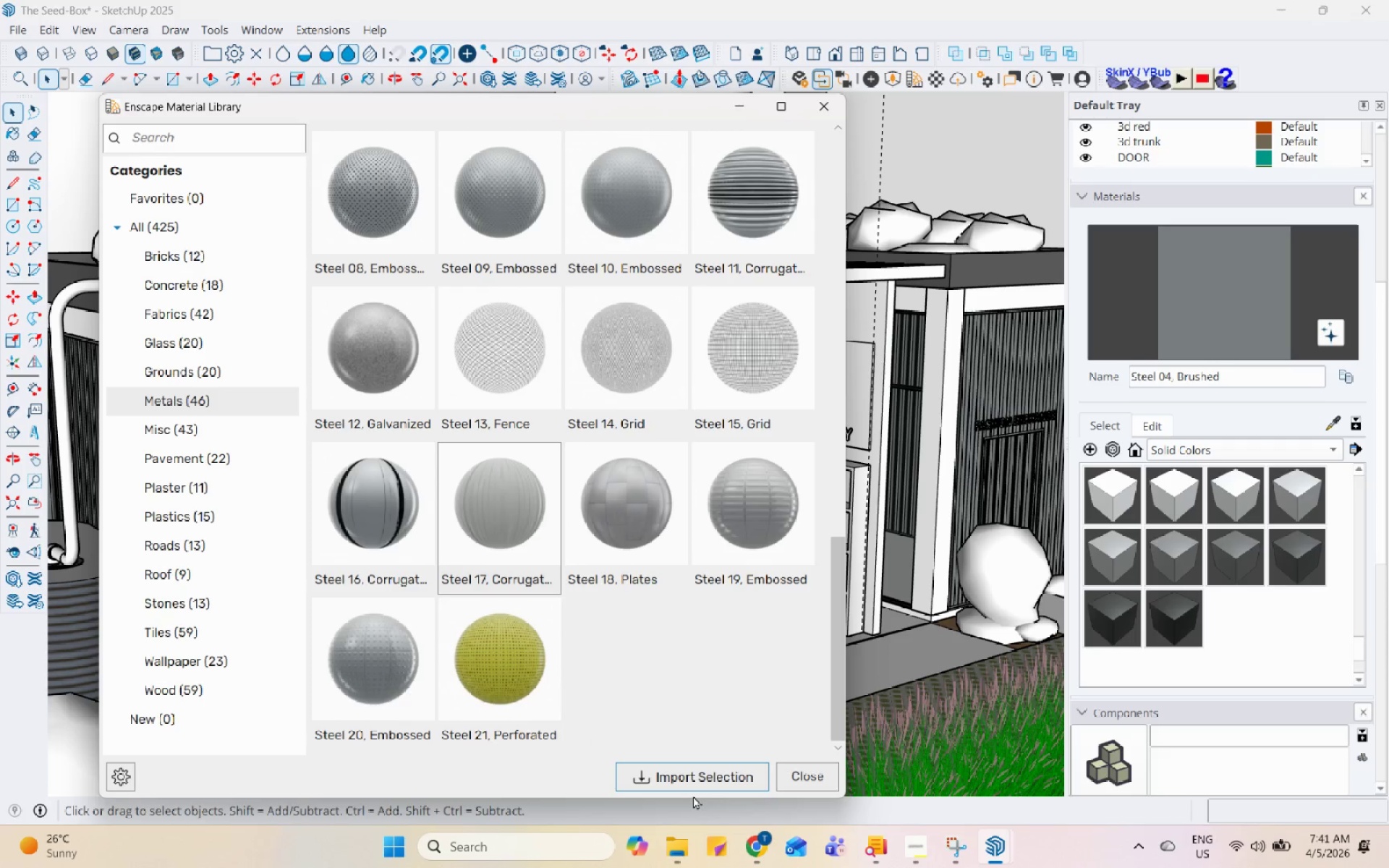 
left_click([697, 776])
 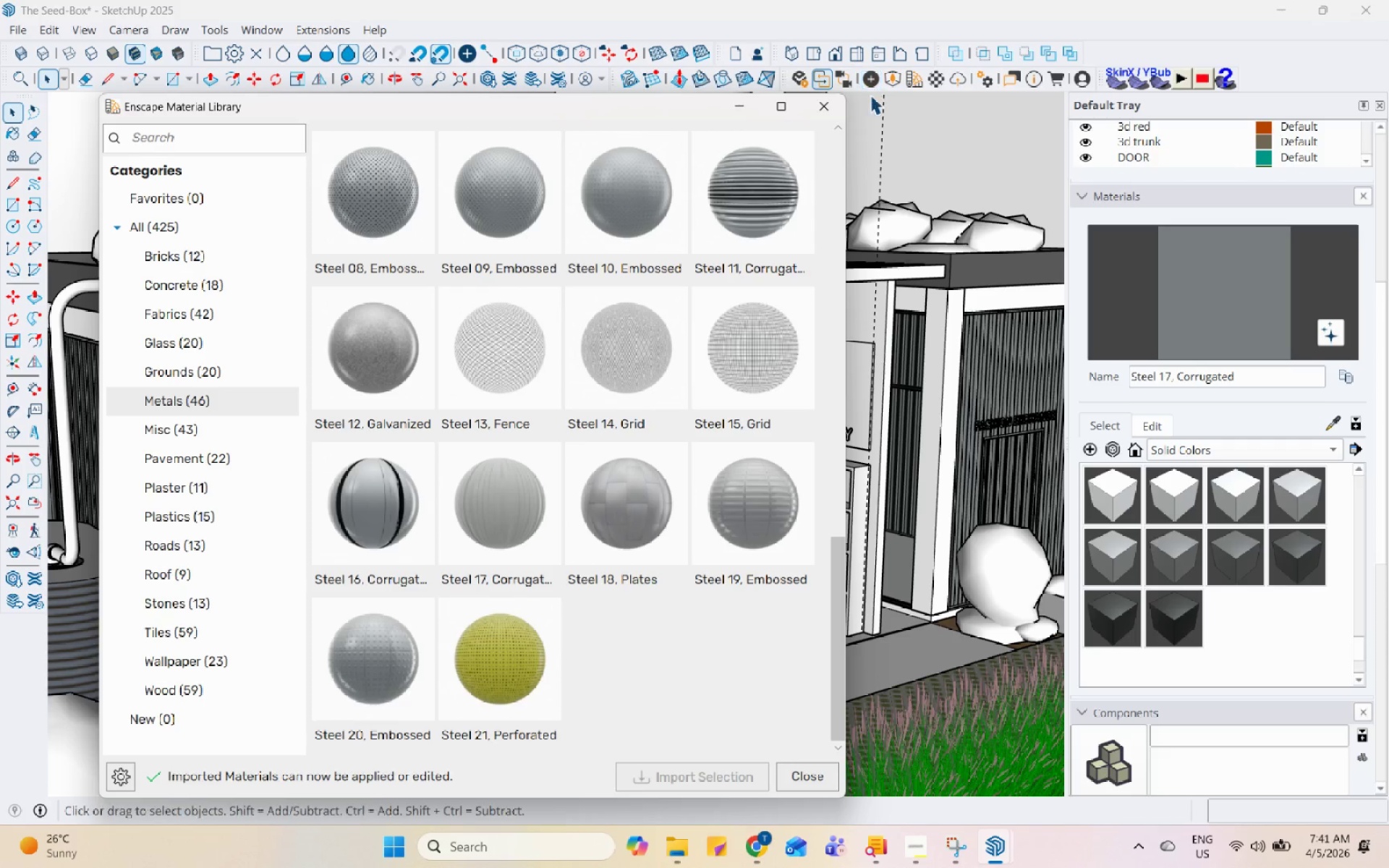 
left_click([826, 106])
 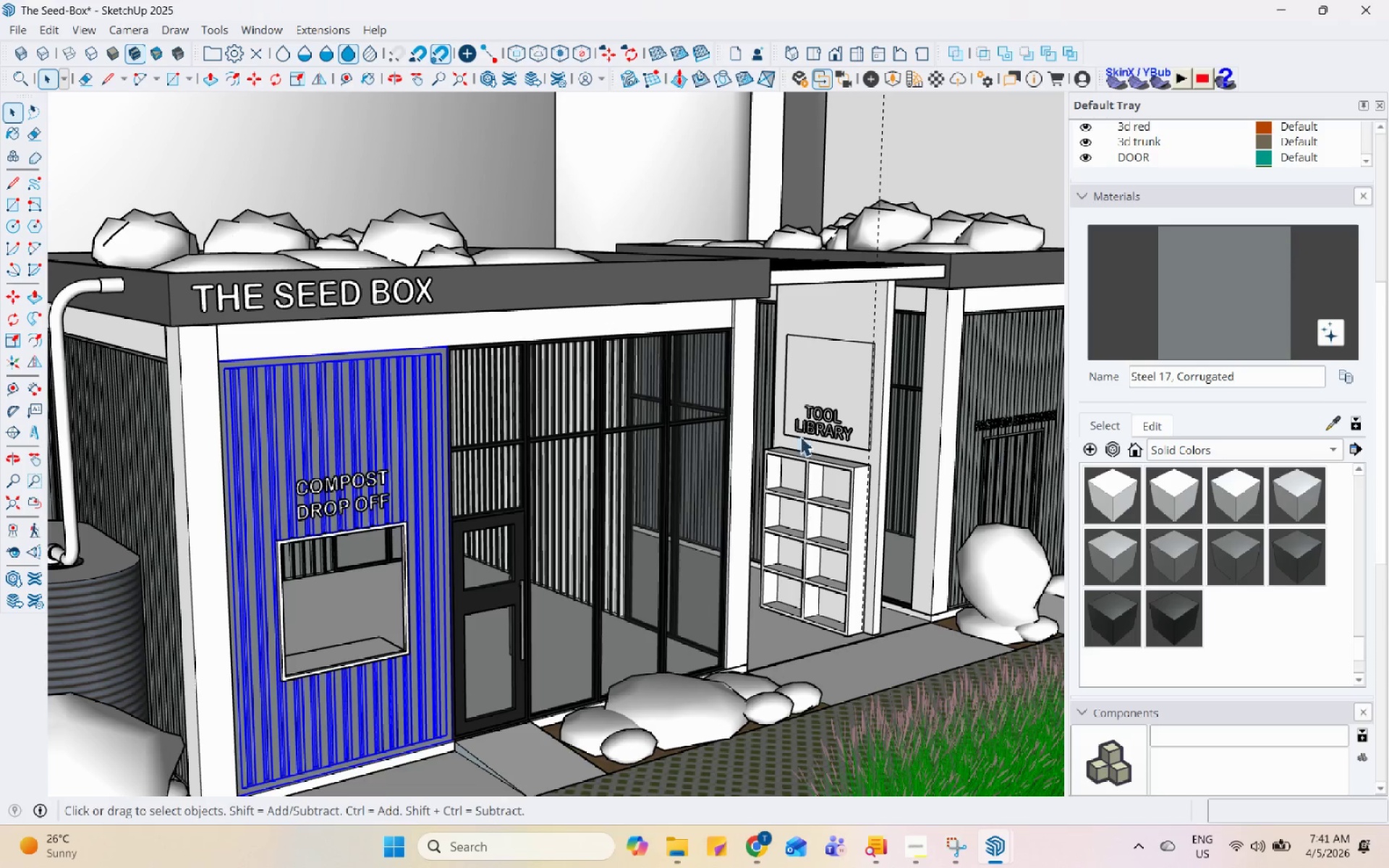 
double_click([871, 353])
 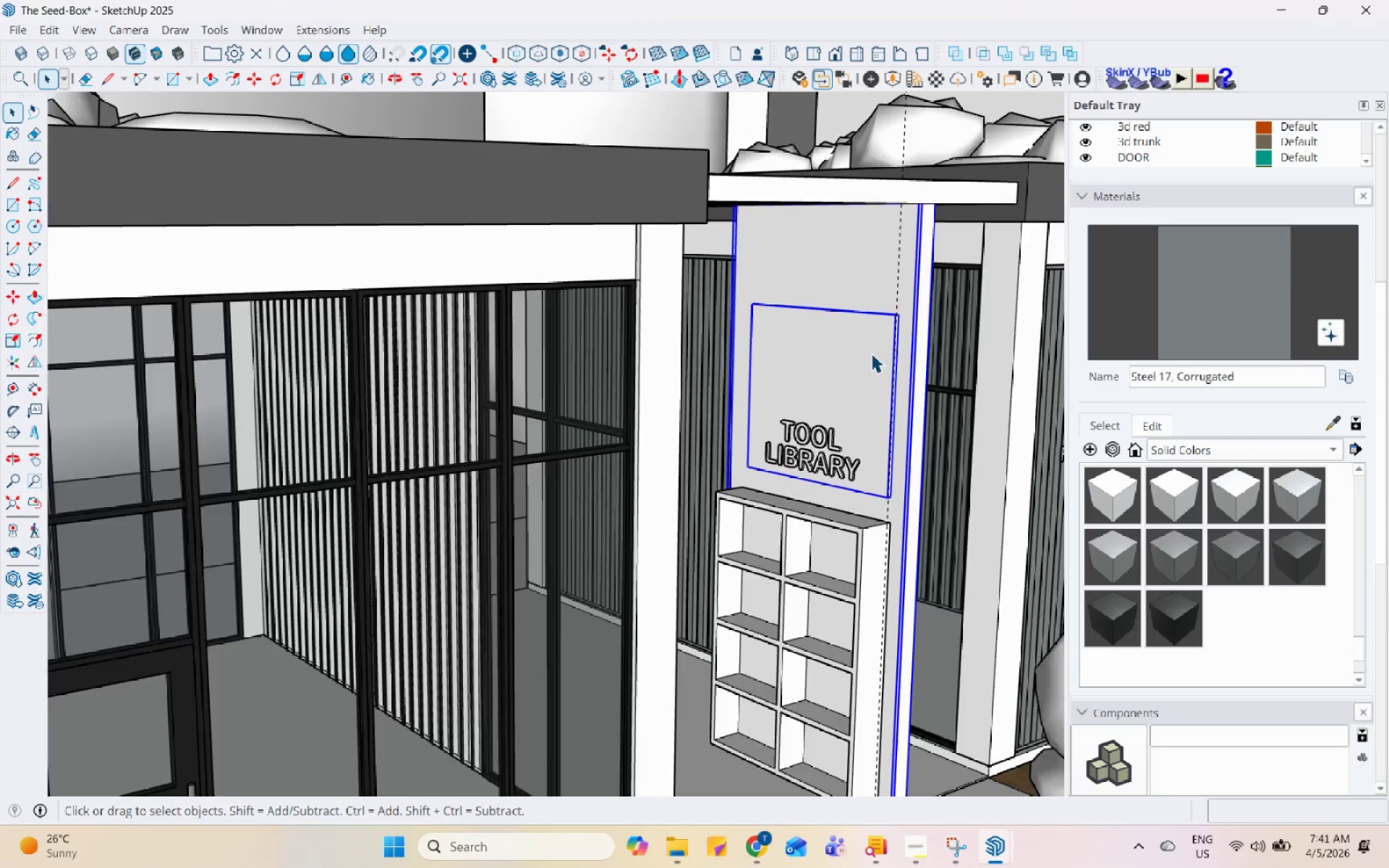 
triple_click([871, 353])
 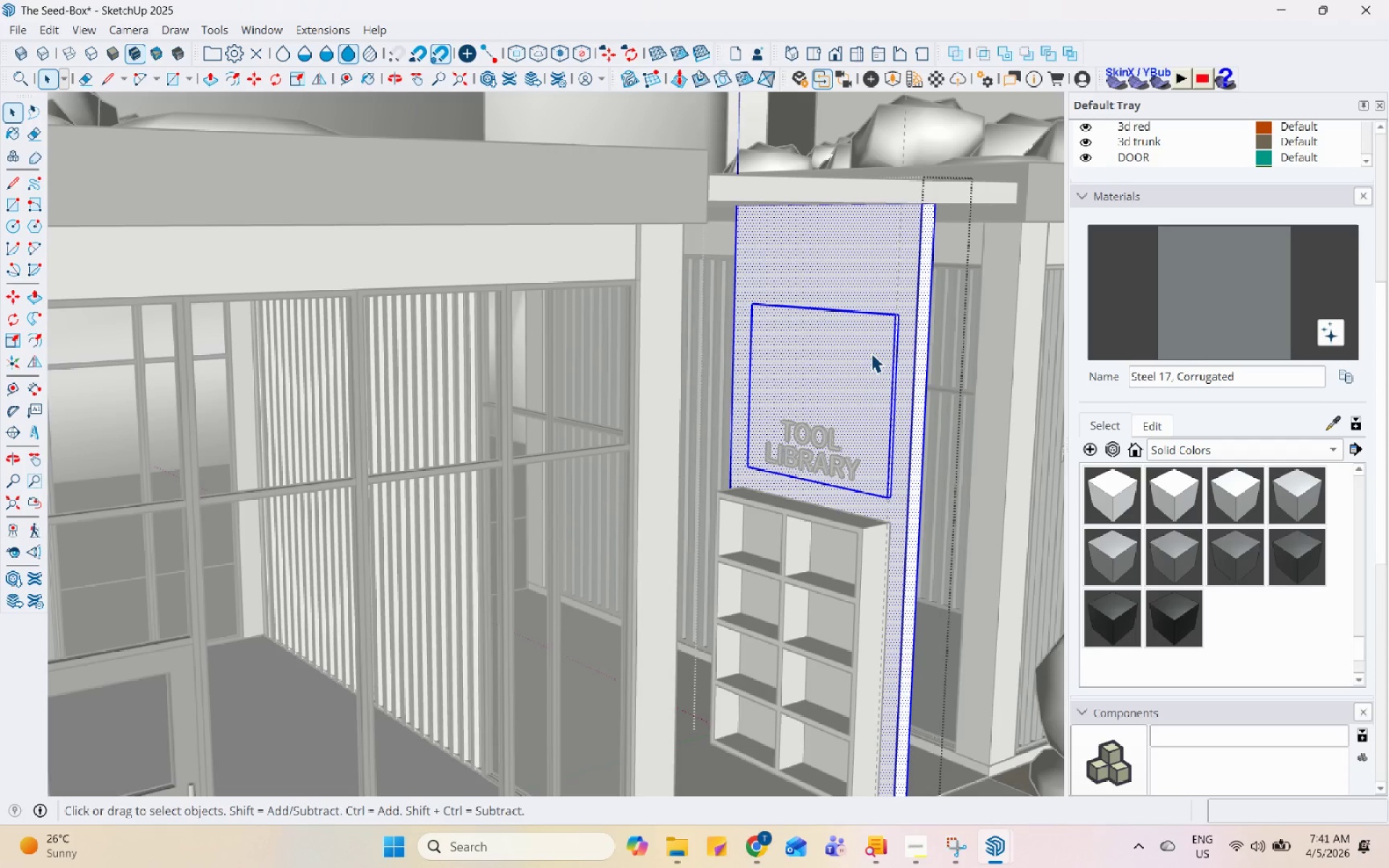 
scroll: coordinate [871, 353], scroll_direction: up, amount: 5.0
 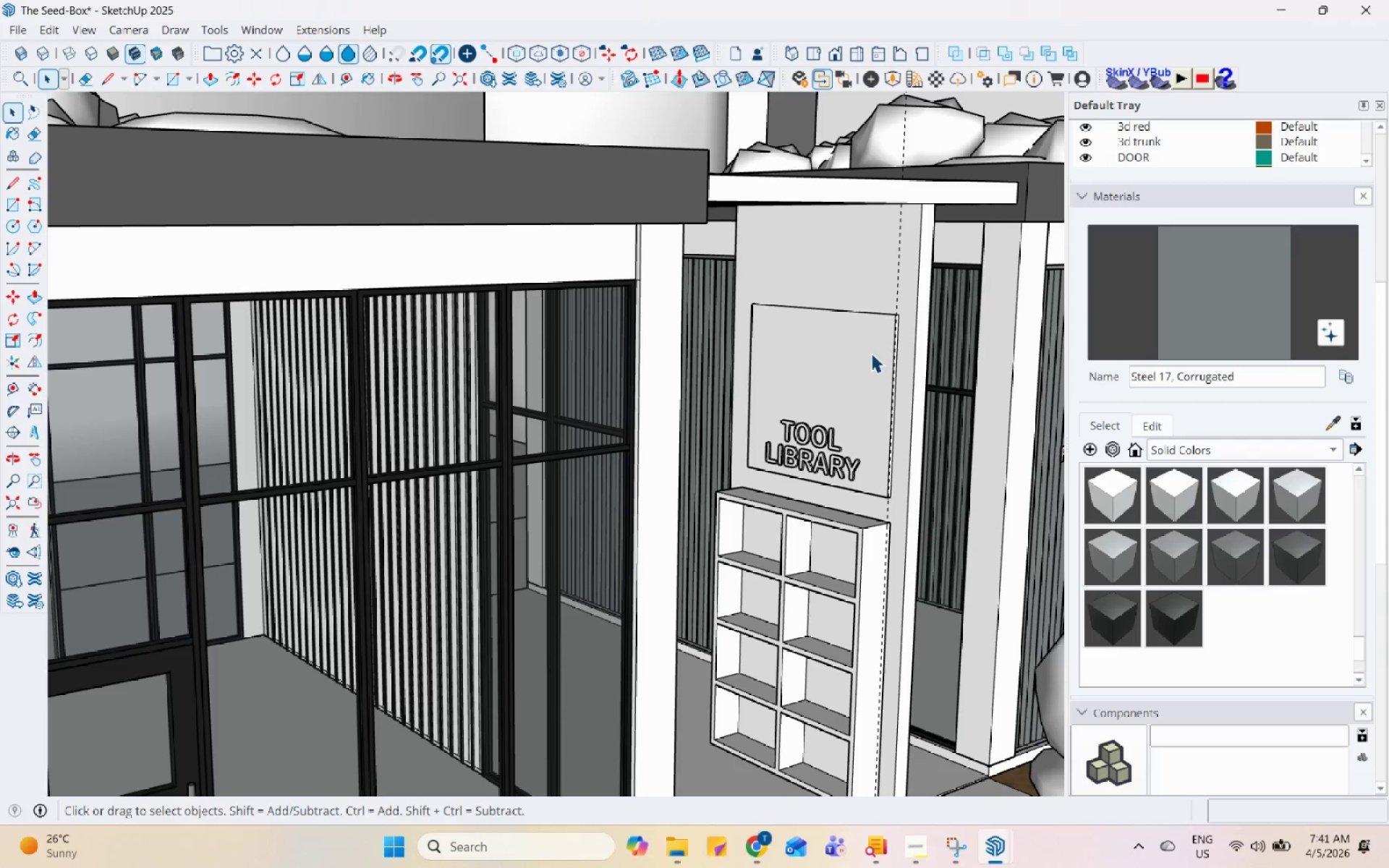 
left_click([871, 340])
 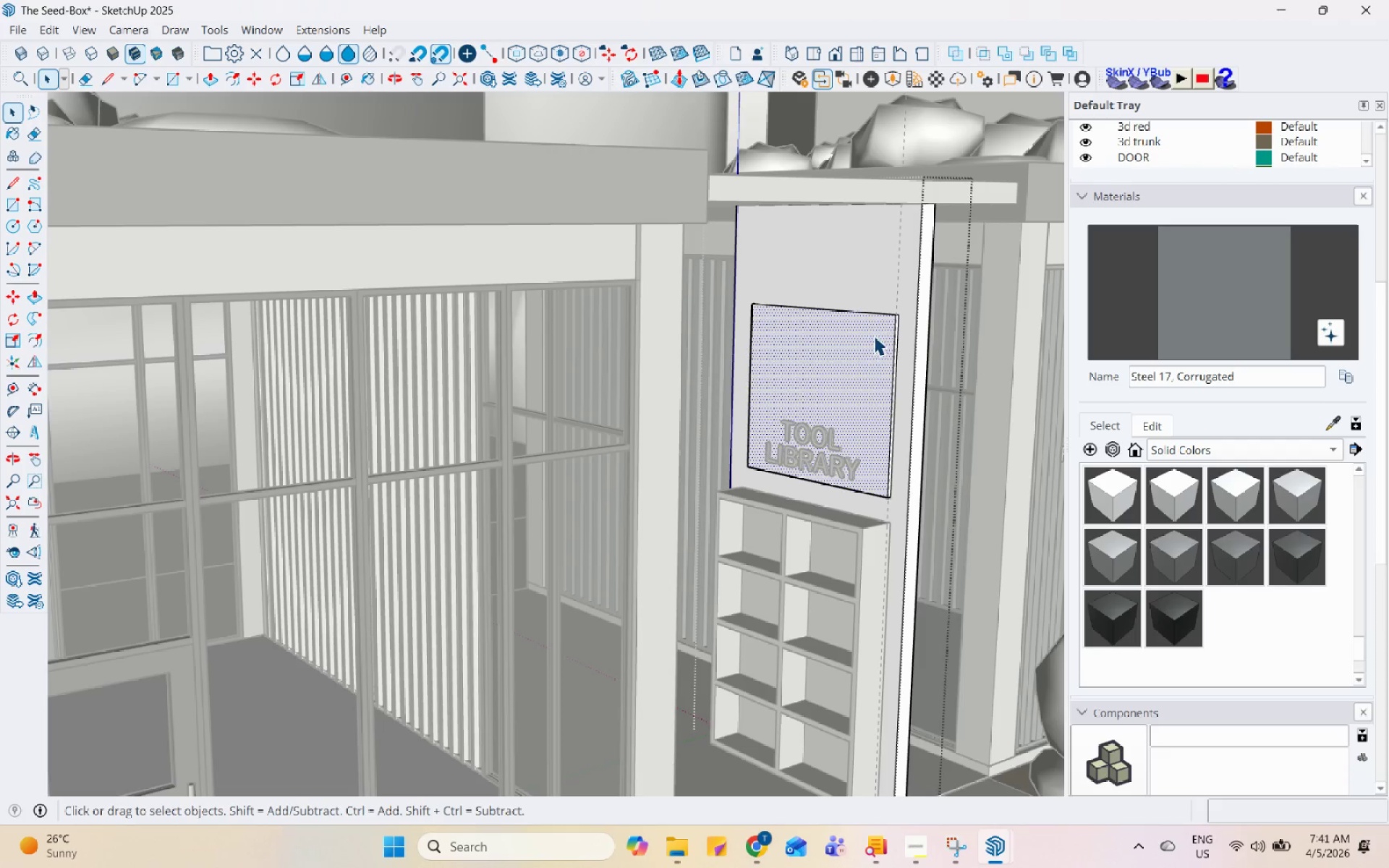 
scroll: coordinate [886, 325], scroll_direction: up, amount: 4.0
 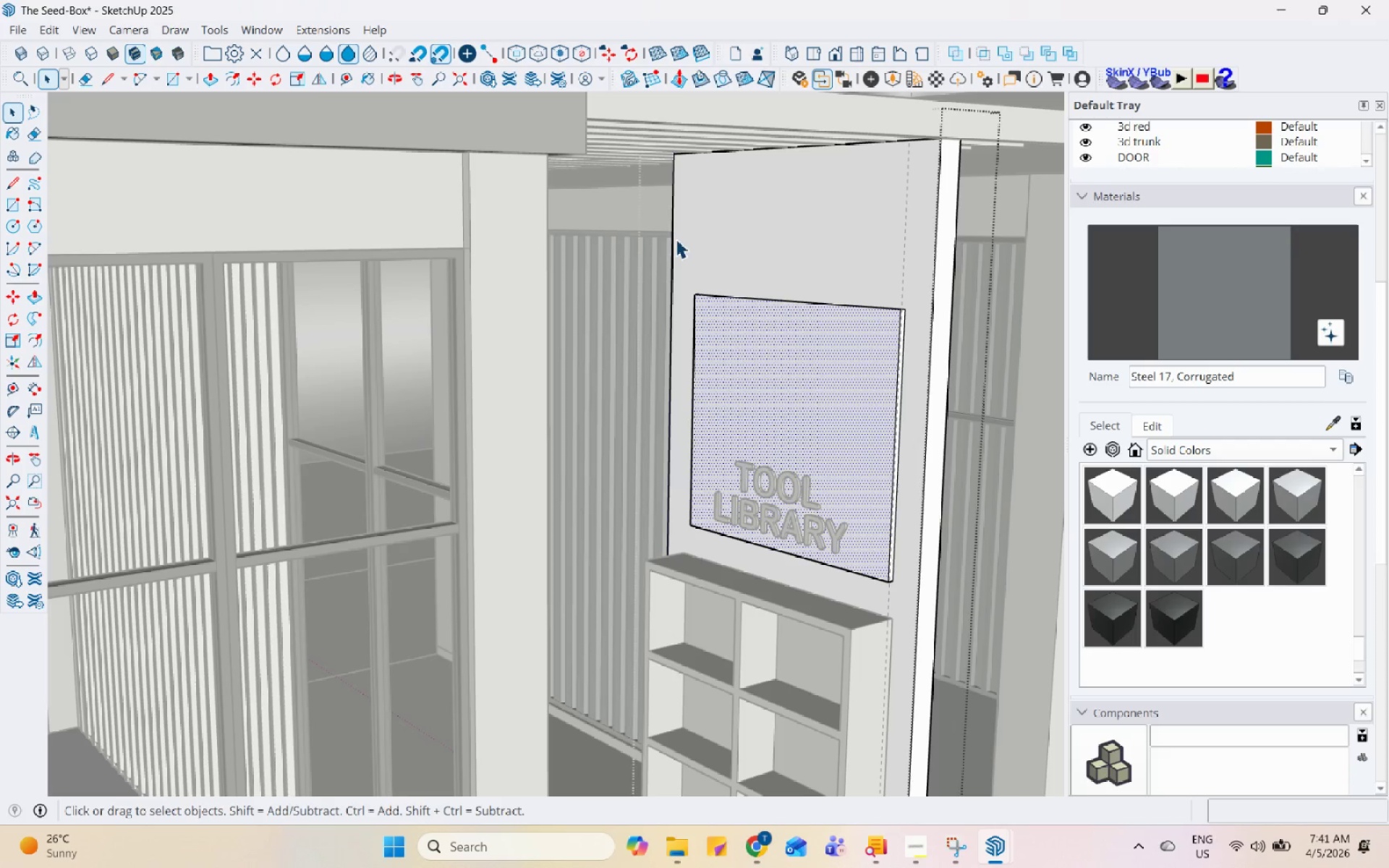 
left_click_drag(start_coordinate=[671, 239], to_coordinate=[922, 633])
 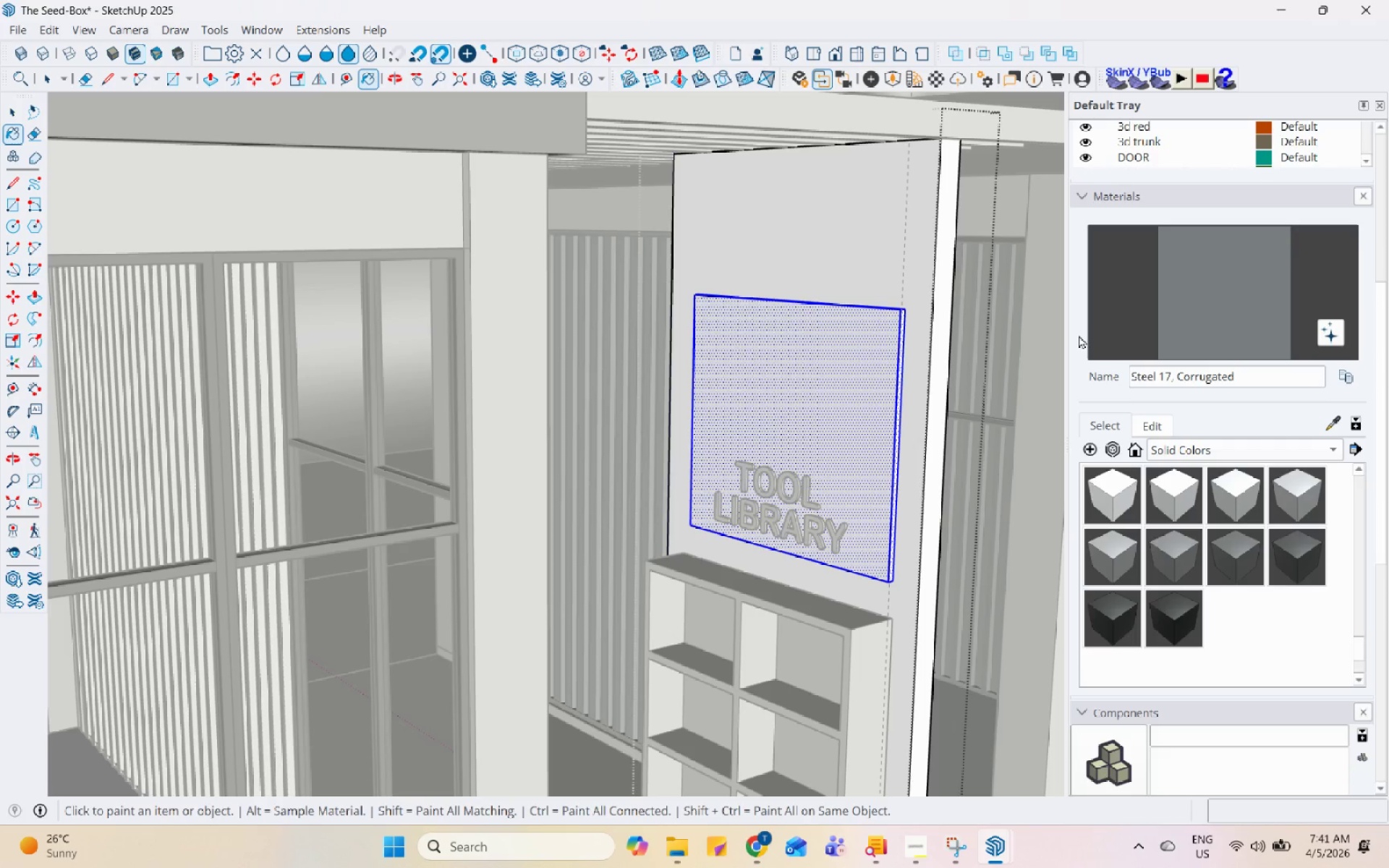 
double_click([869, 364])
 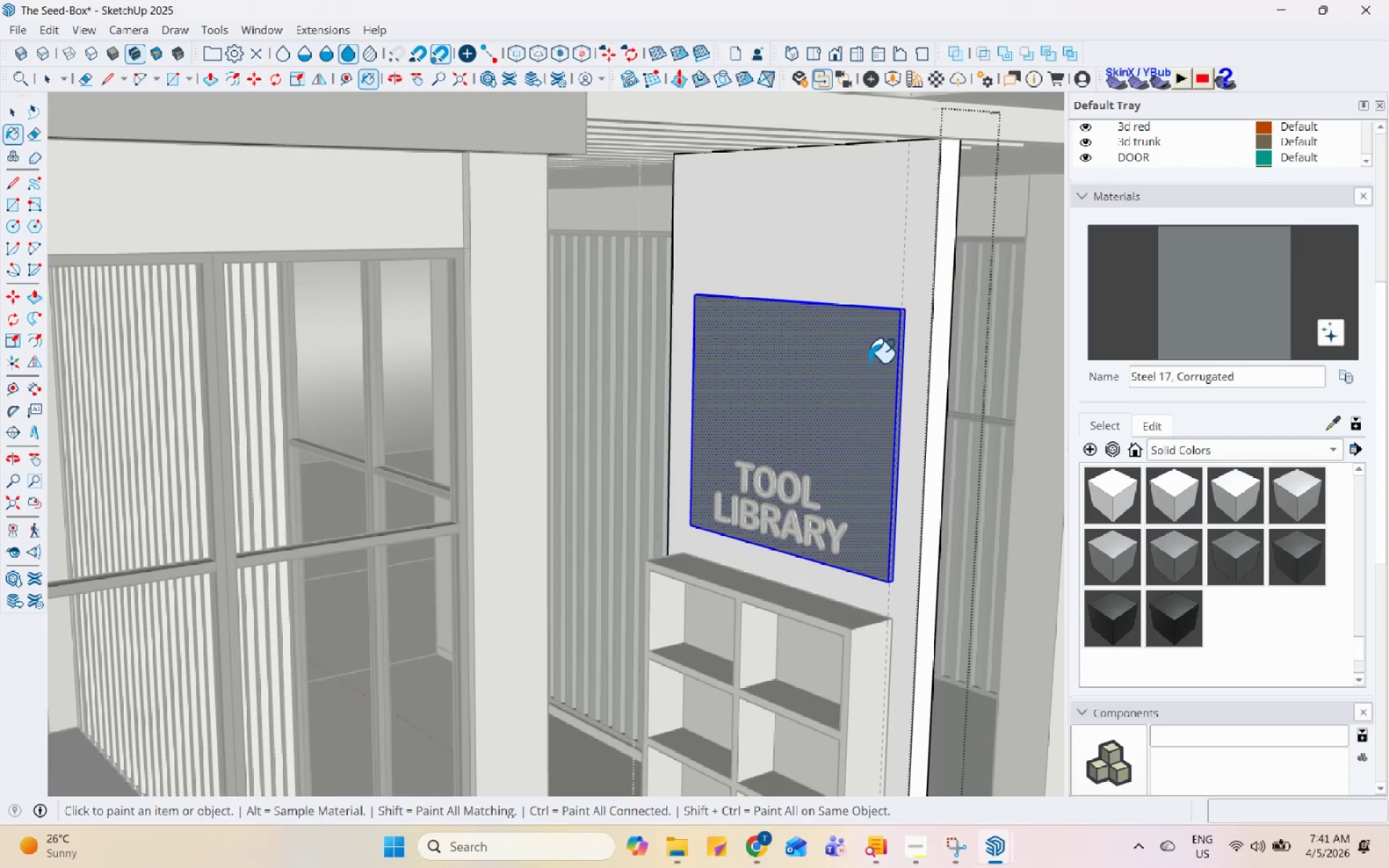 
scroll: coordinate [869, 362], scroll_direction: up, amount: 4.0
 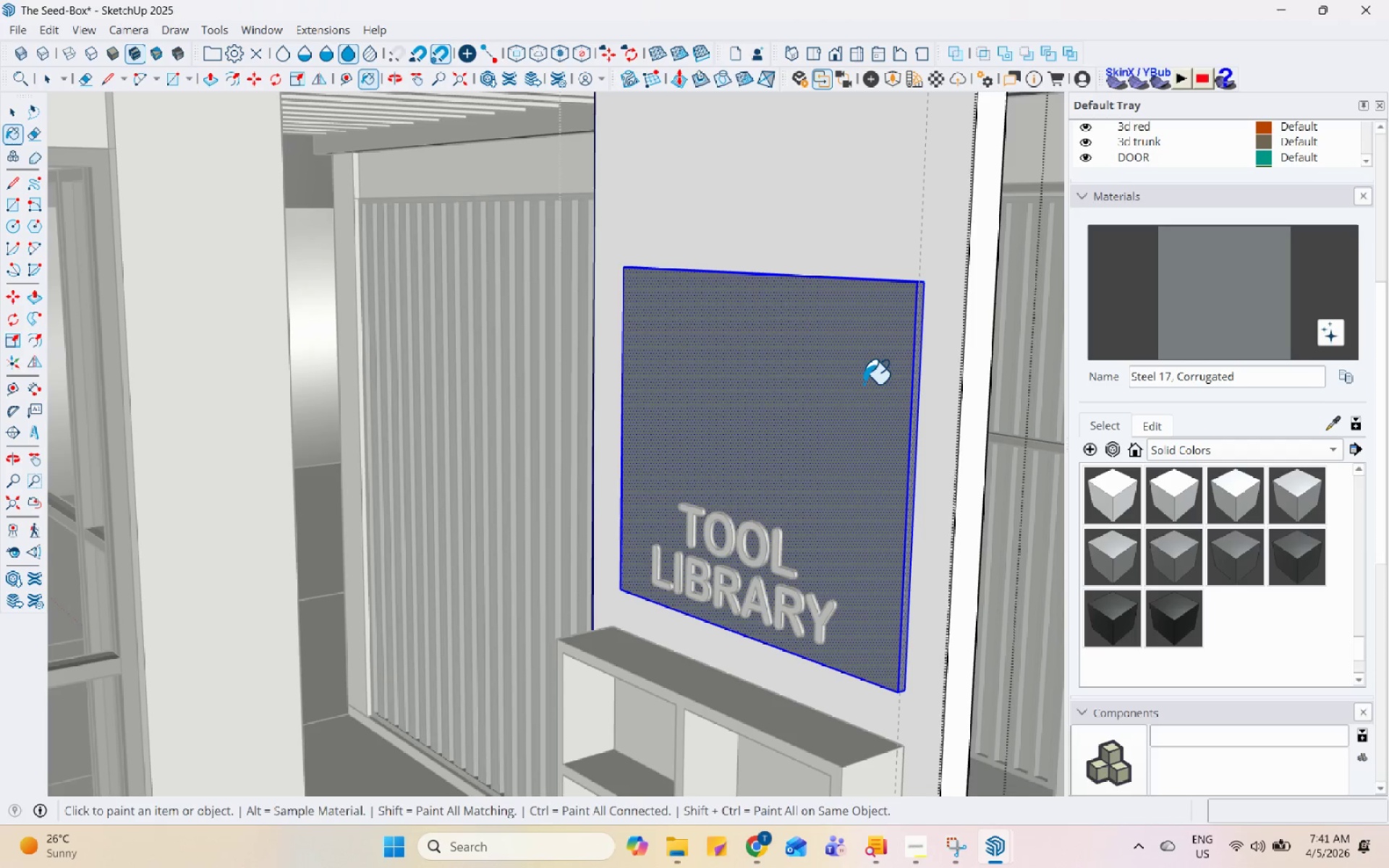 
key(Space)
 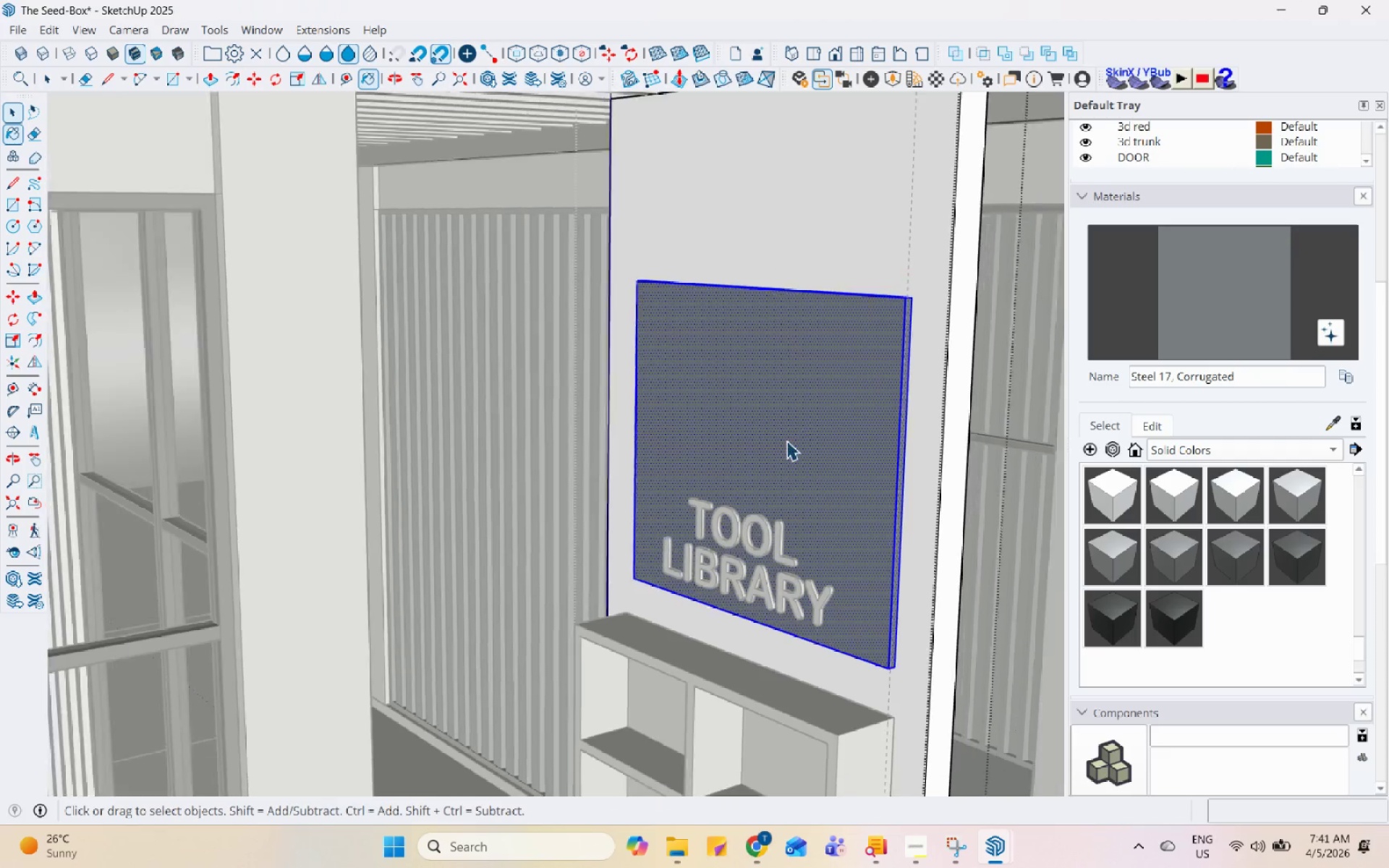 
key(Escape)
 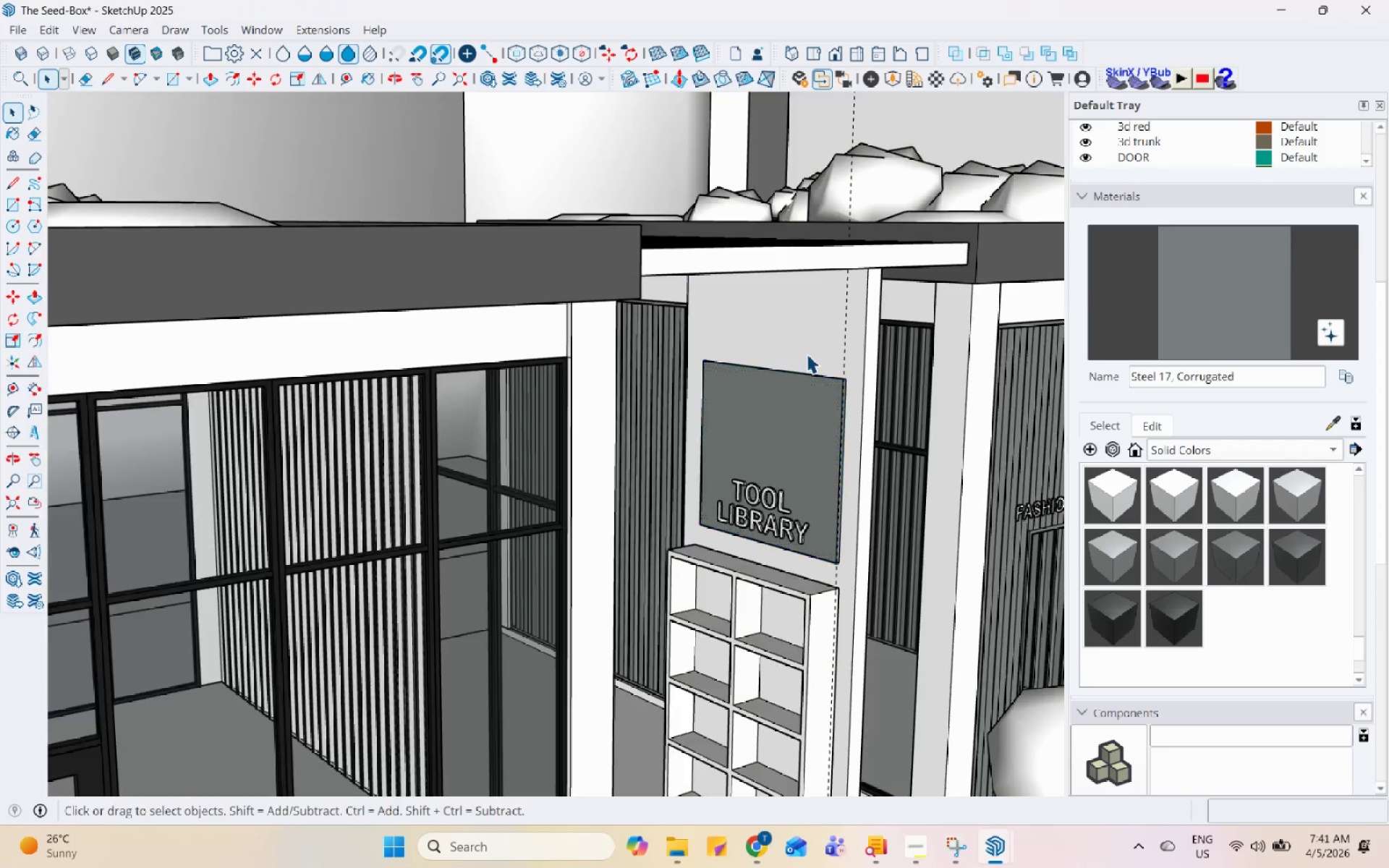 
scroll: coordinate [780, 463], scroll_direction: down, amount: 10.0
 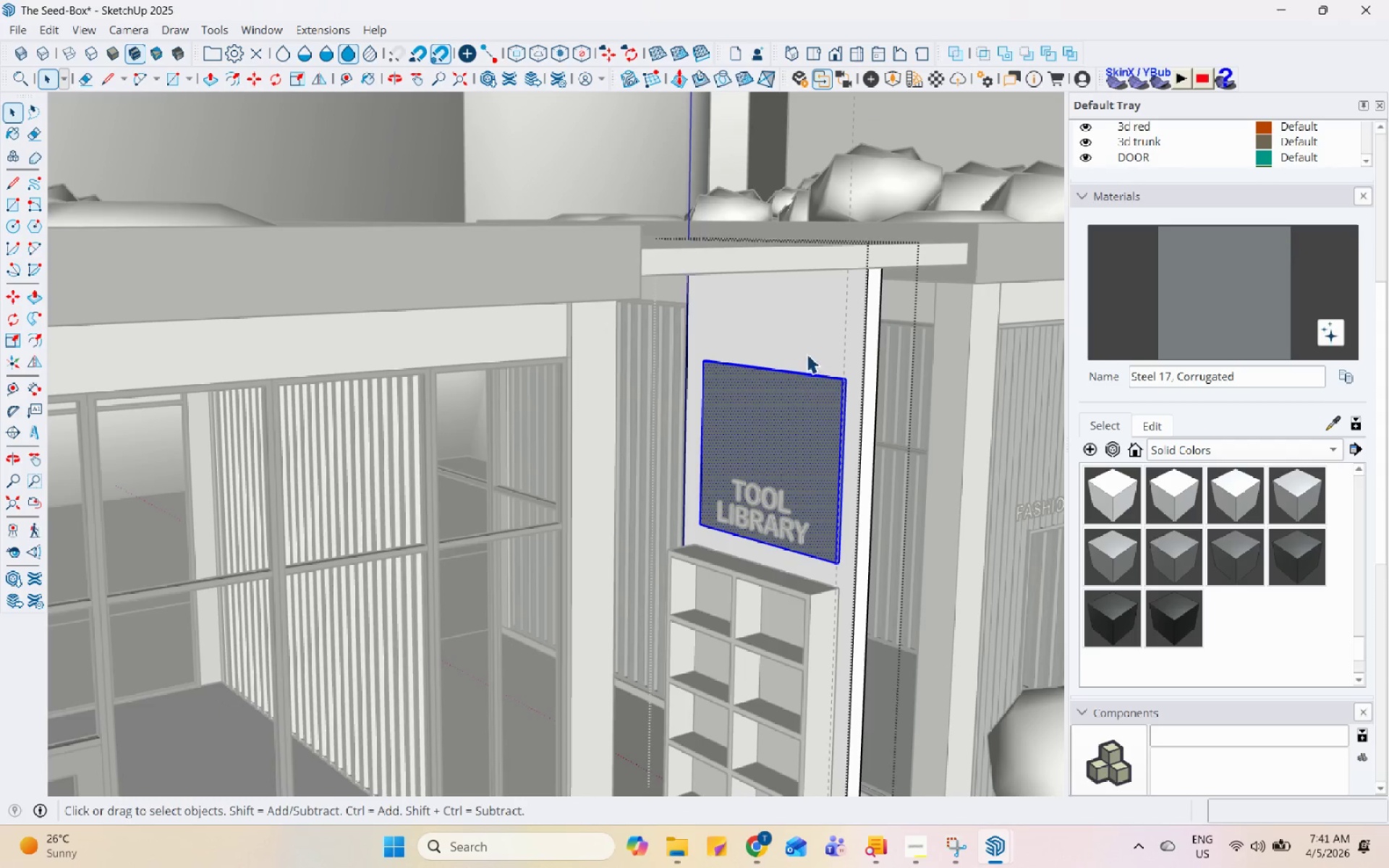 
key(Escape)
 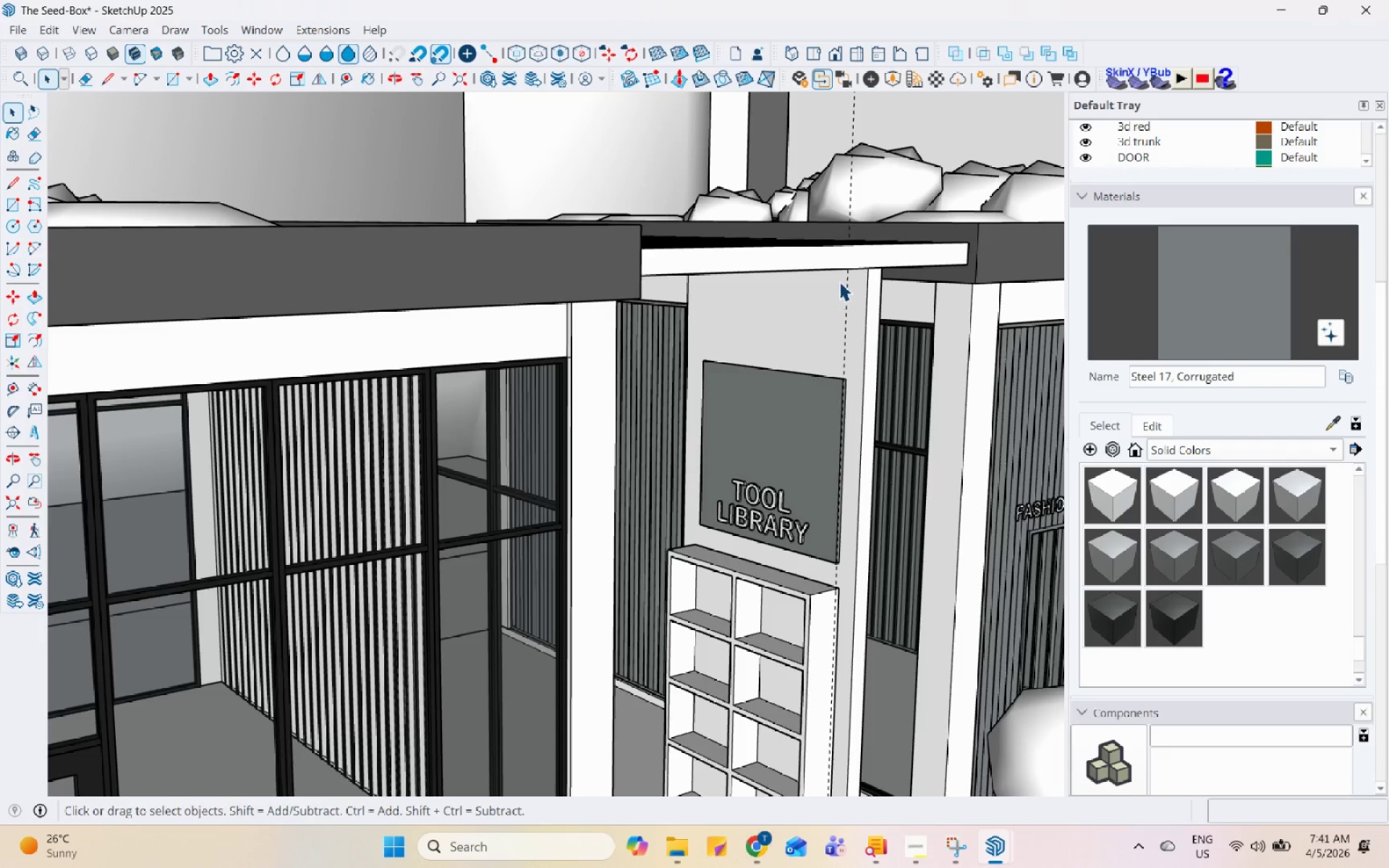 
middle_click([837, 328])
 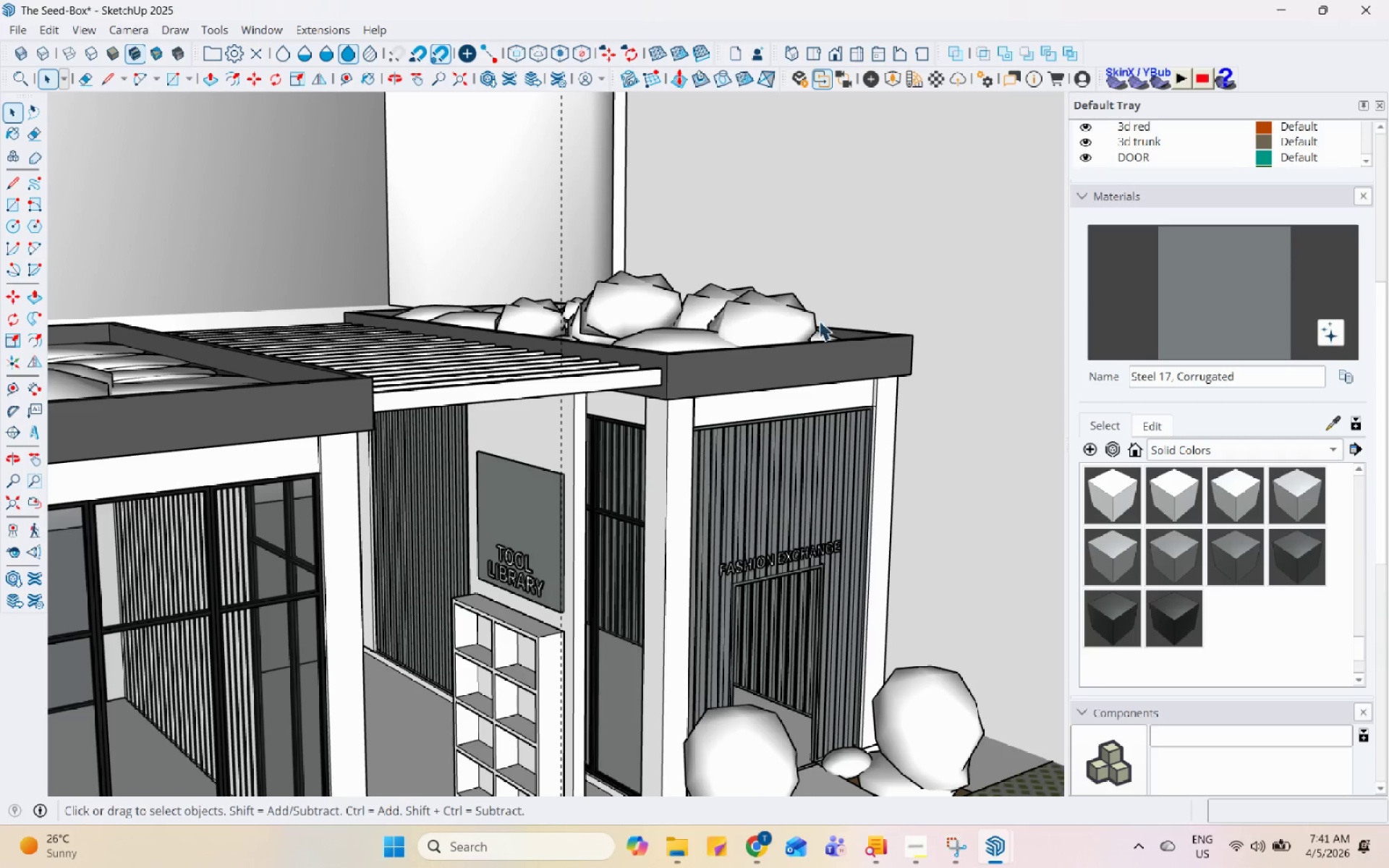 
scroll: coordinate [838, 292], scroll_direction: down, amount: 3.0
 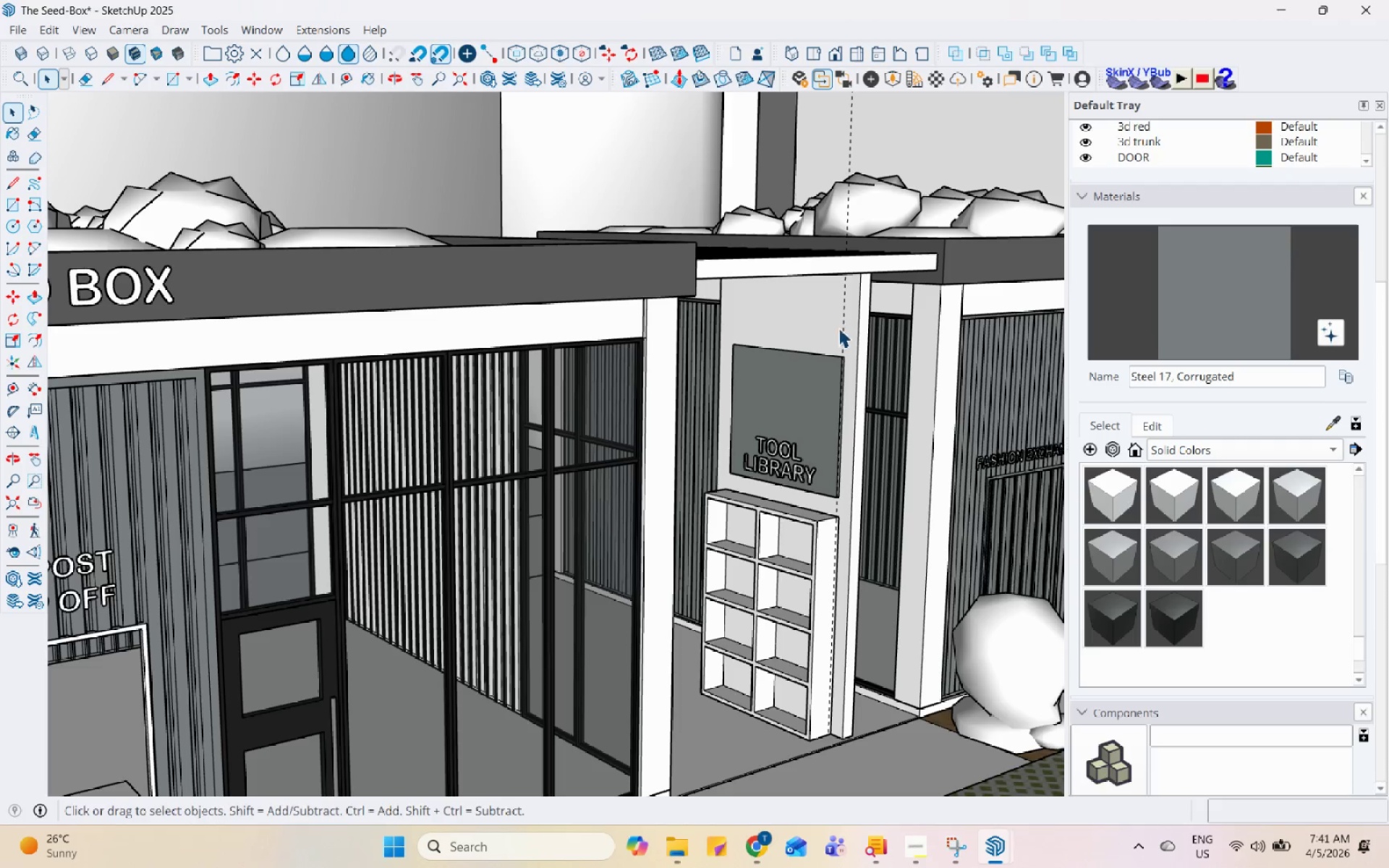 
scroll: coordinate [721, 373], scroll_direction: up, amount: 2.0
 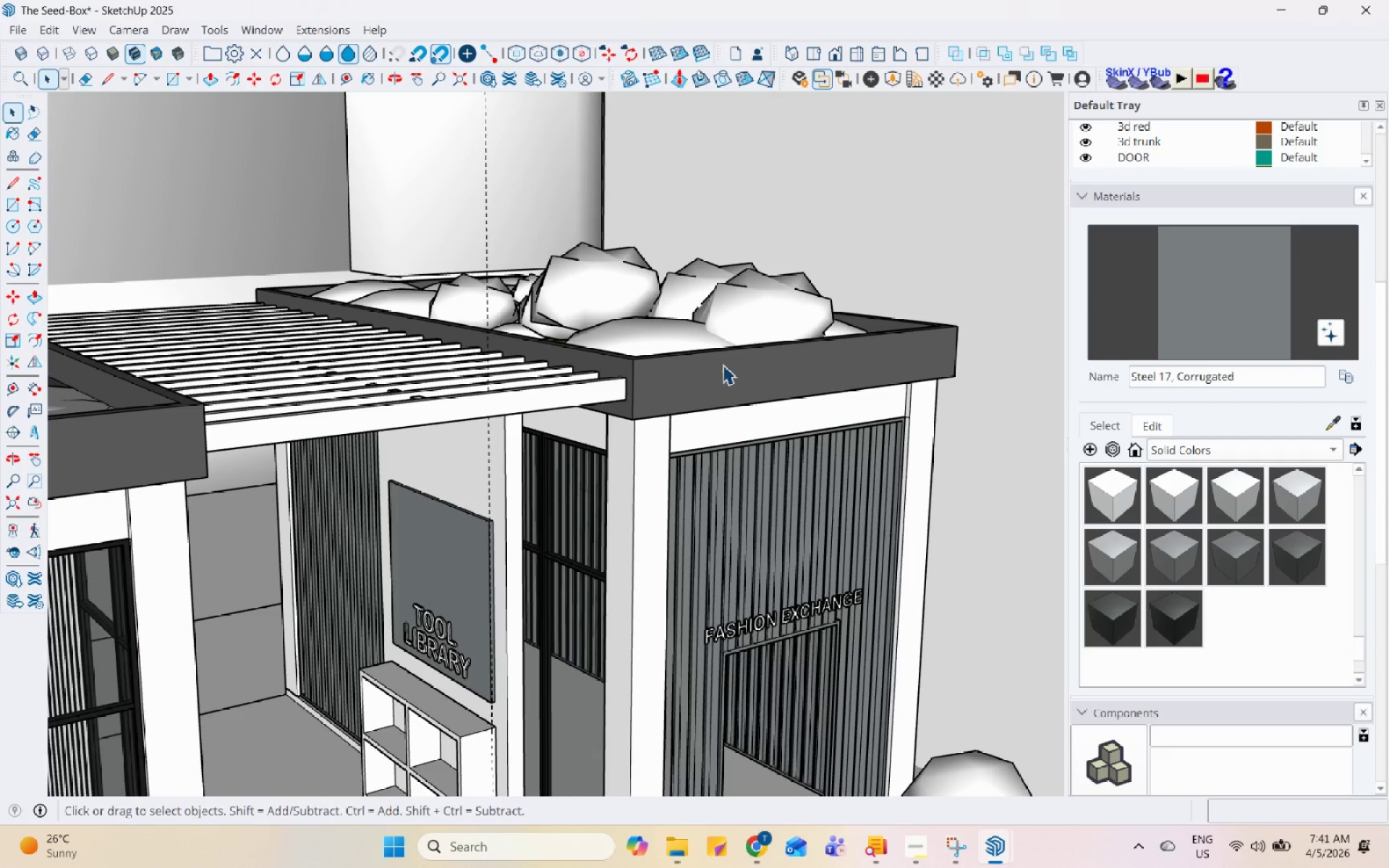 
wait(6.05)
 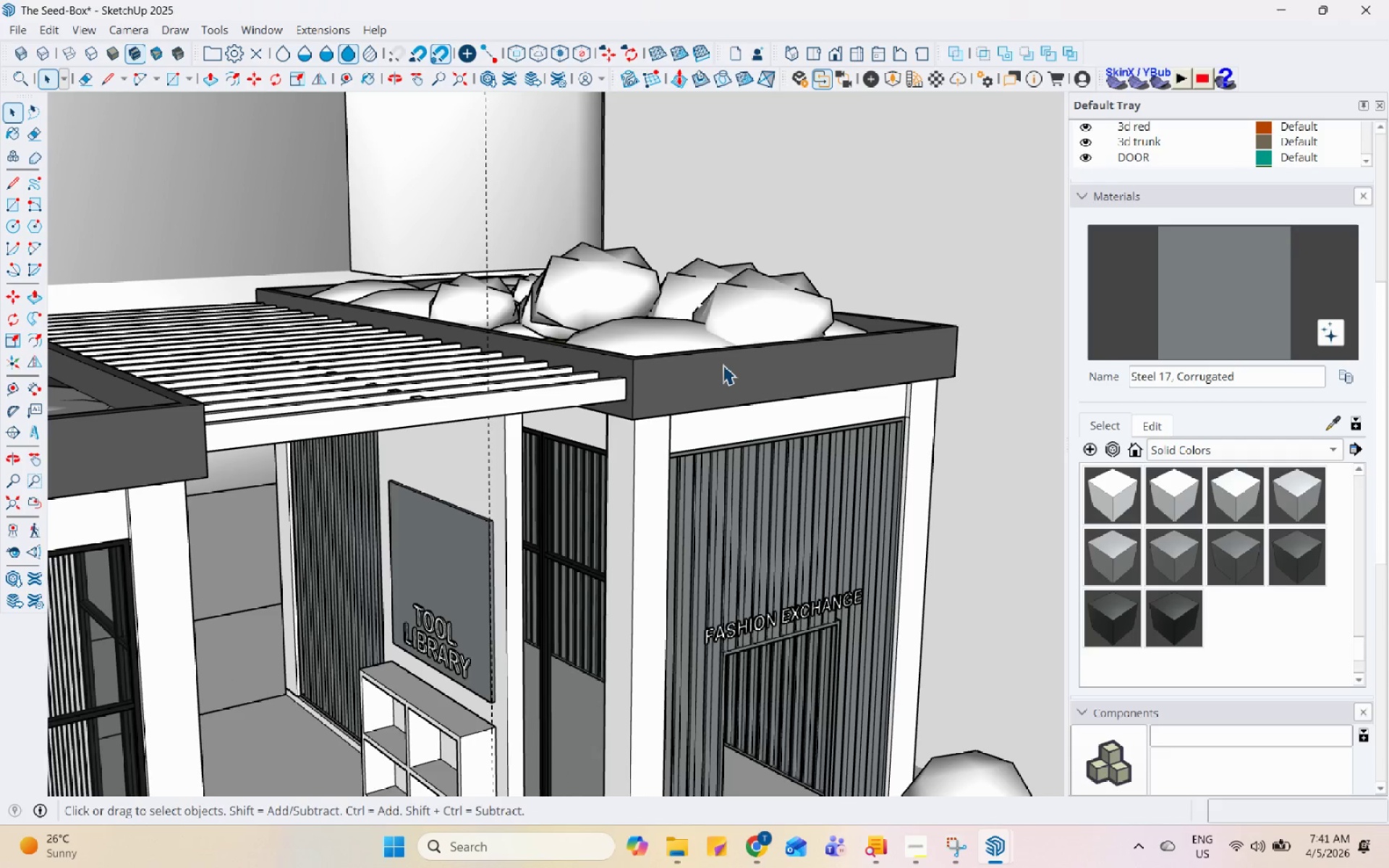 
left_click([1333, 418])
 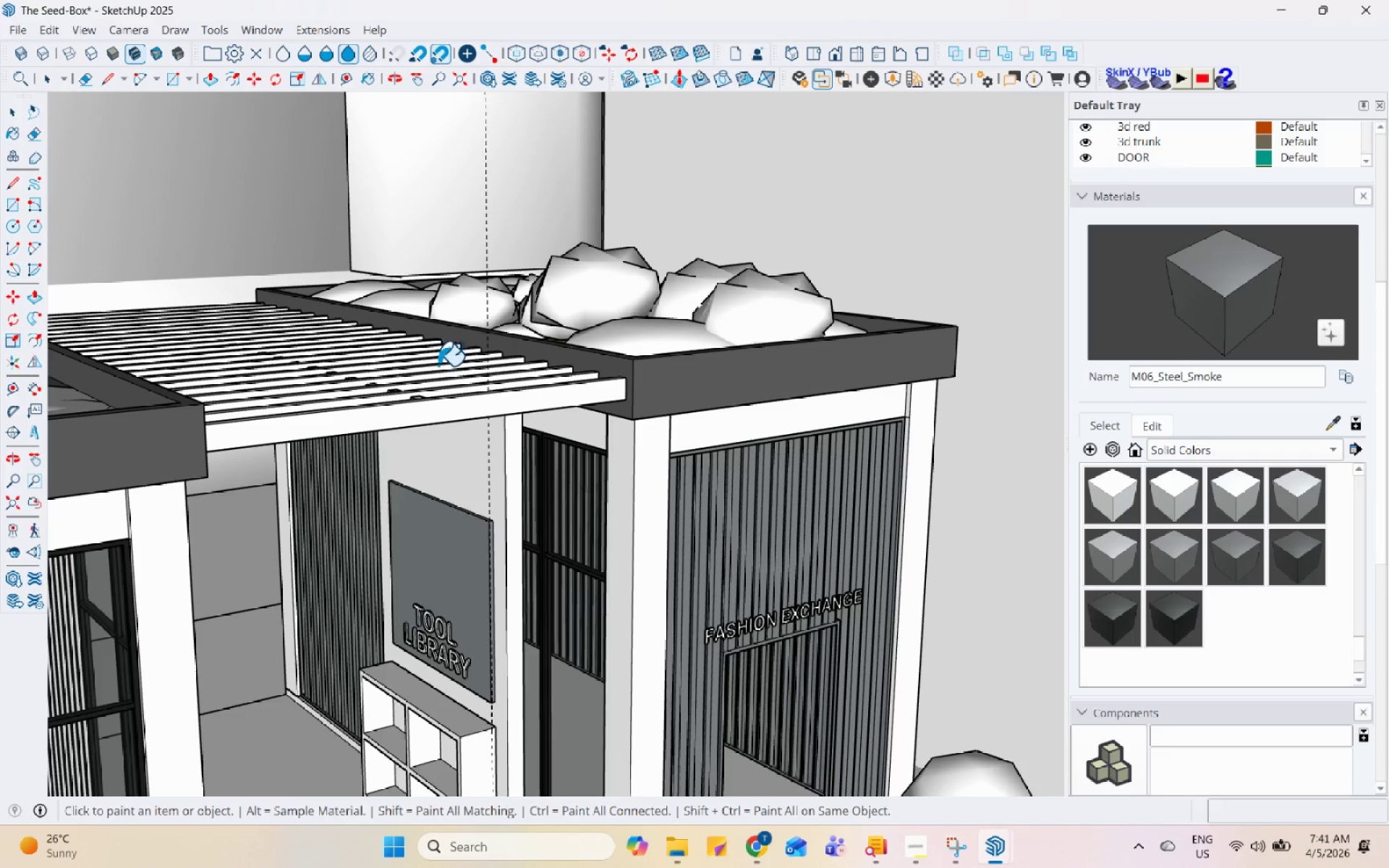 
double_click([455, 388])
 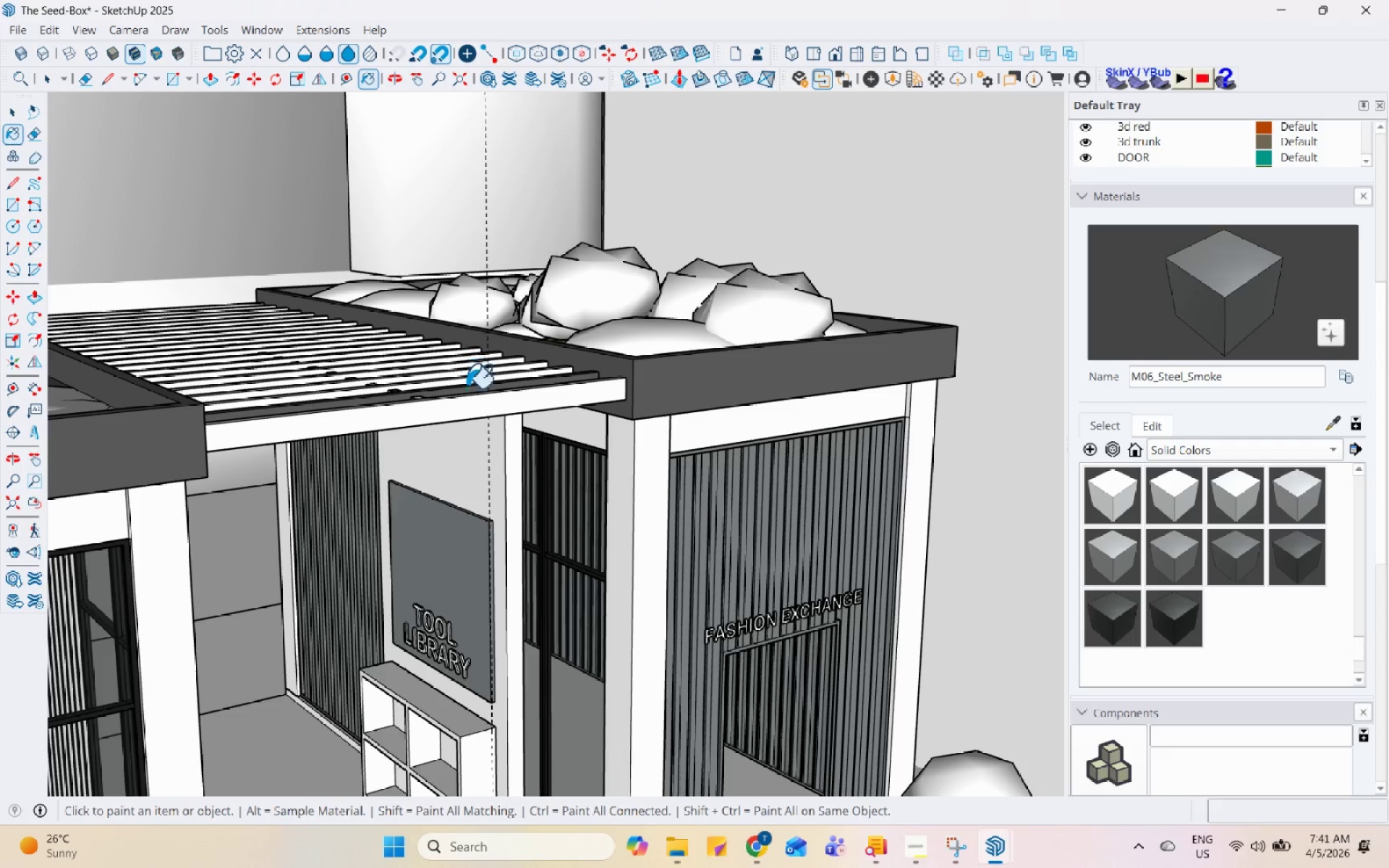 
left_click([474, 405])
 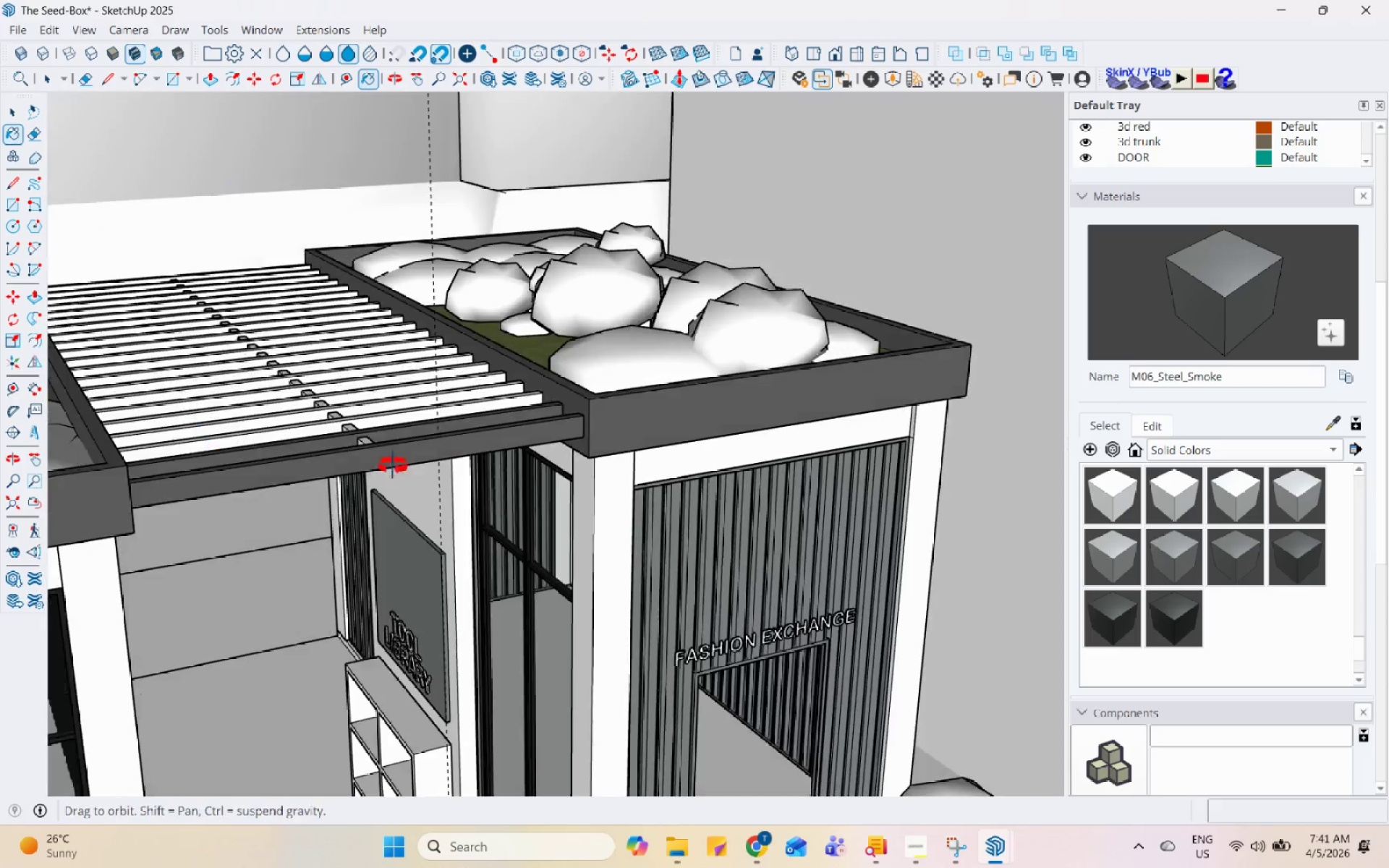 
key(Space)
 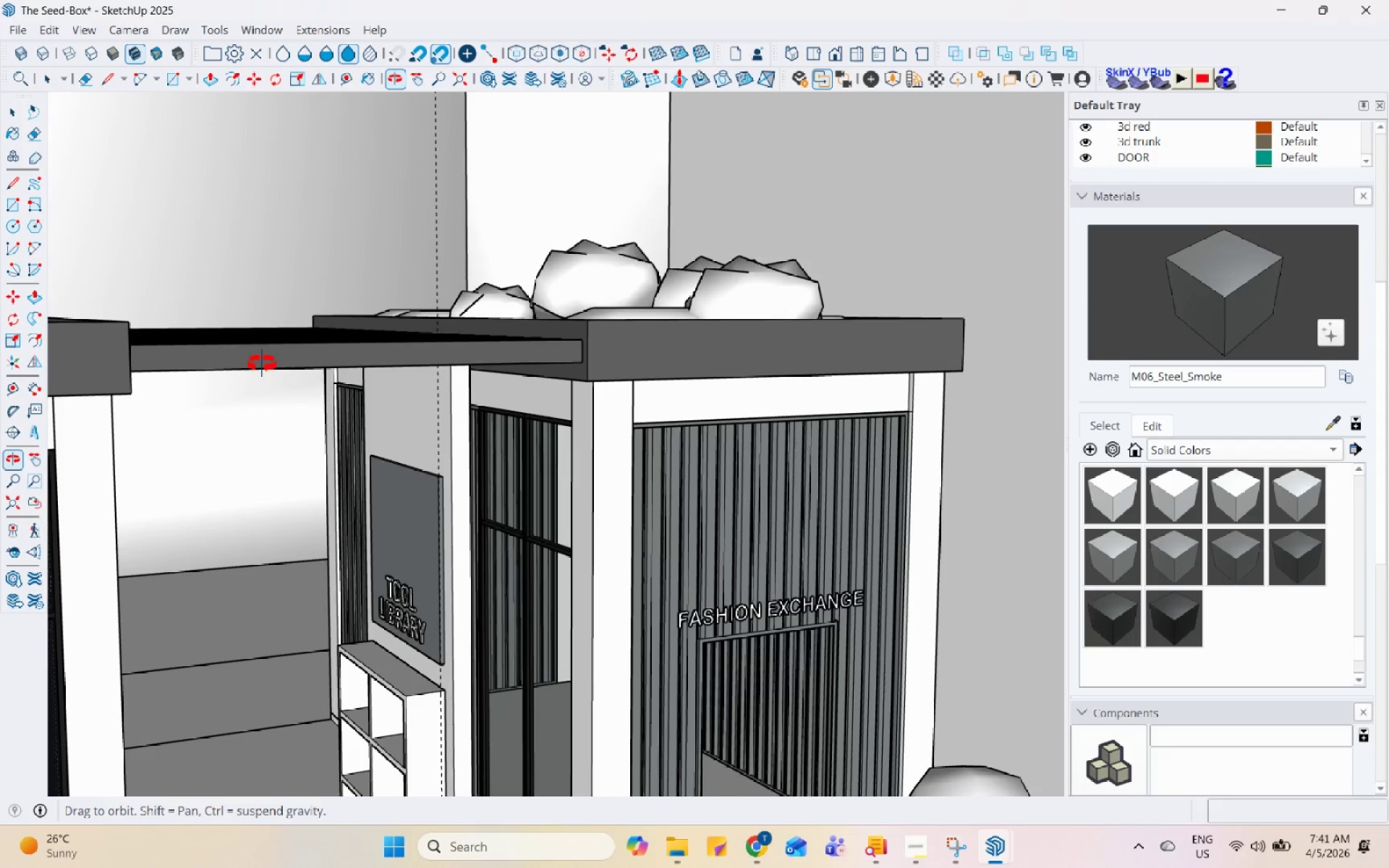 
left_click_drag(start_coordinate=[264, 532], to_coordinate=[179, 202])
 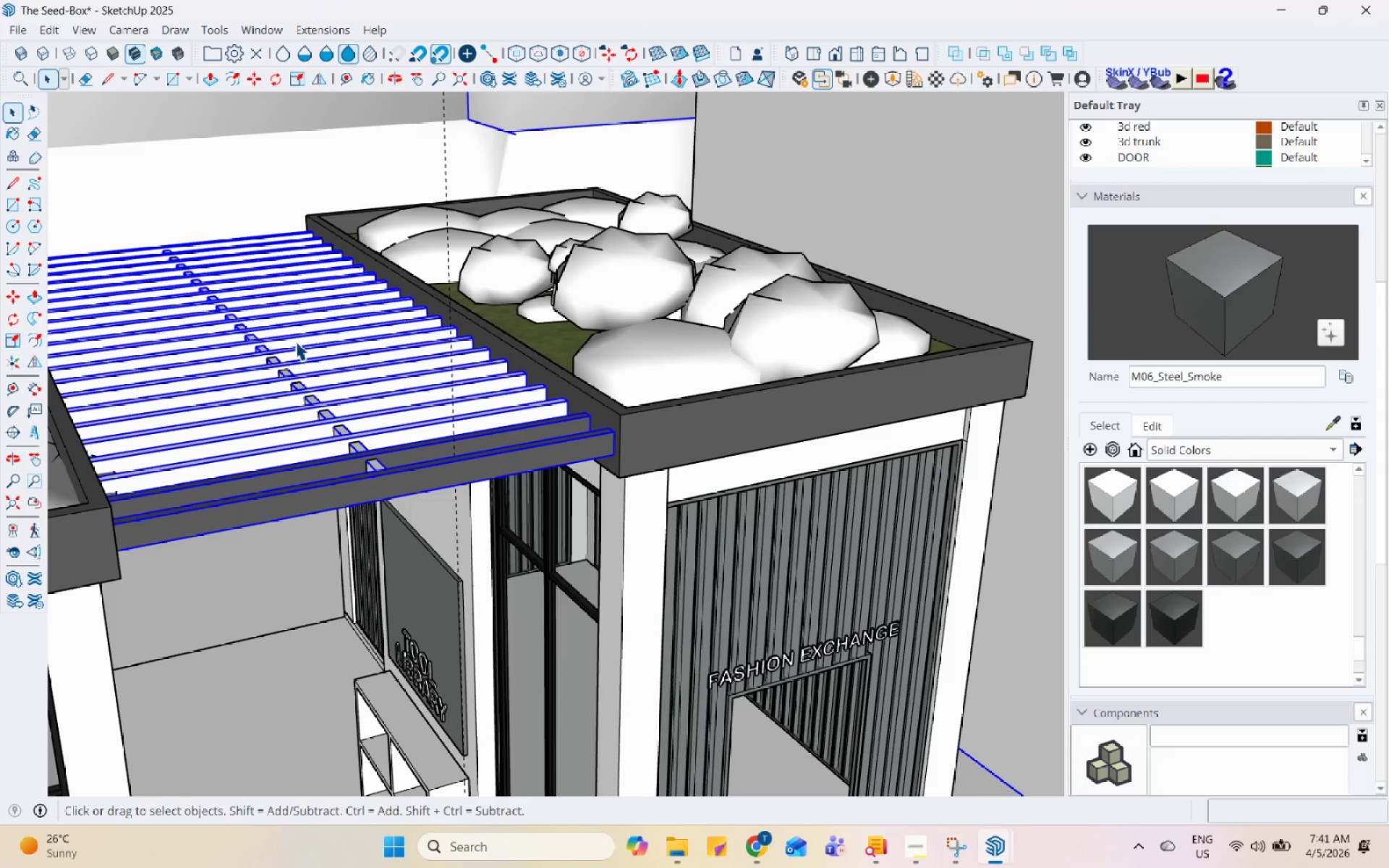 
scroll: coordinate [263, 489], scroll_direction: up, amount: 1.0
 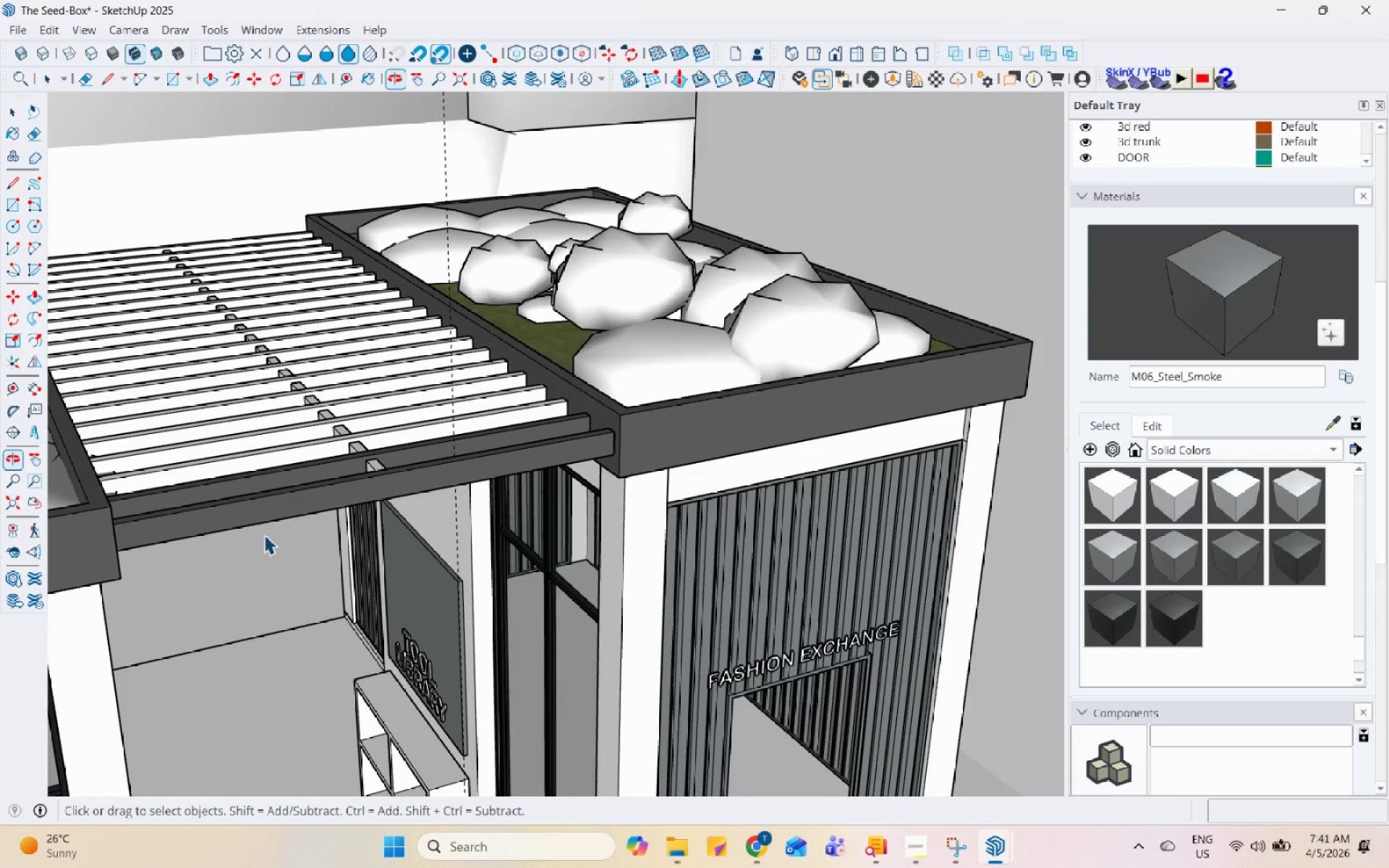 
left_click([410, 391])
 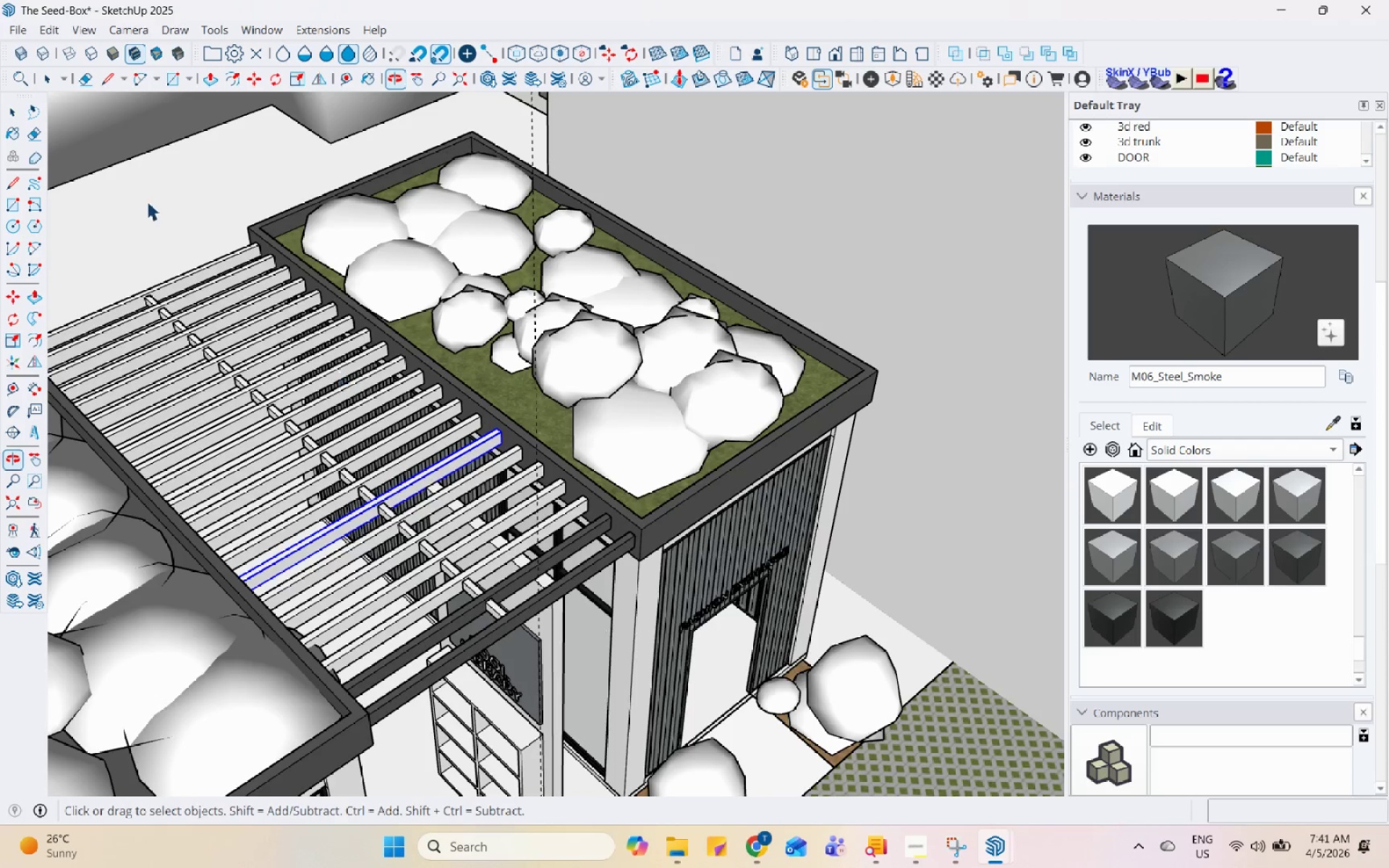 
scroll: coordinate [457, 461], scroll_direction: down, amount: 4.0
 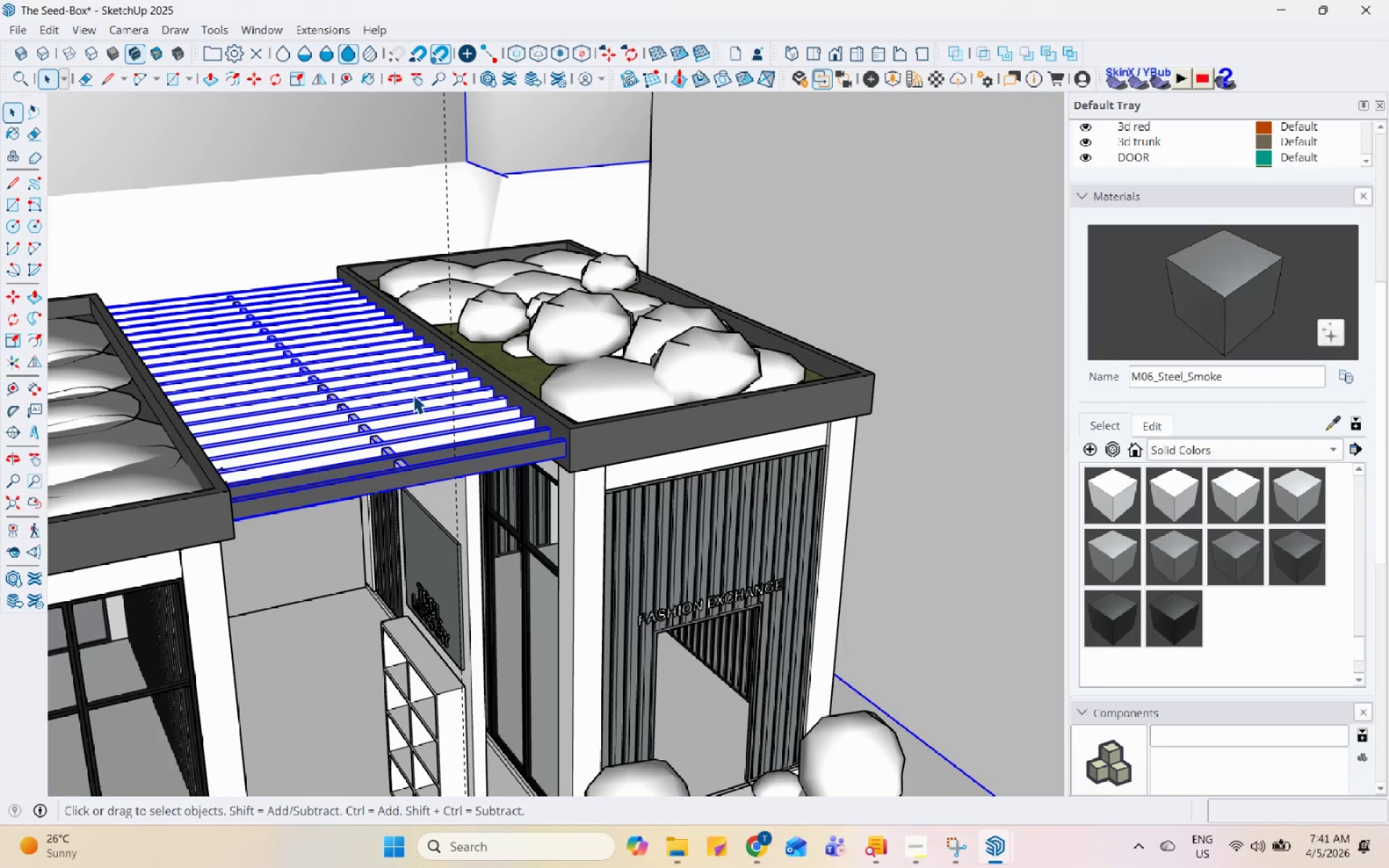 
hold_key(key=ControlLeft, duration=0.92)
 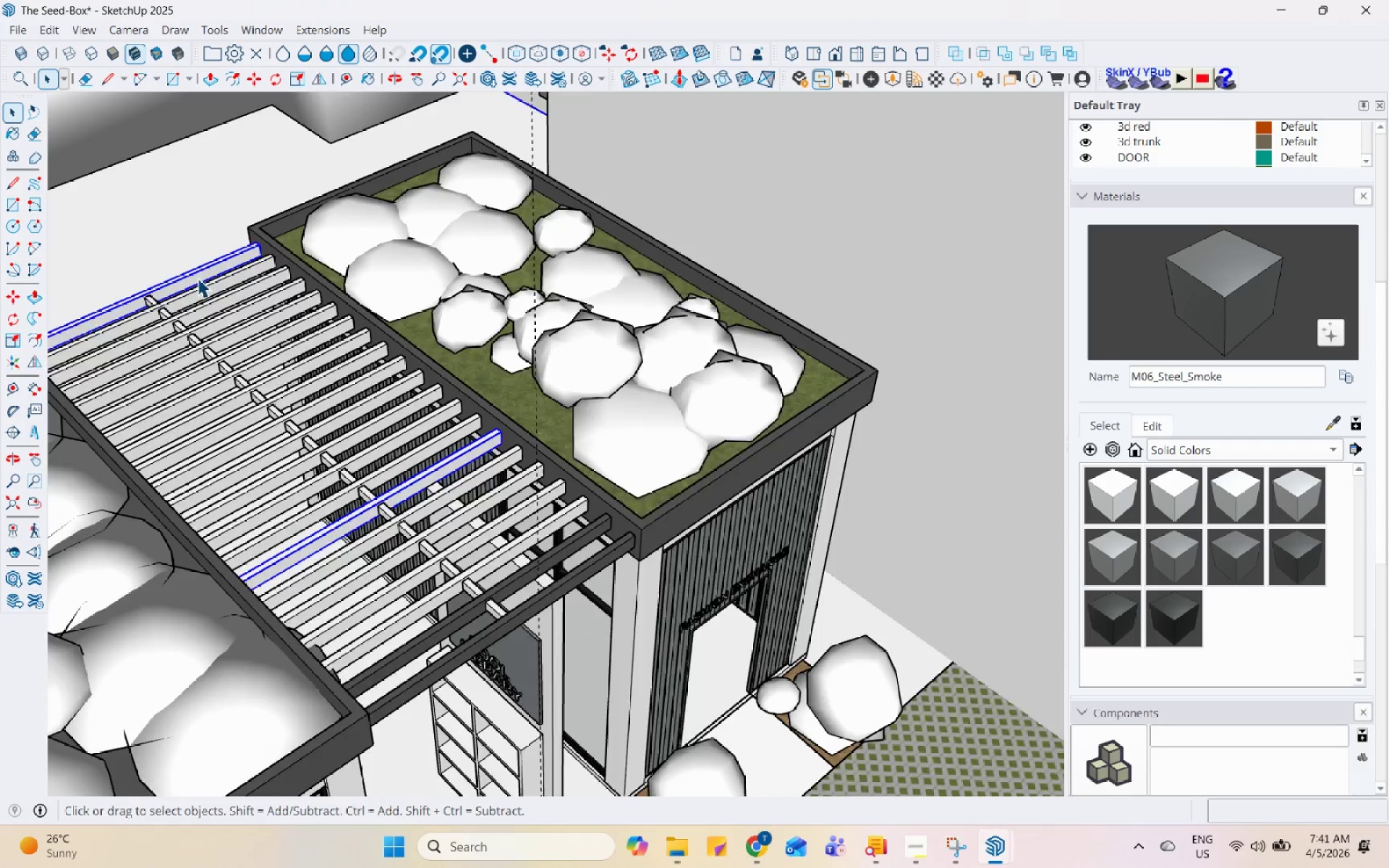 
hold_key(key=ControlLeft, duration=0.53)
left_click([211, 287])
 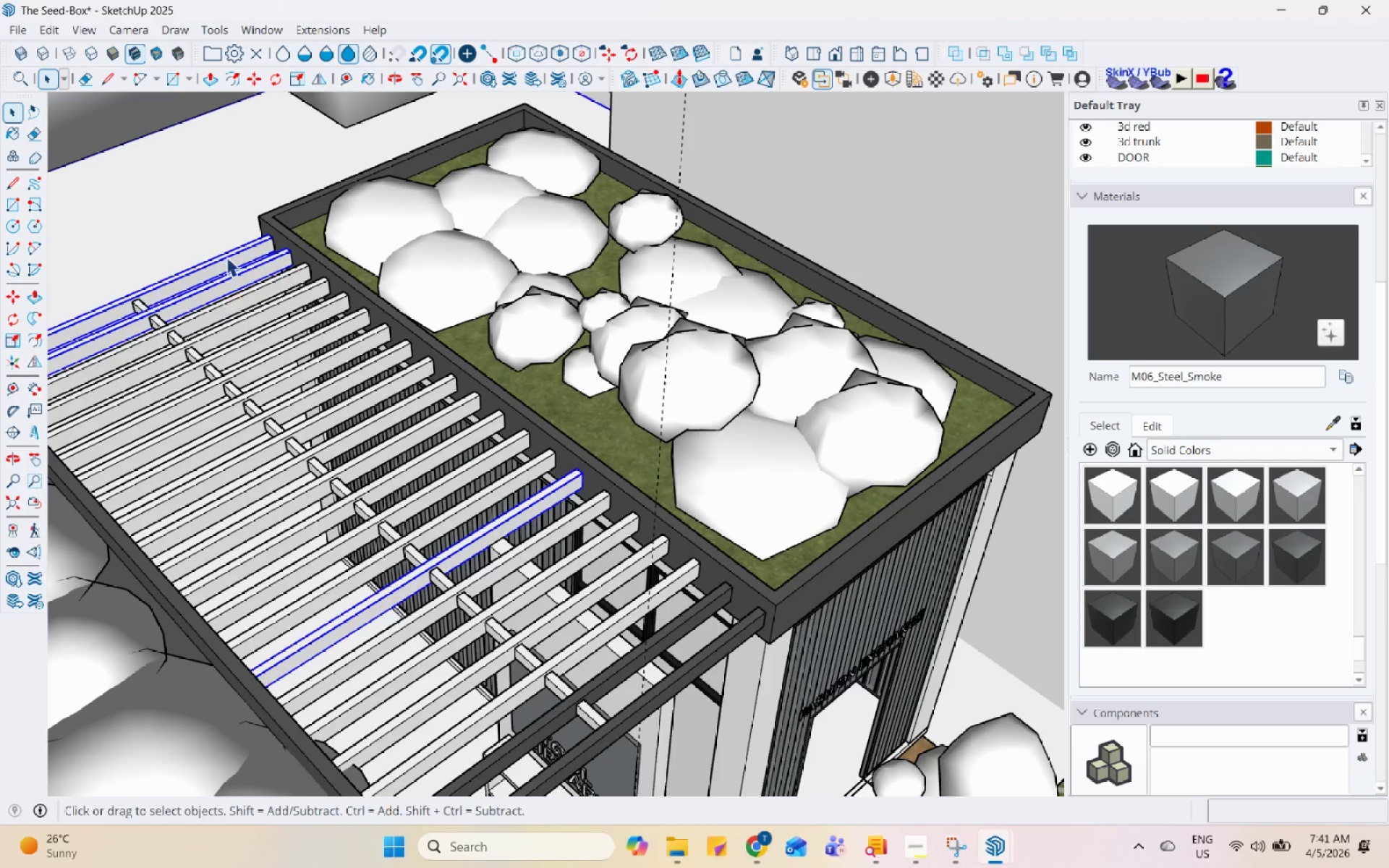 
scroll: coordinate [197, 278], scroll_direction: up, amount: 2.0
 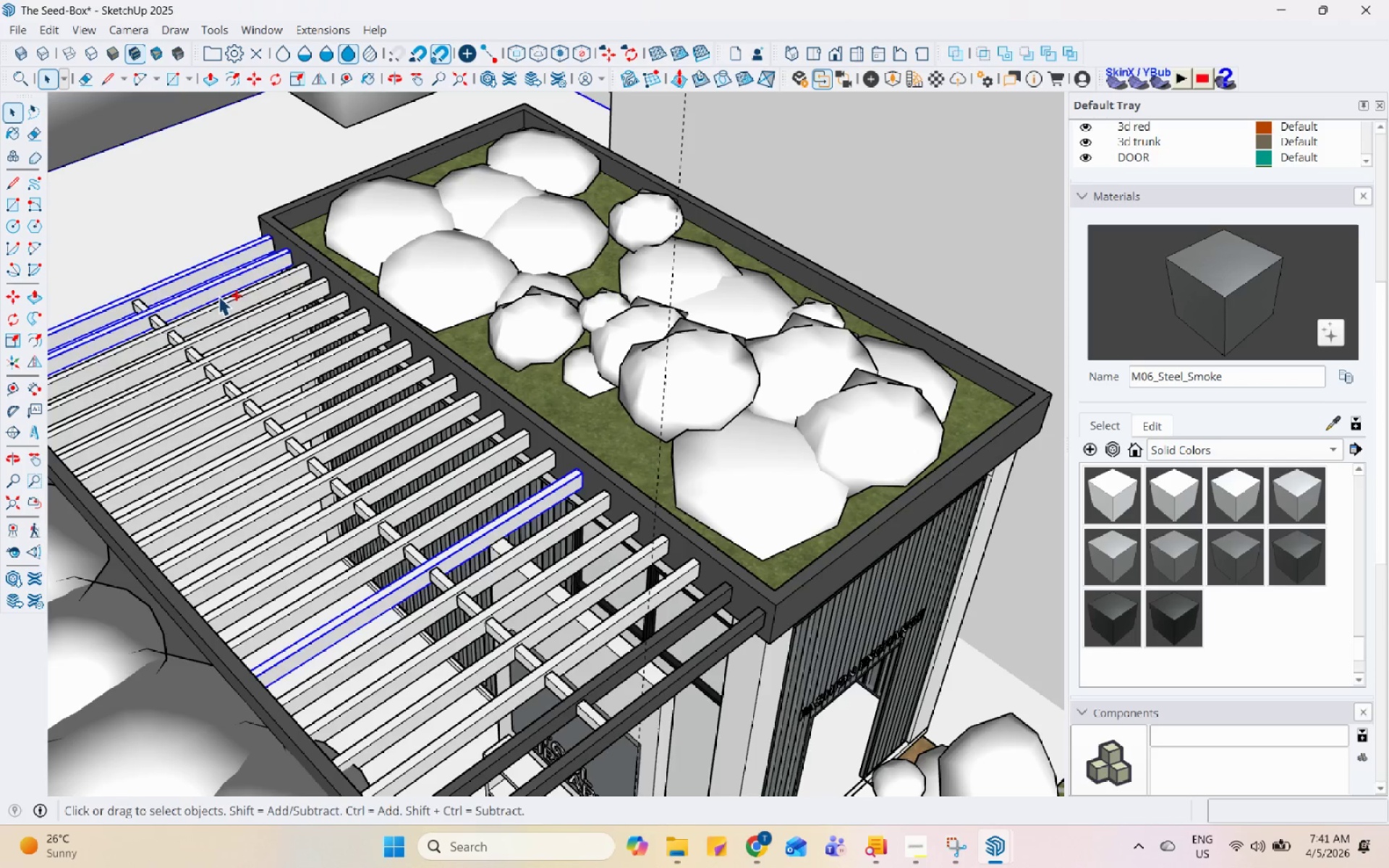 
double_click([235, 174])
 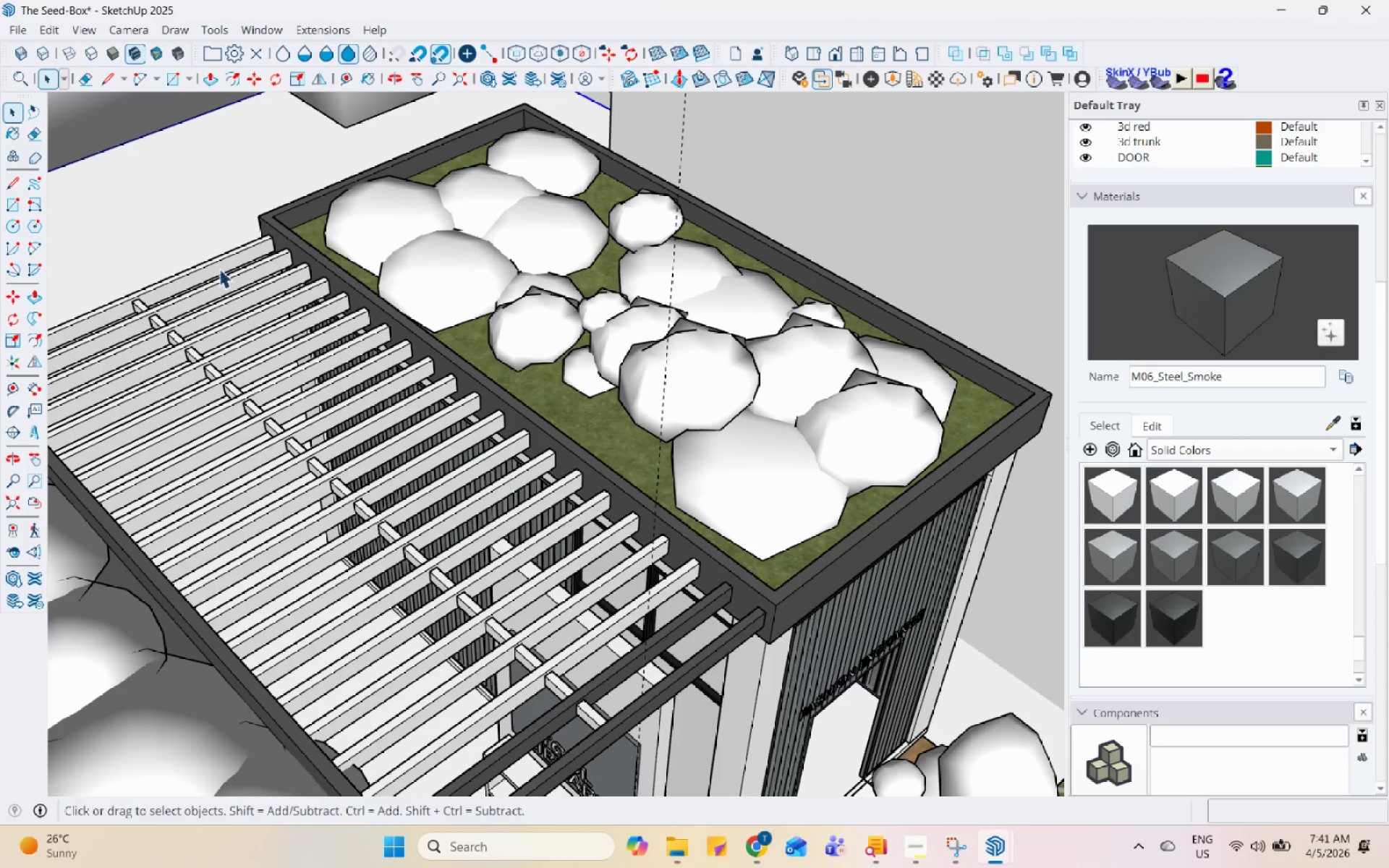 
left_click([220, 259])
 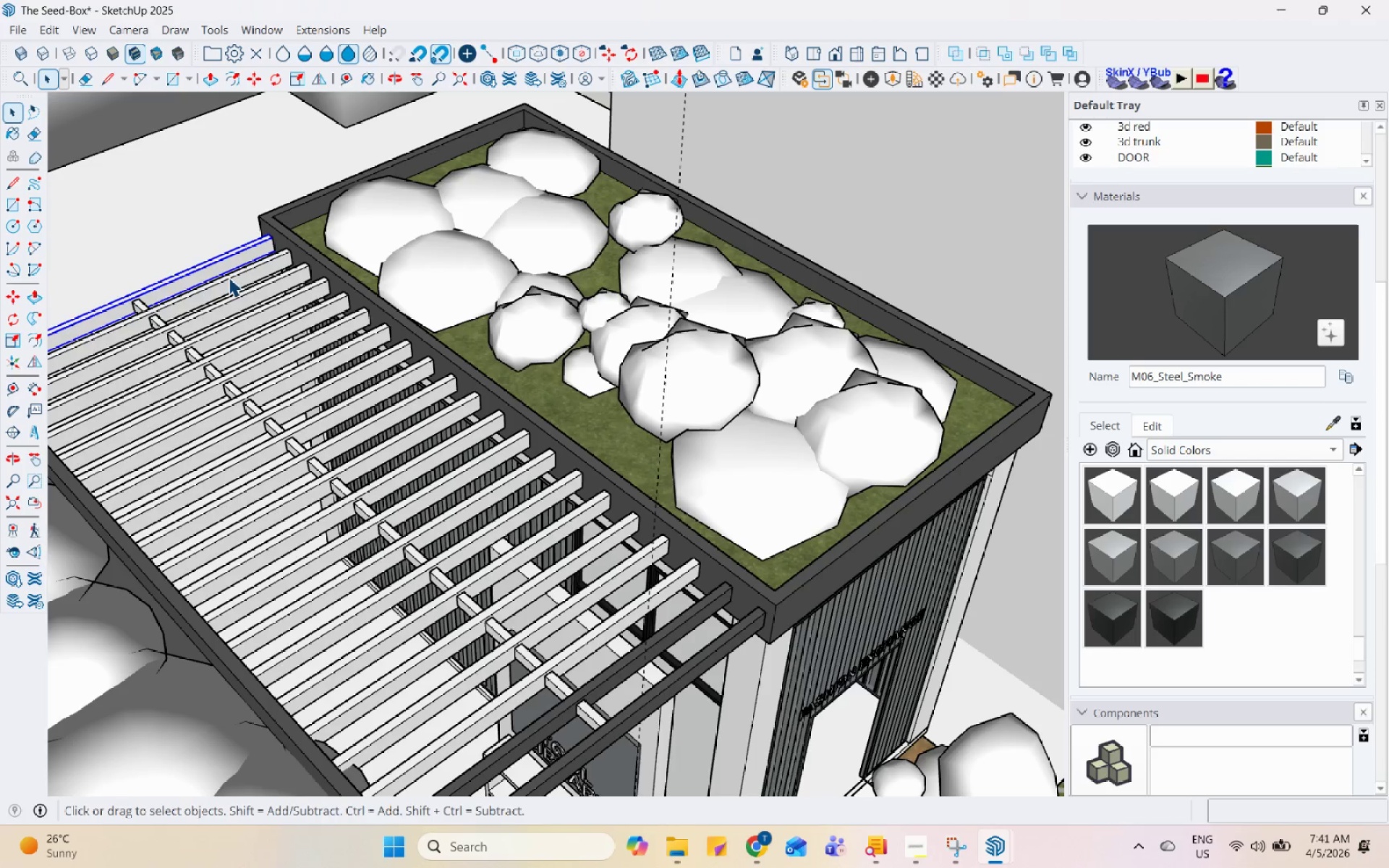 
hold_key(key=ControlLeft, duration=1.51)
left_click([230, 277])
 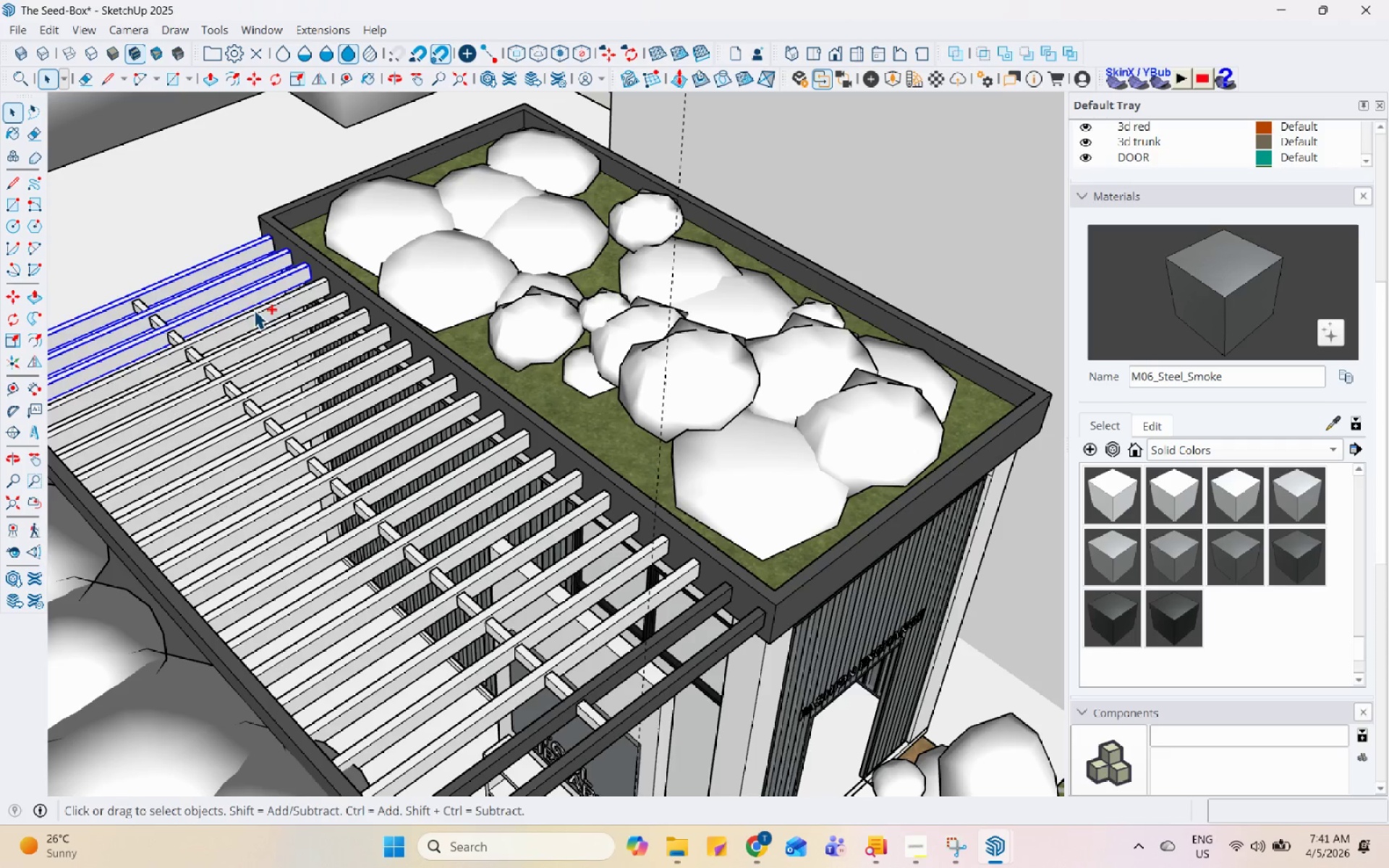 
triple_click([263, 321])
 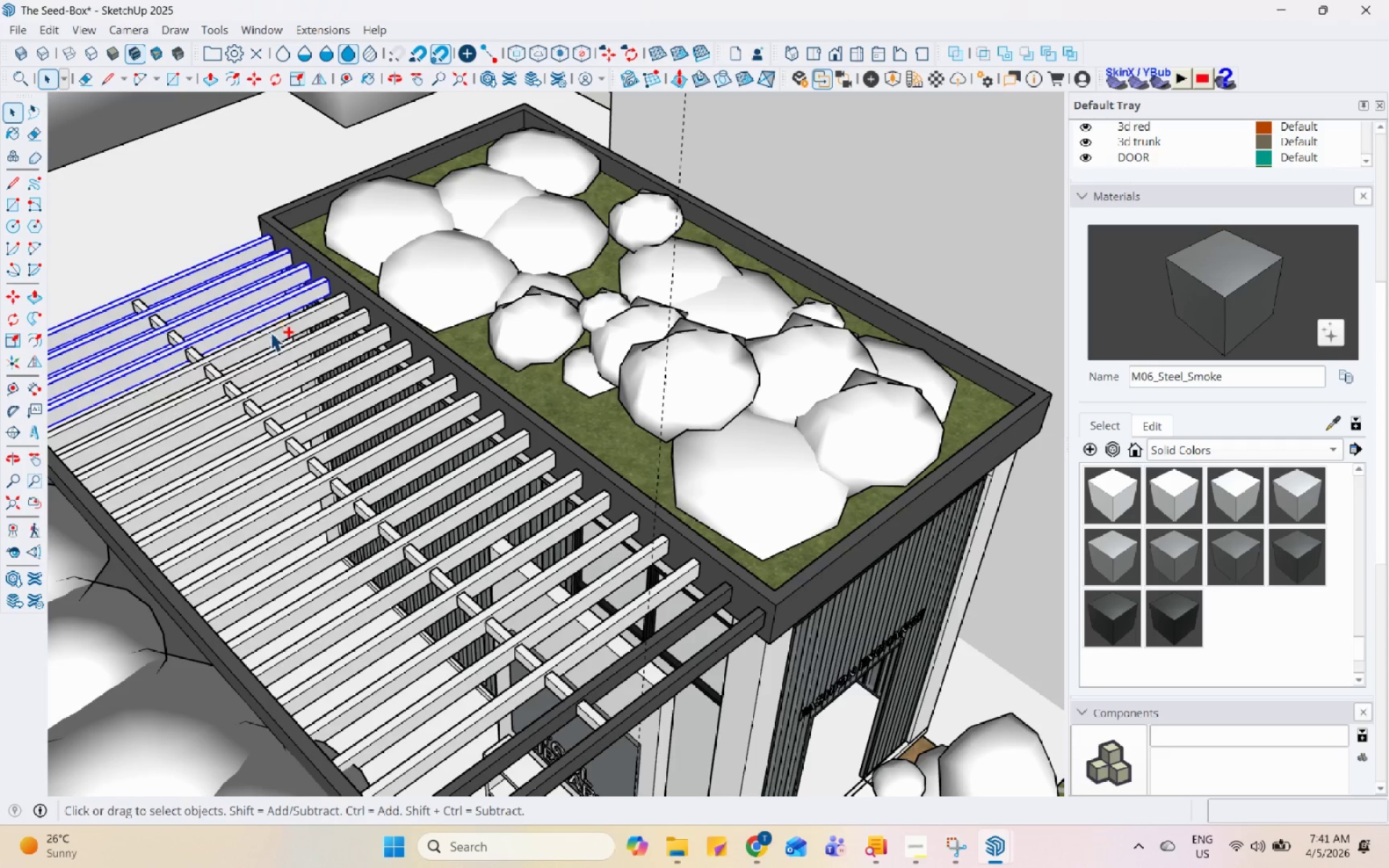 
triple_click([275, 337])
 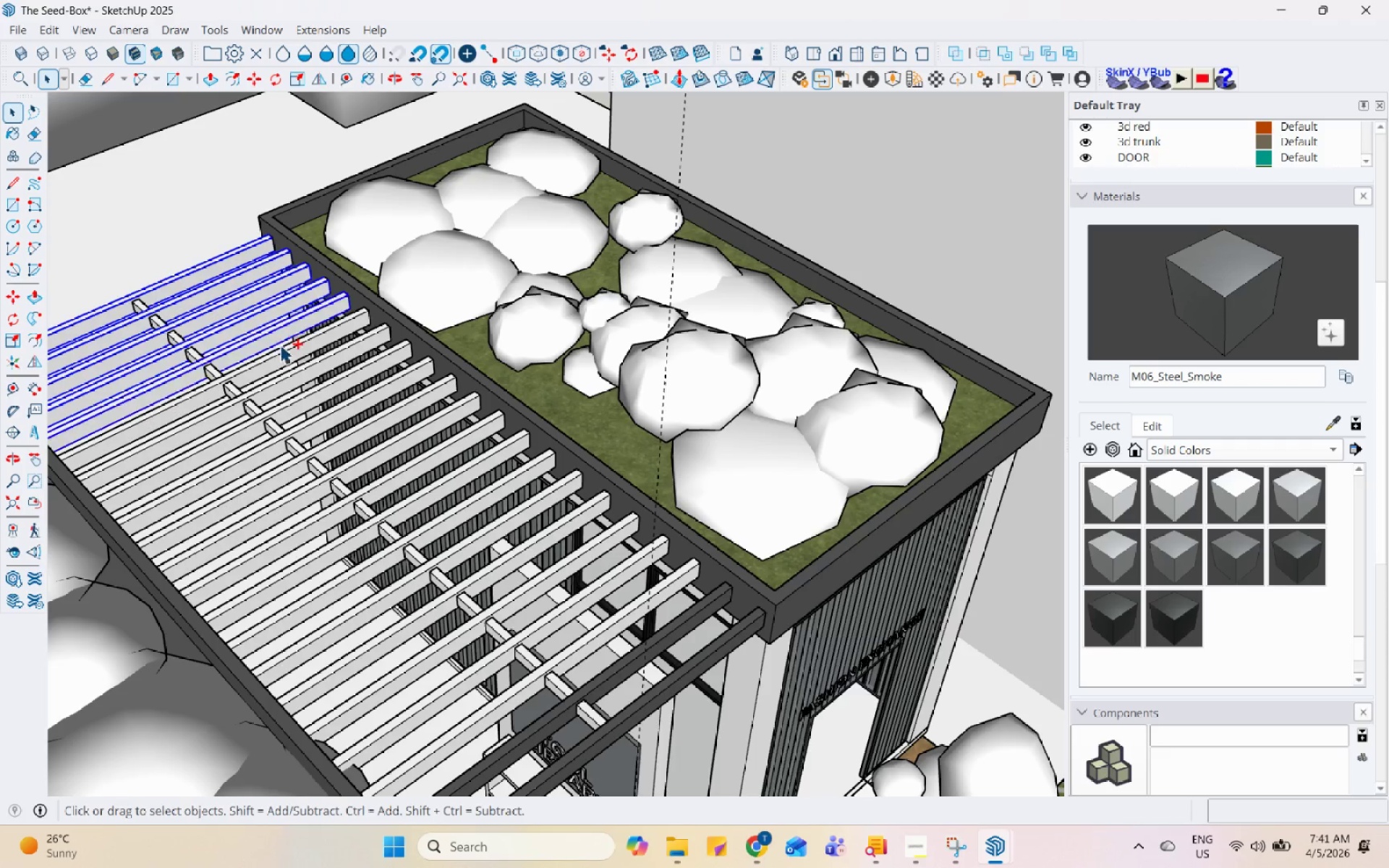 
hold_key(key=ControlLeft, duration=1.52)
triple_click([288, 352])
 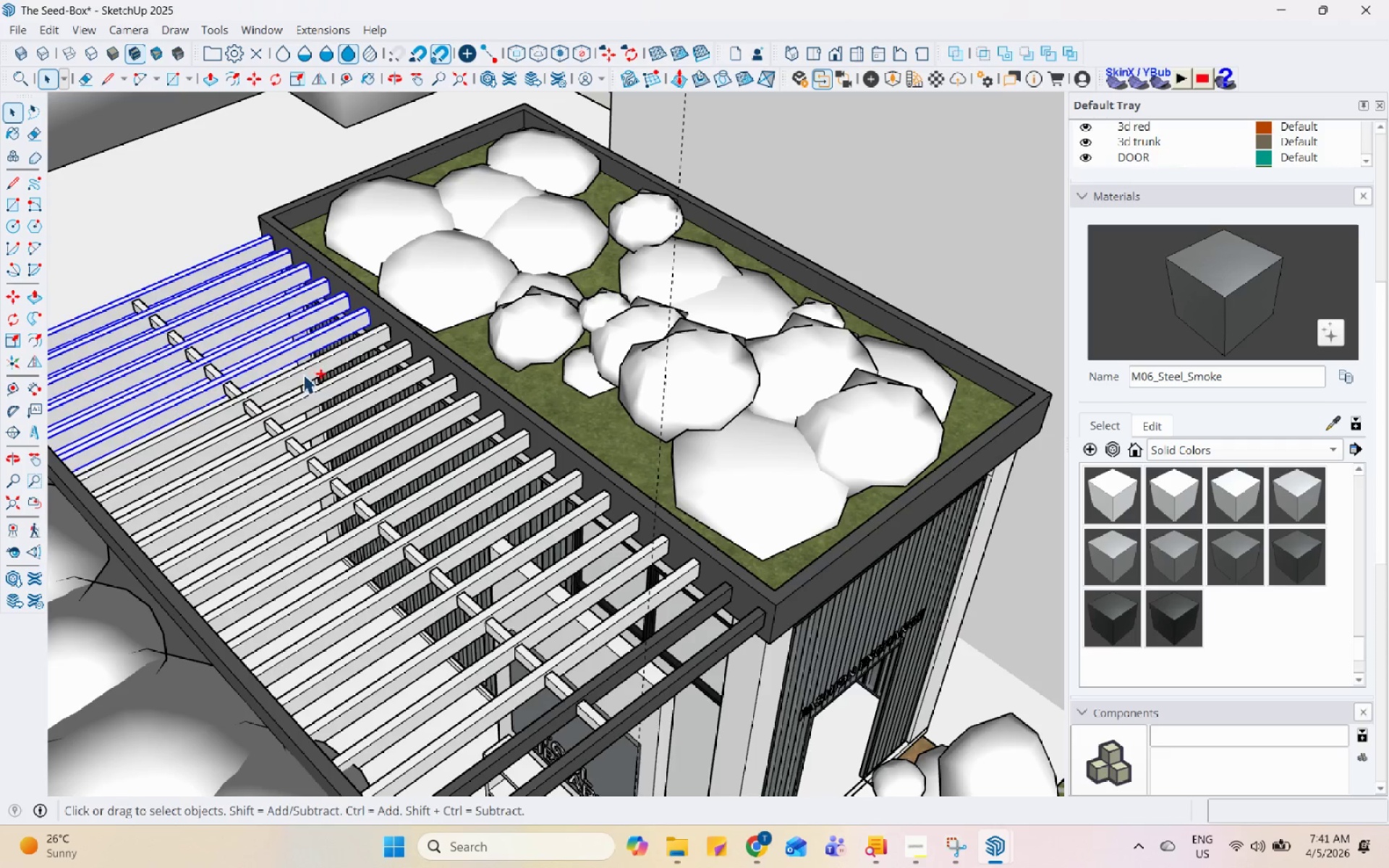 
triple_click([303, 374])
 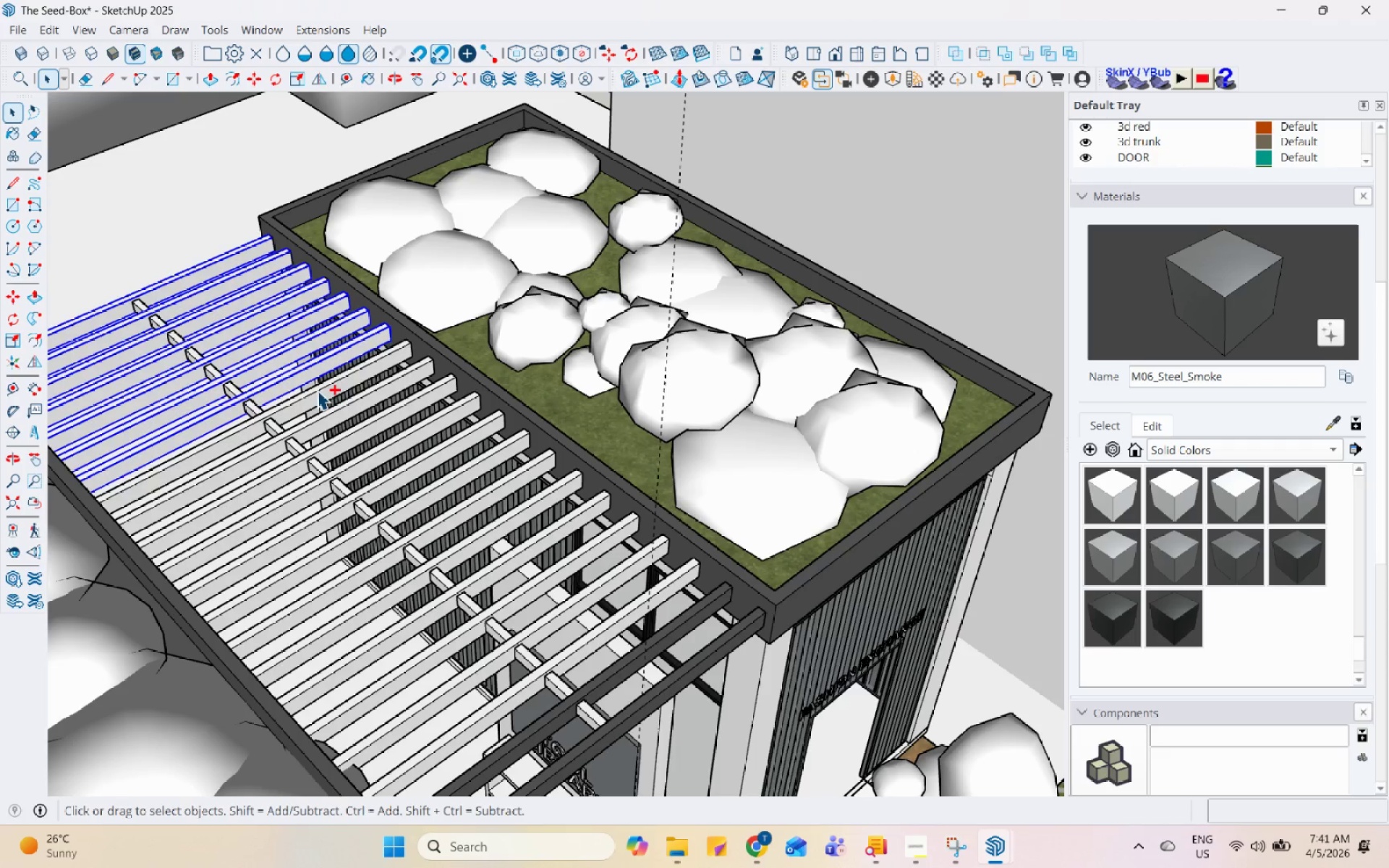 
triple_click([317, 390])
 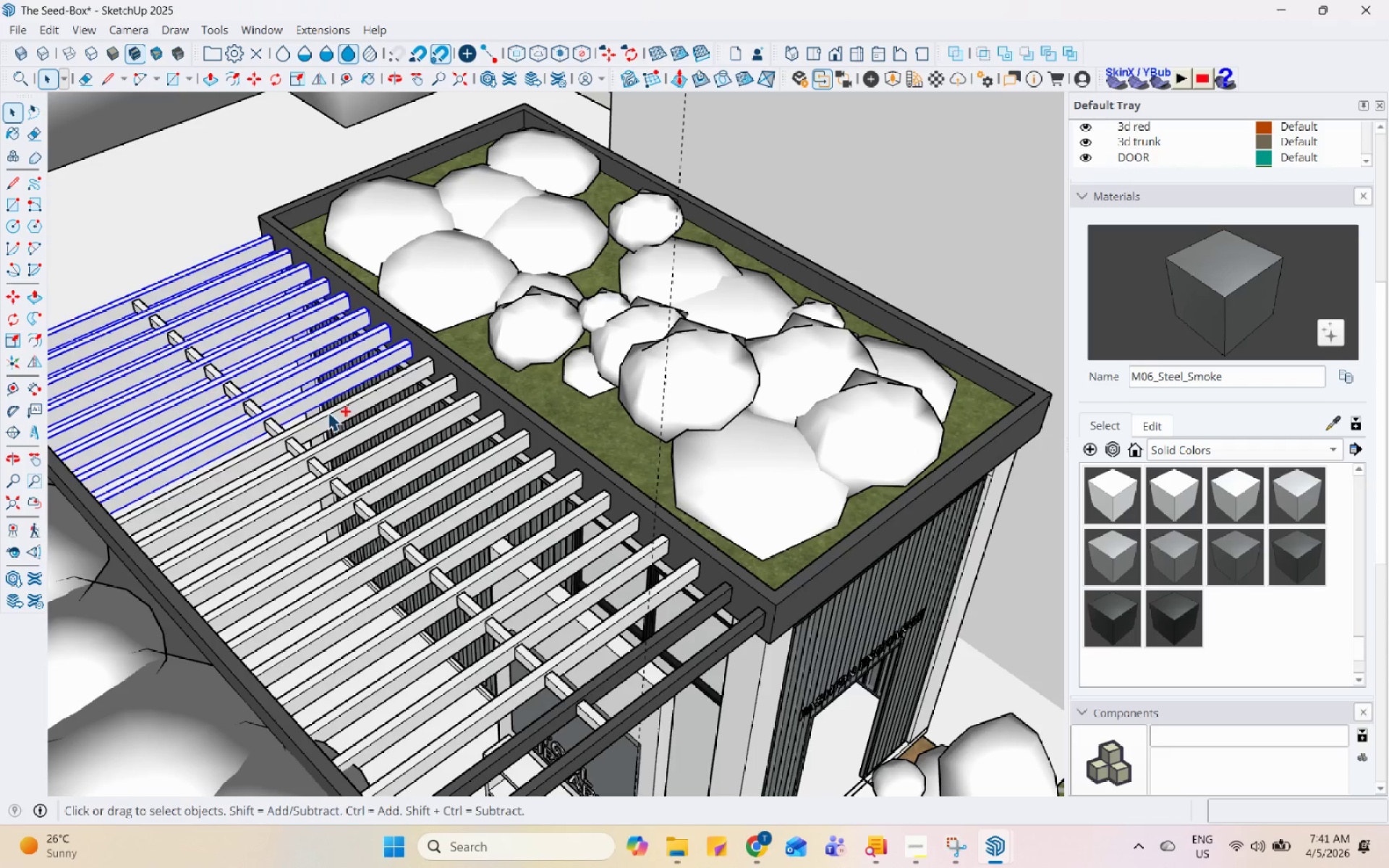 
hold_key(key=ControlLeft, duration=1.51)
triple_click([352, 465])
 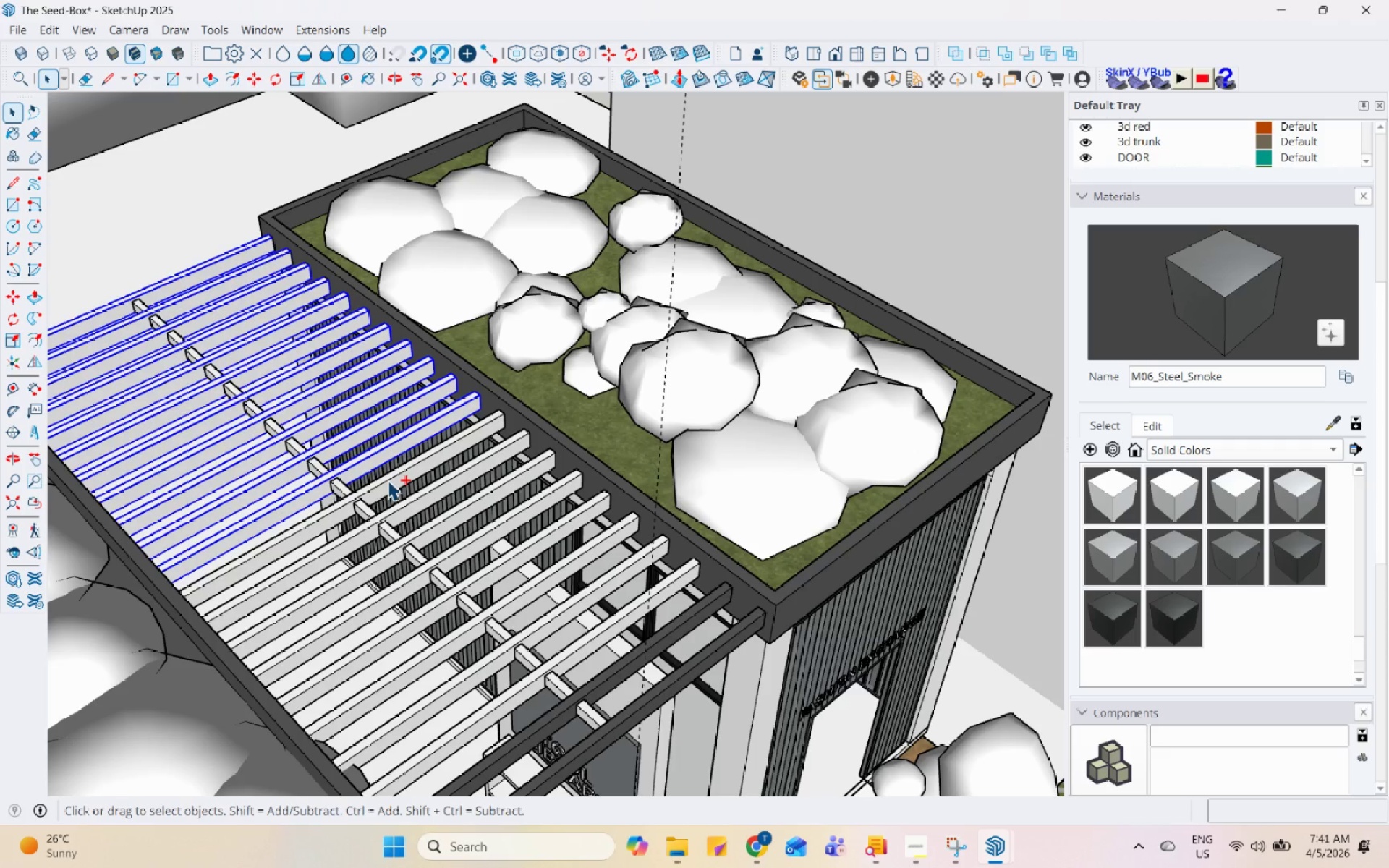 
triple_click([388, 480])
 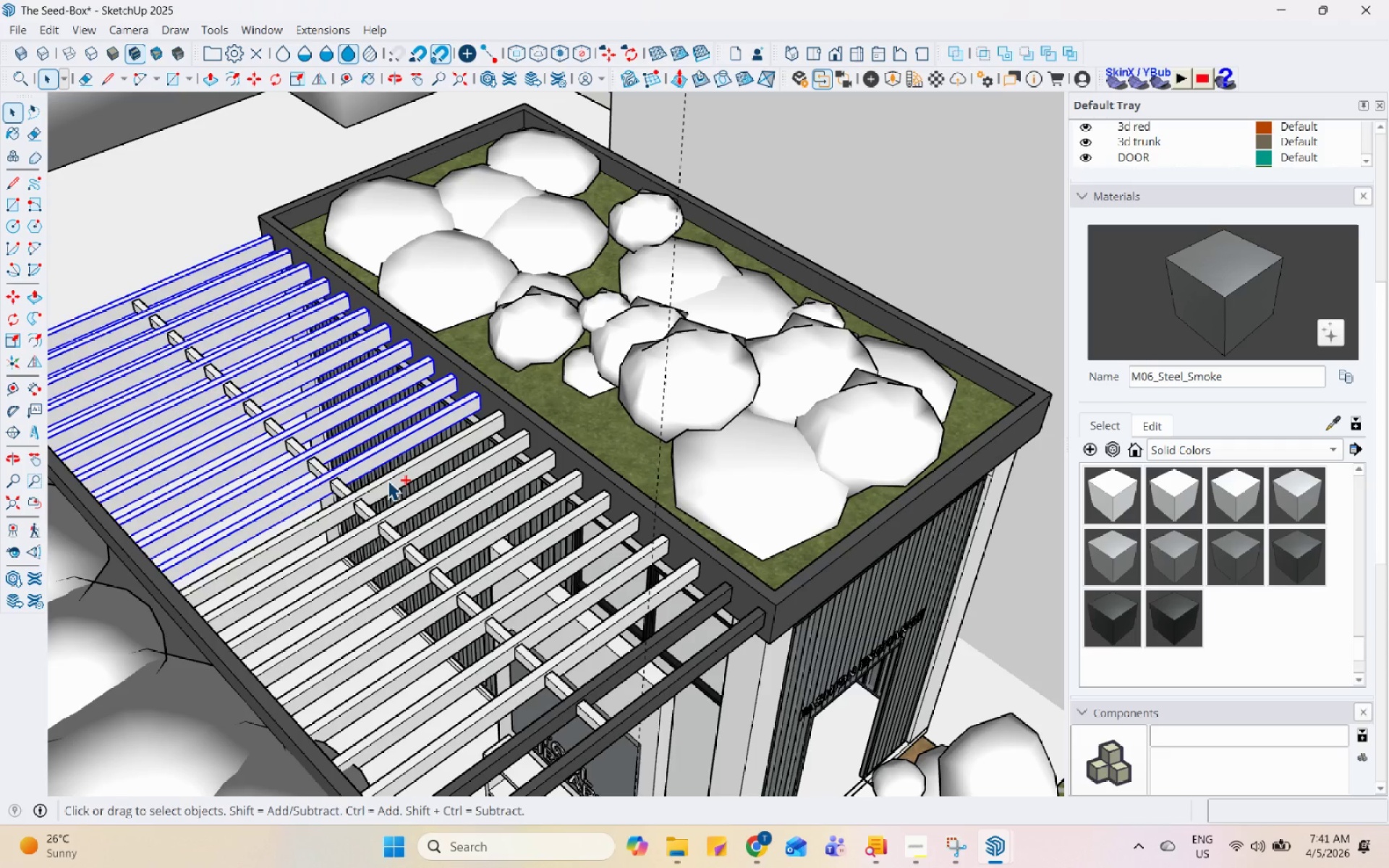 
hold_key(key=ControlLeft, duration=1.5)
triple_click([415, 499])
 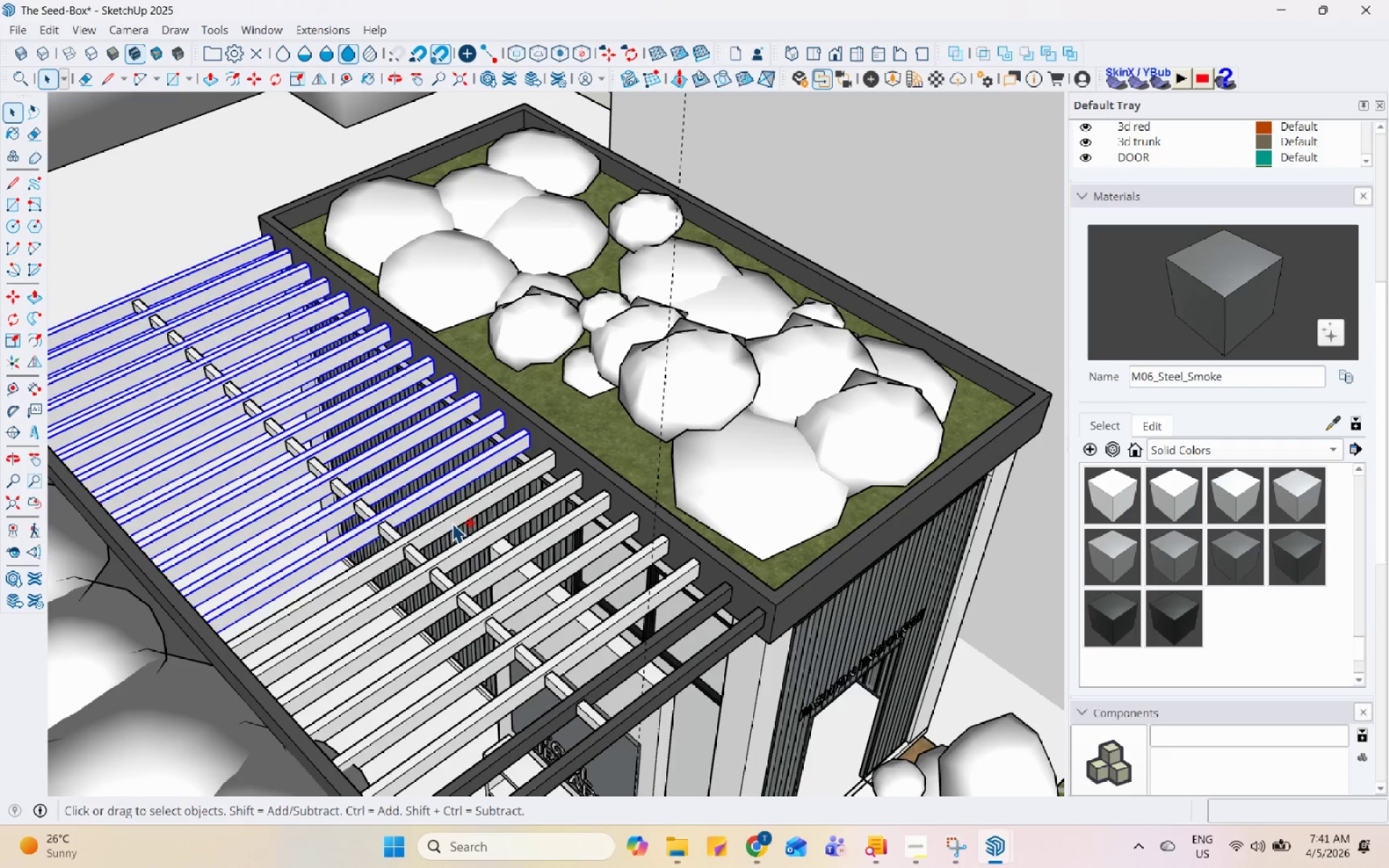 
left_click([452, 523])
 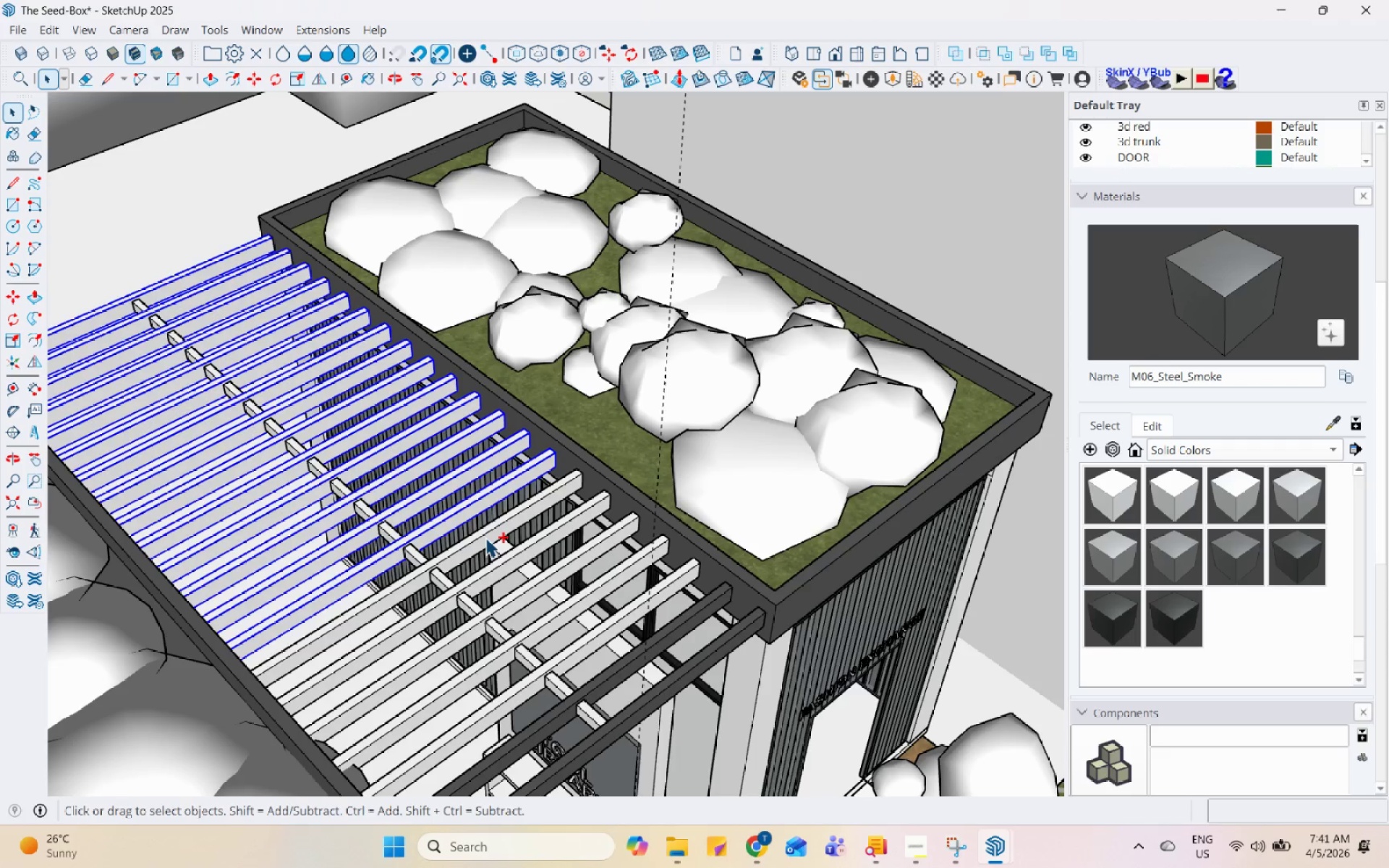 
hold_key(key=ControlLeft, duration=1.52)
double_click([572, 563])
 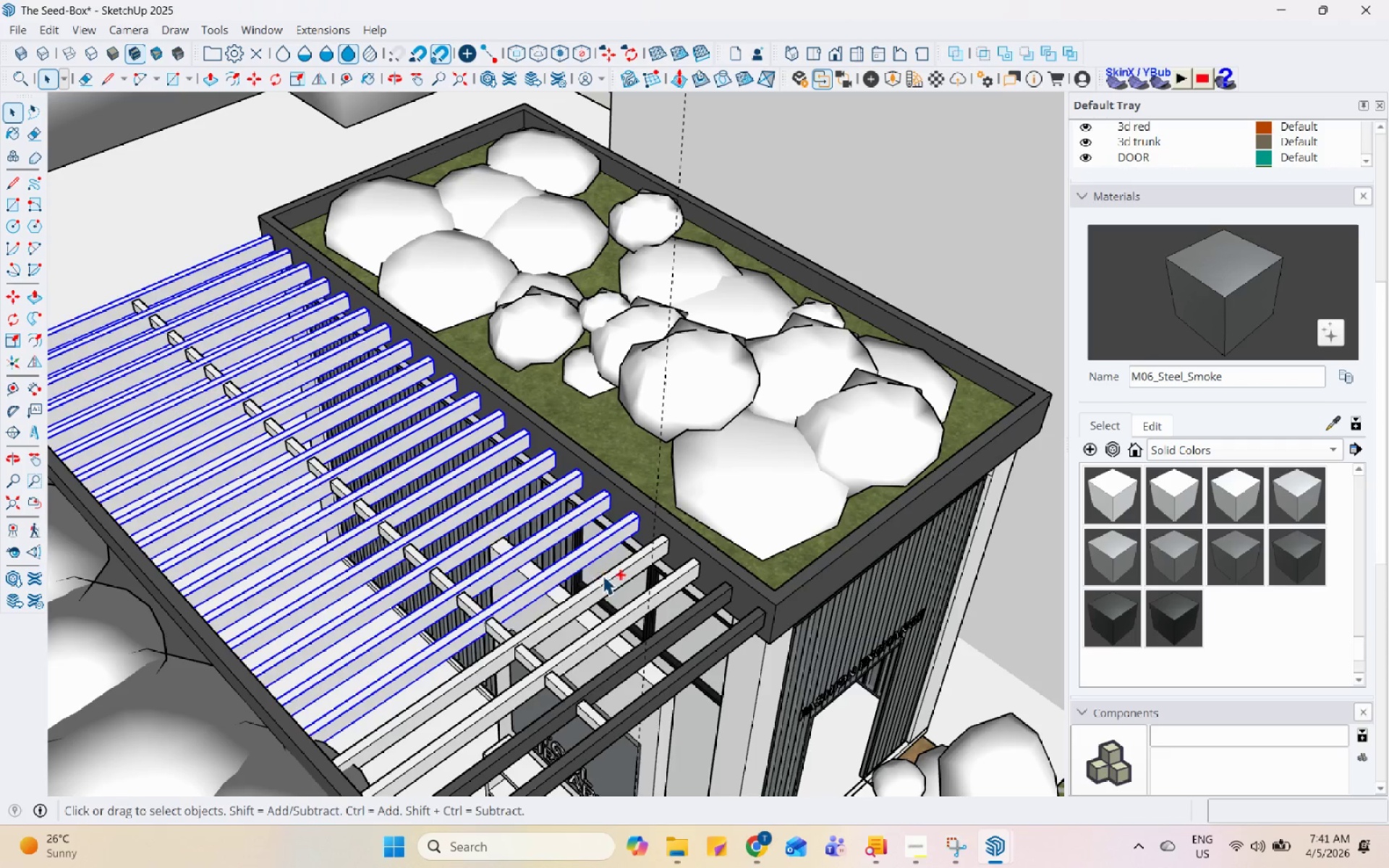 
hold_key(key=ControlLeft, duration=1.52)
triple_click([604, 575])
 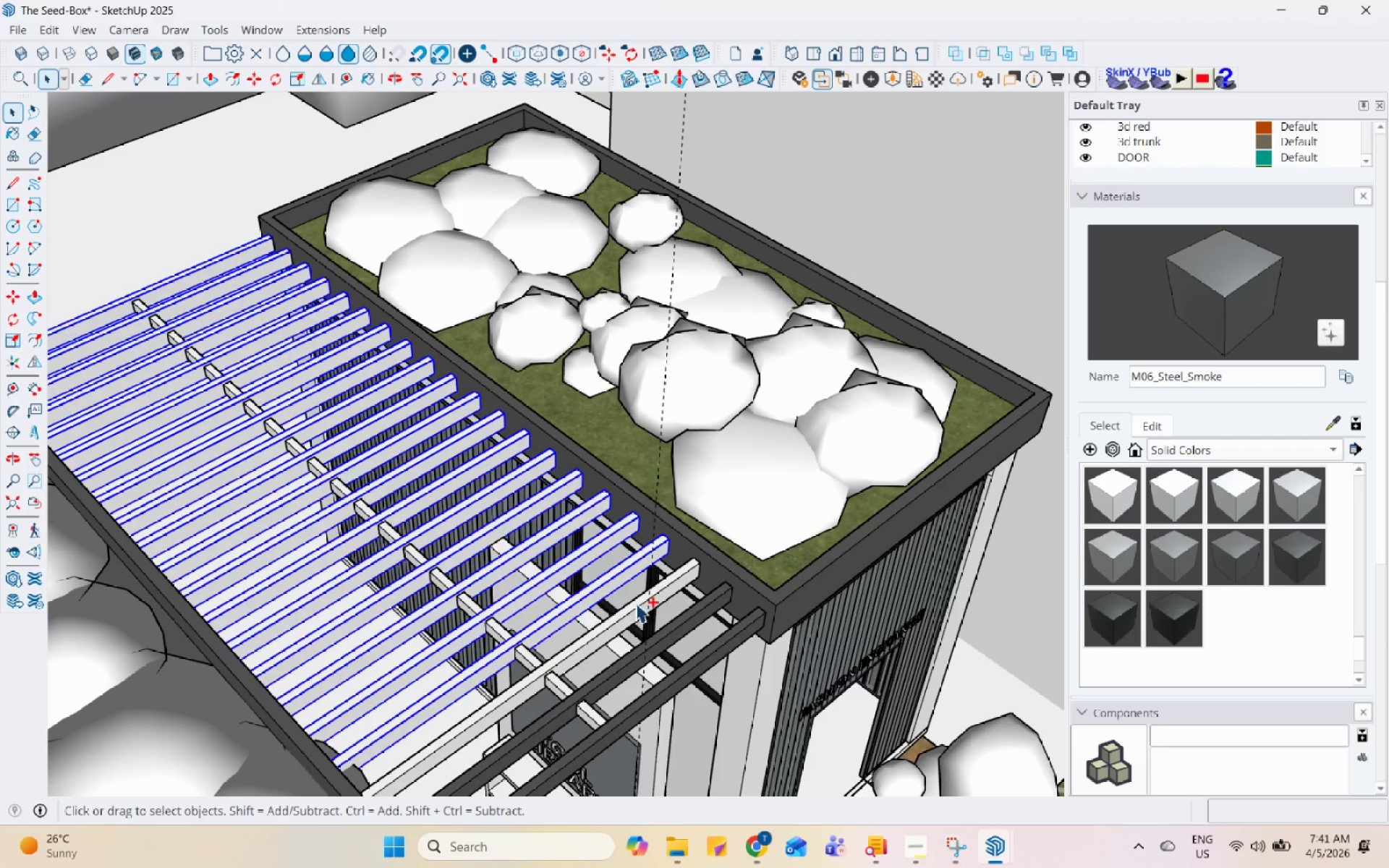 
left_click([635, 603])
 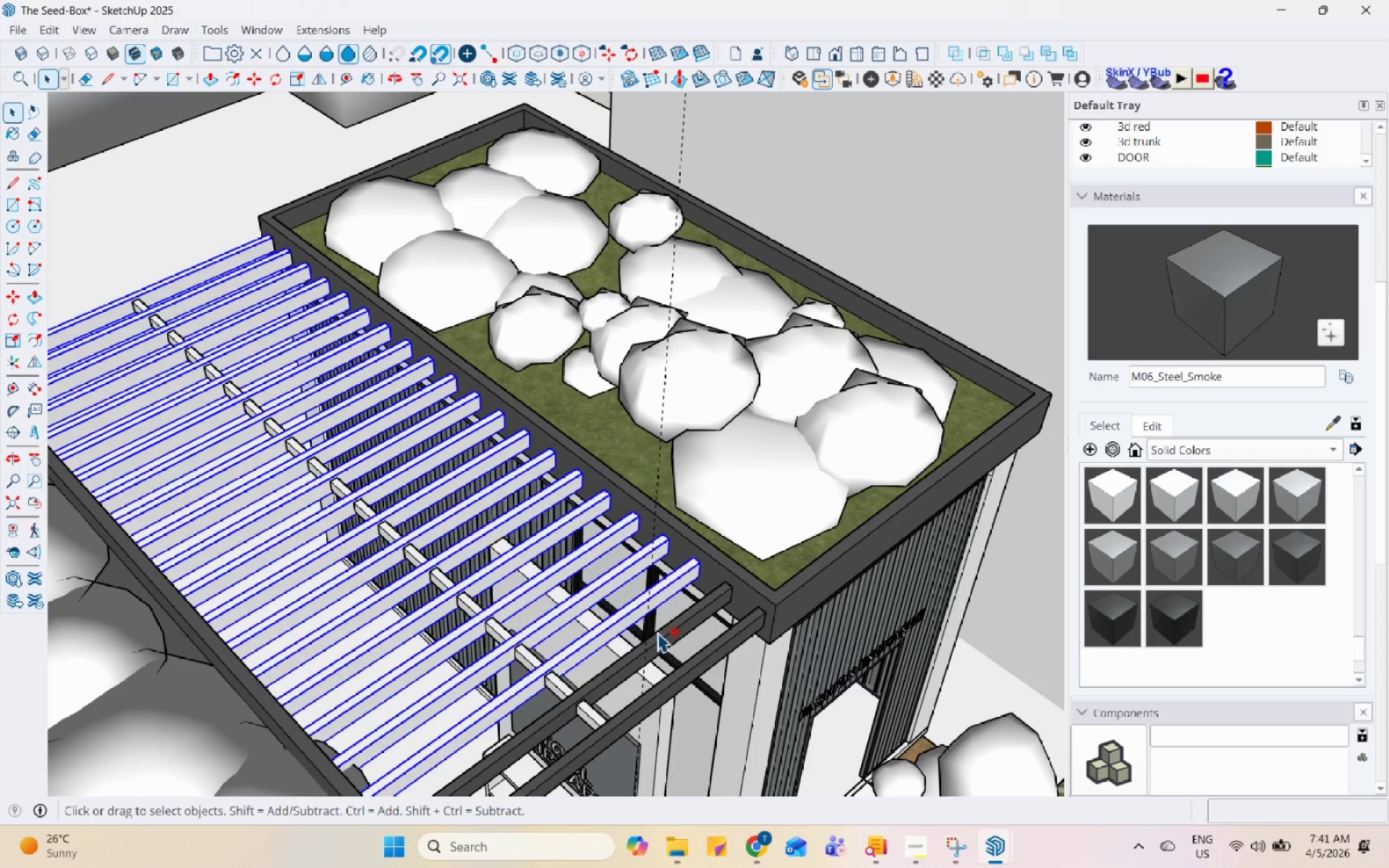 
left_click([657, 631])
 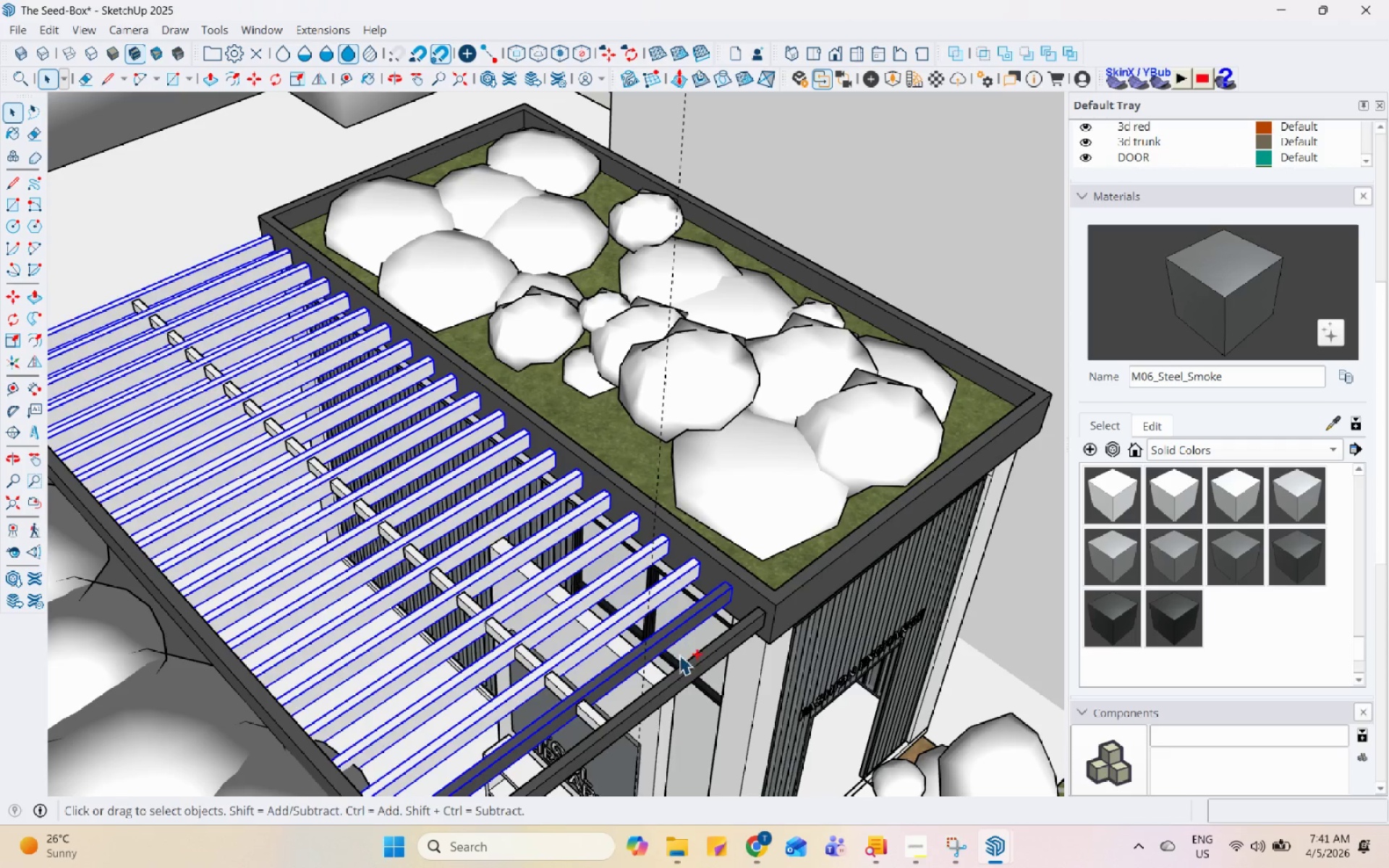 
hold_key(key=ControlLeft, duration=1.51)
left_click([691, 670])
 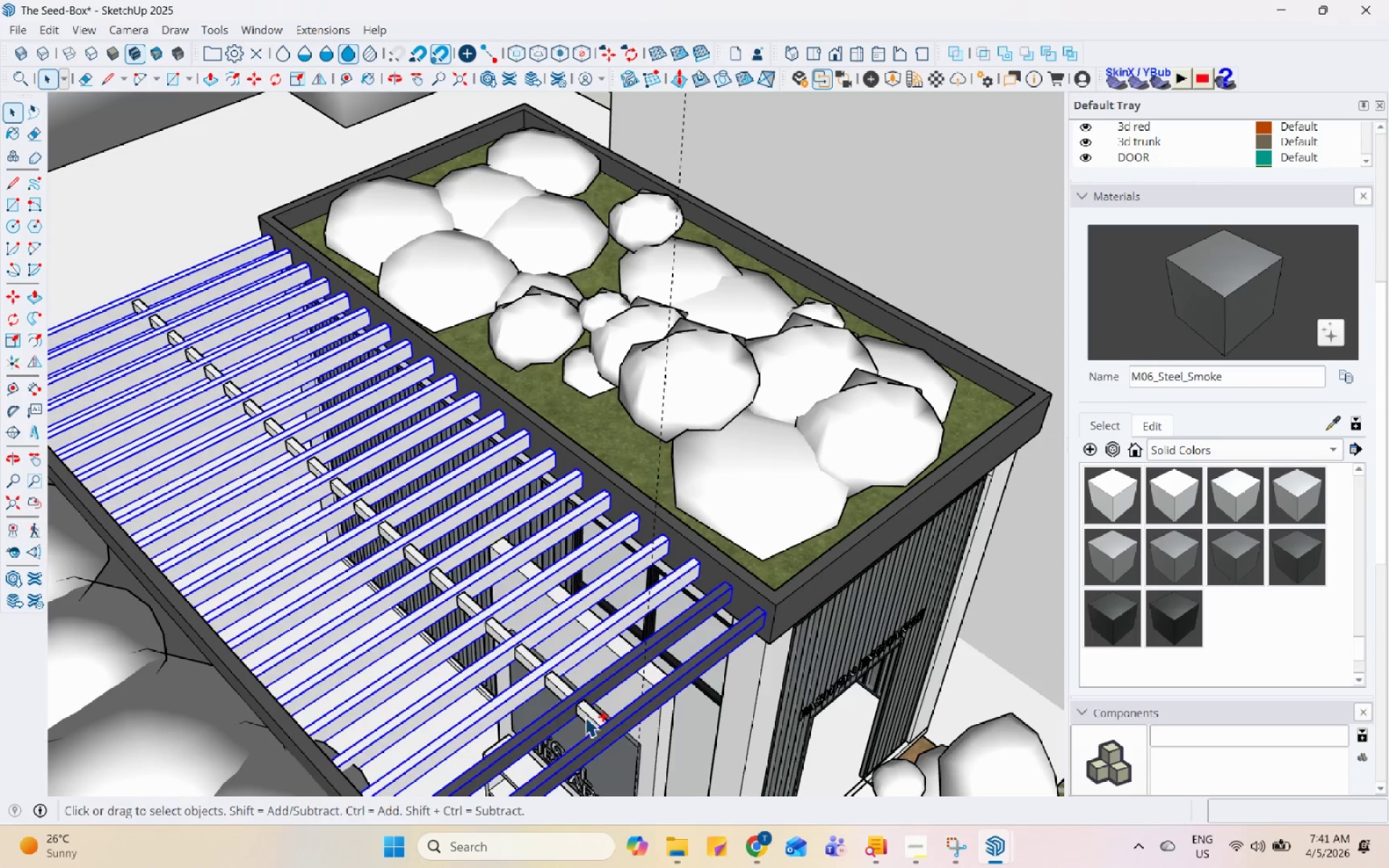 
left_click([587, 716])
 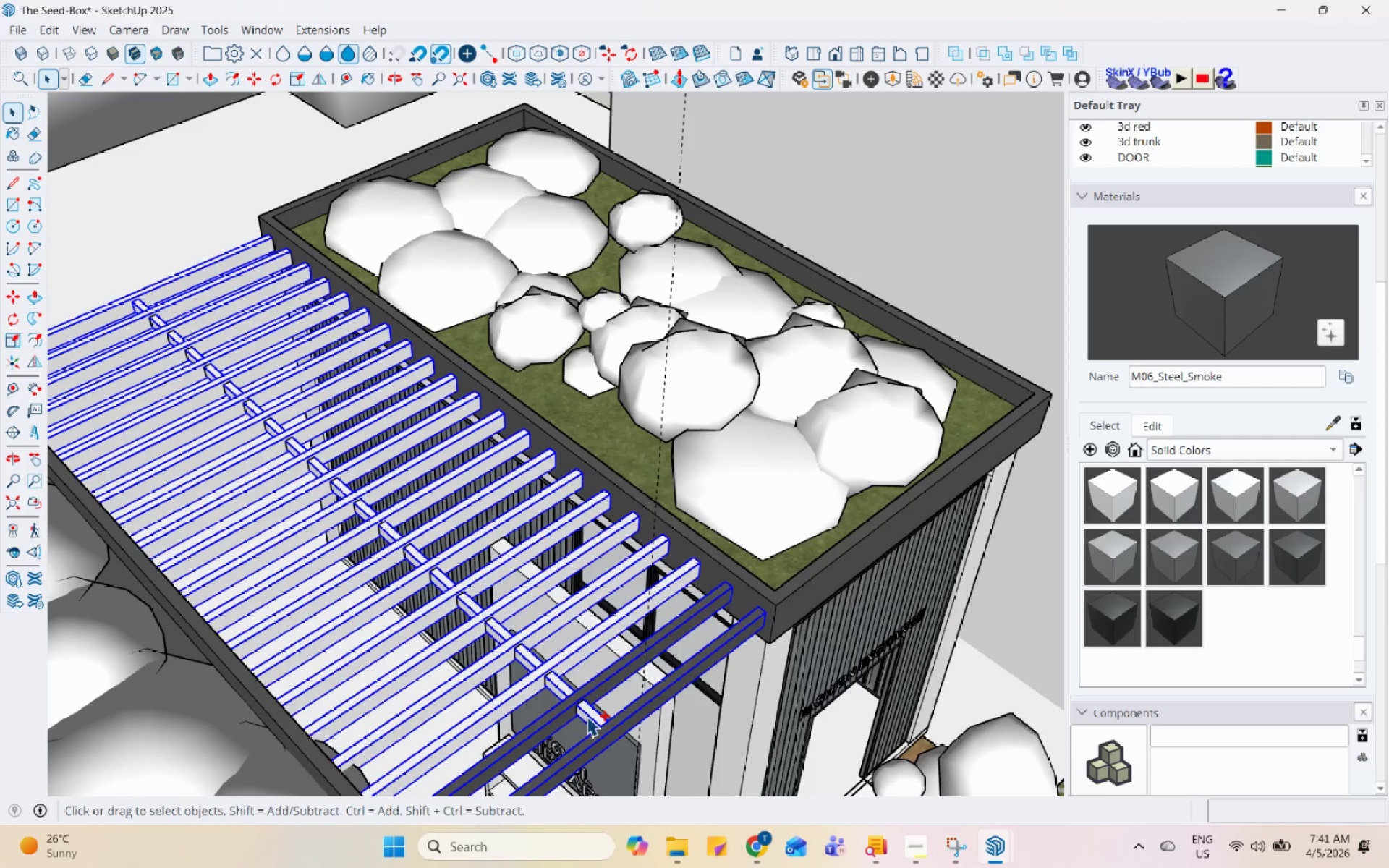 
key(Control+ControlLeft)
 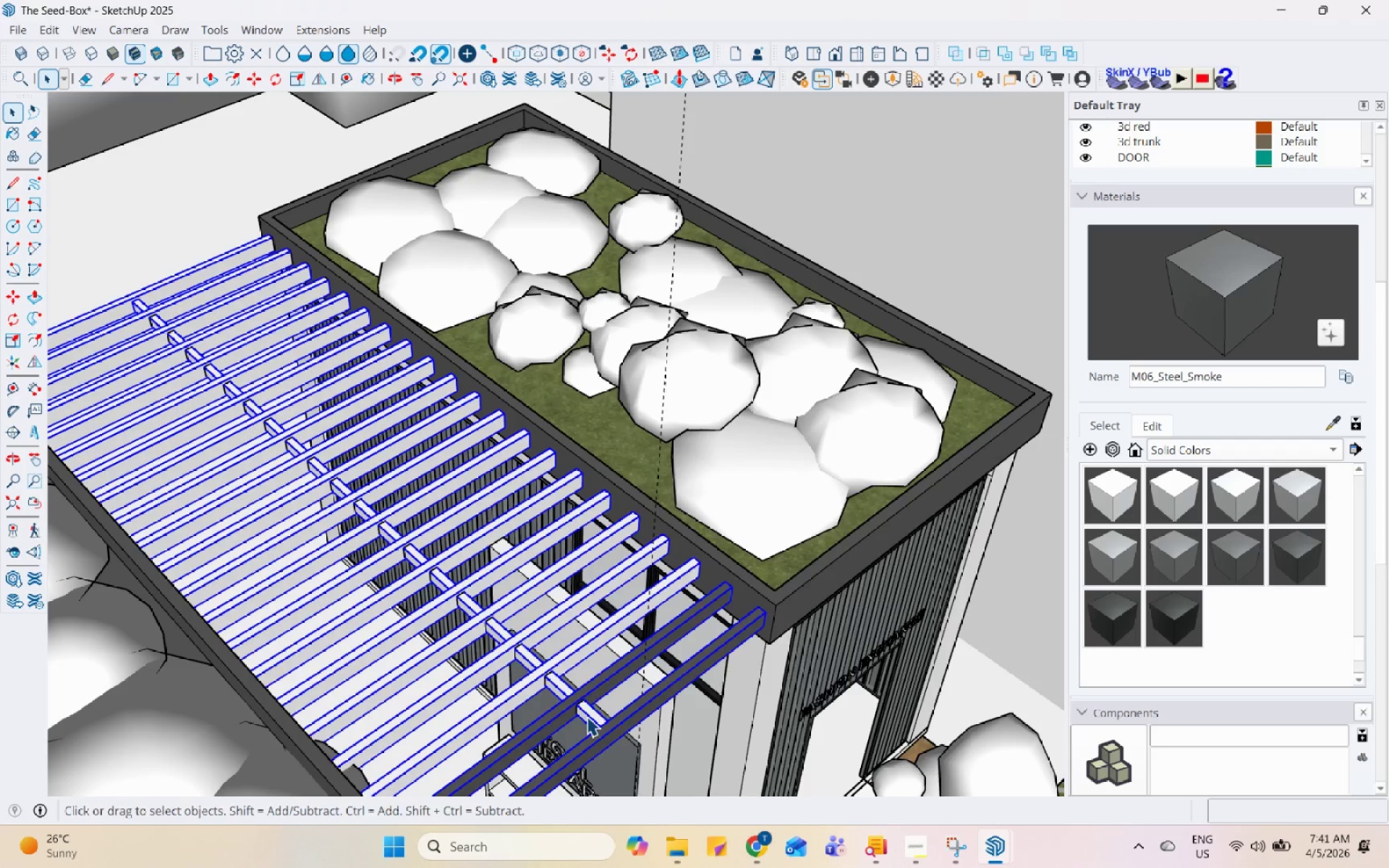 
right_click([587, 716])
 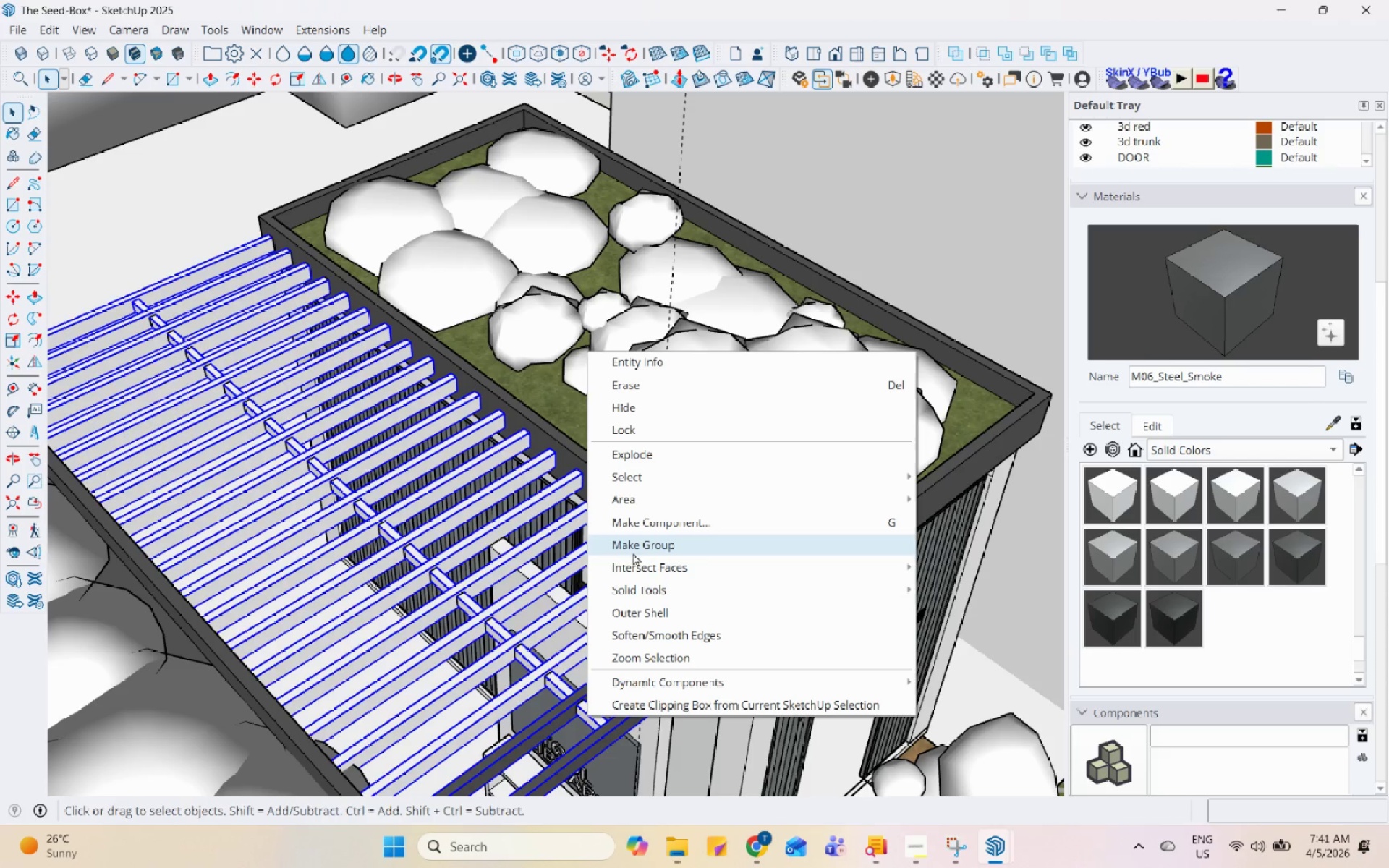 
left_click([634, 551])
 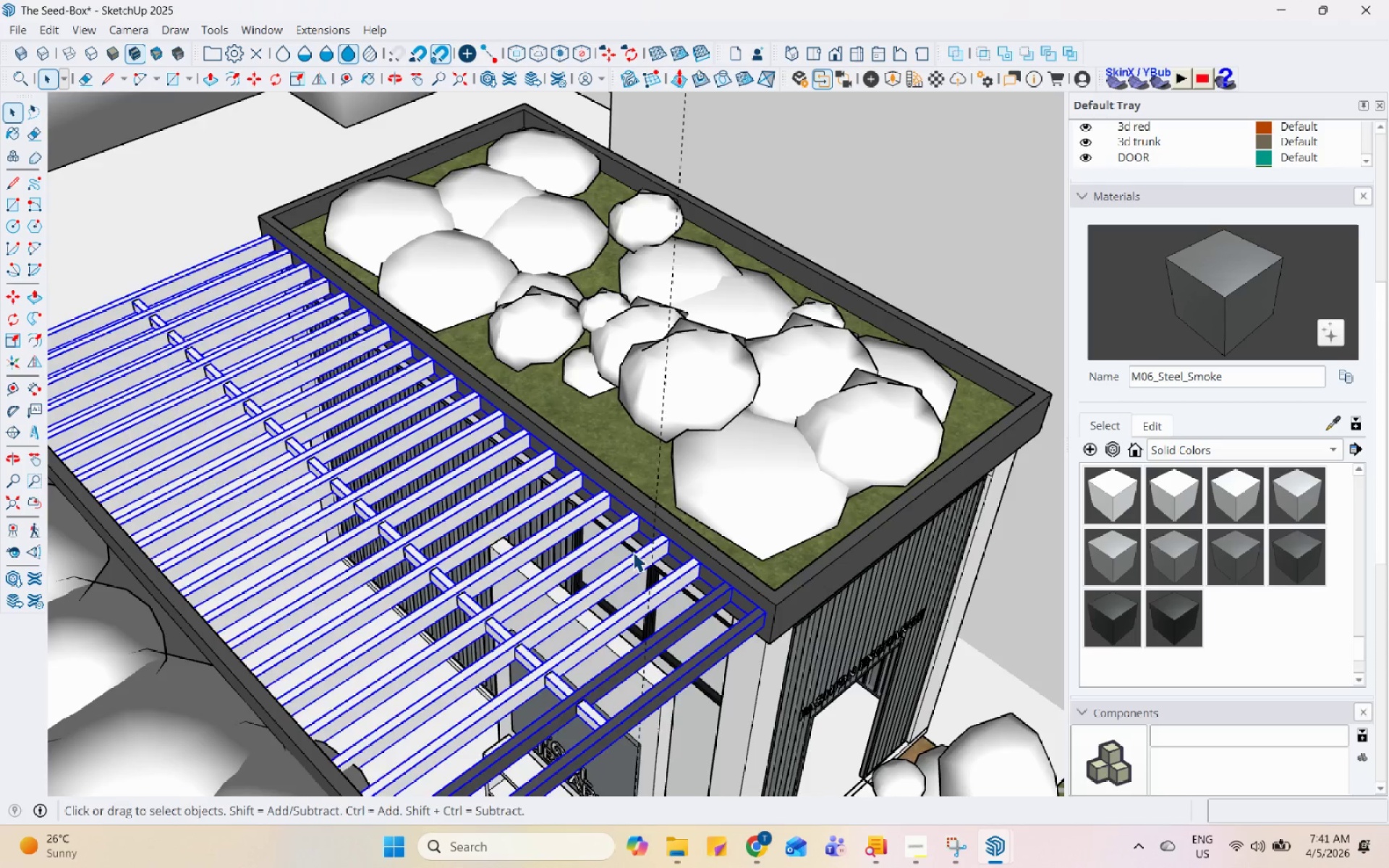 
left_click([1240, 294])
 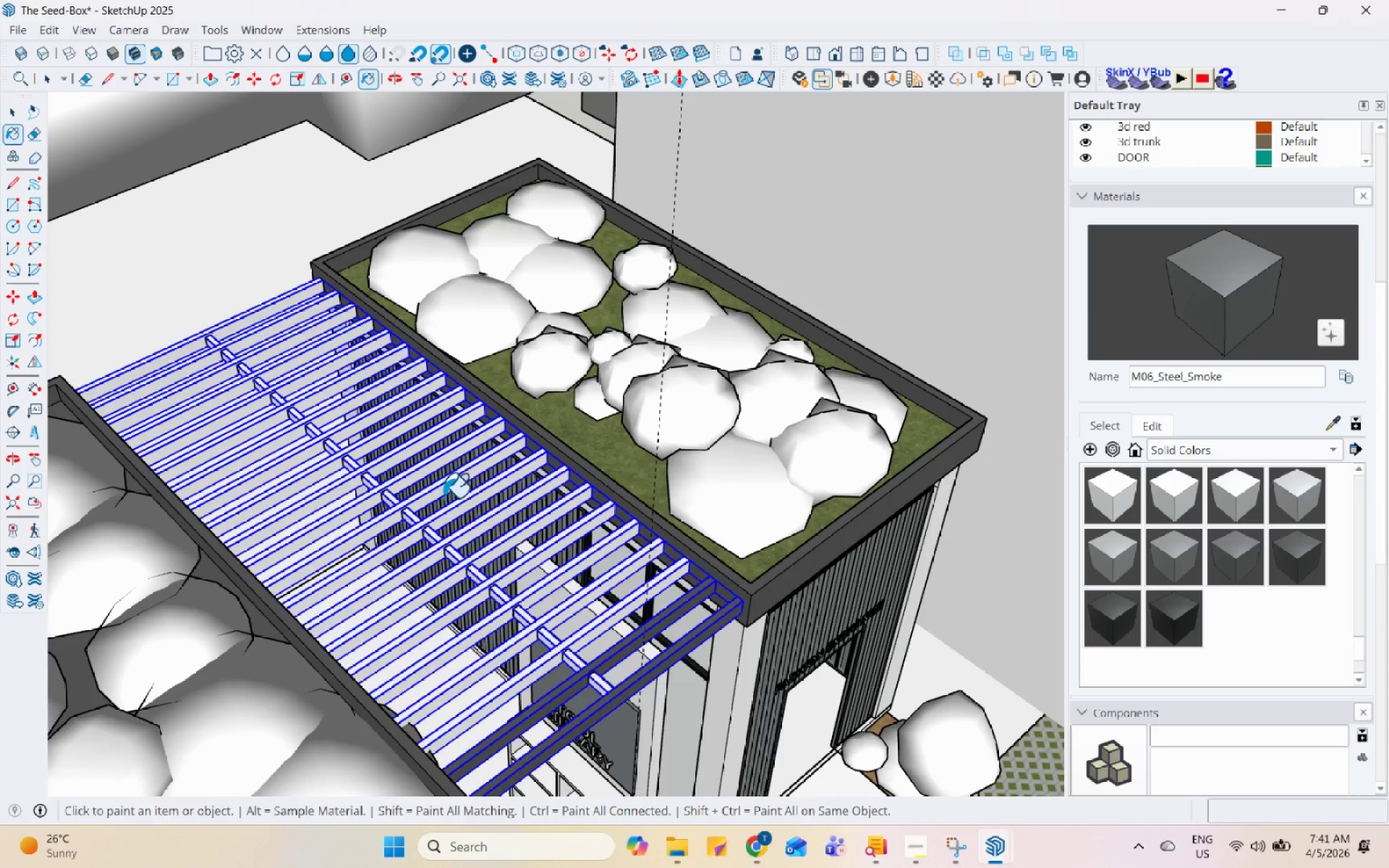 
scroll: coordinate [646, 547], scroll_direction: down, amount: 2.0
 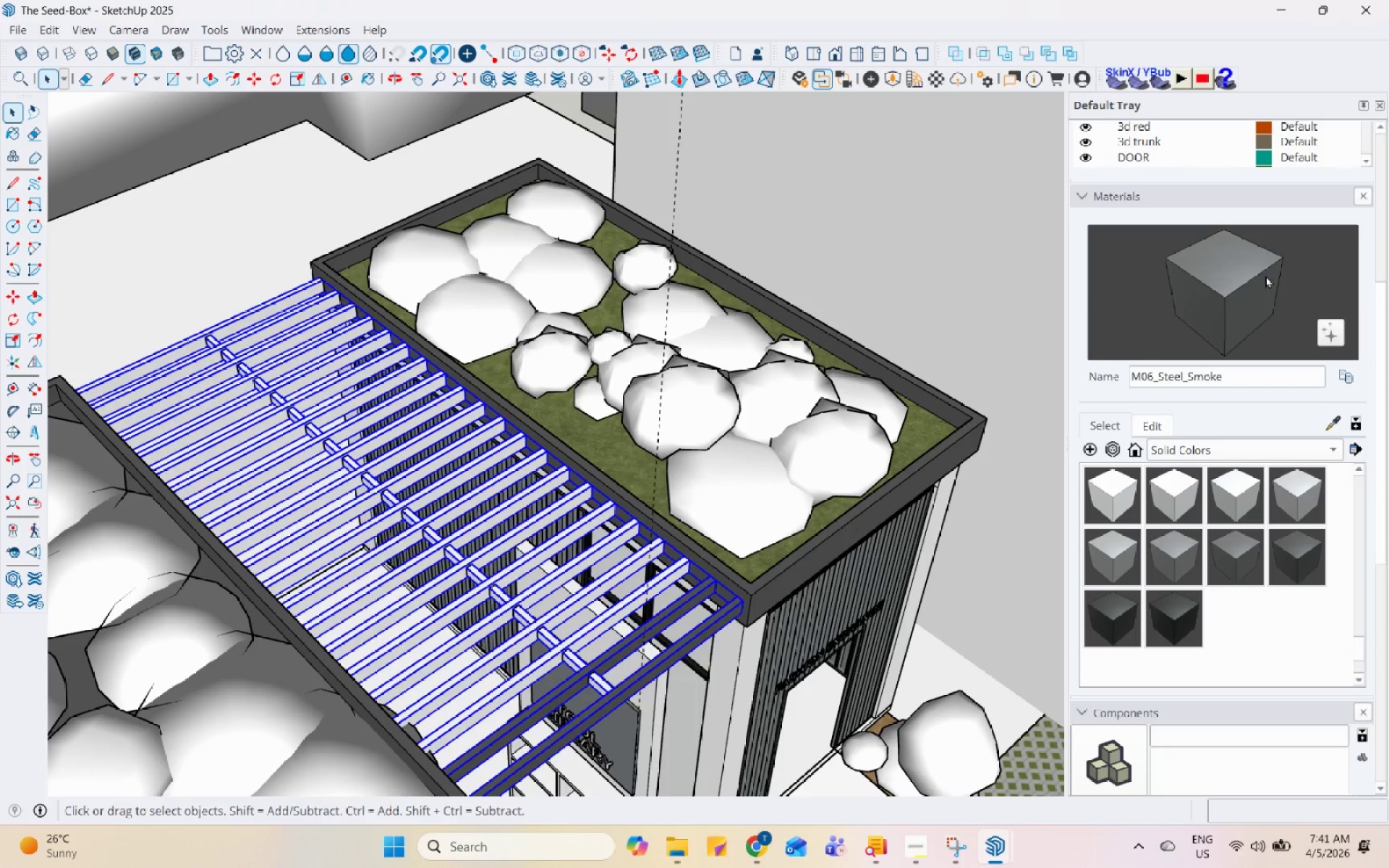 
left_click([444, 488])
 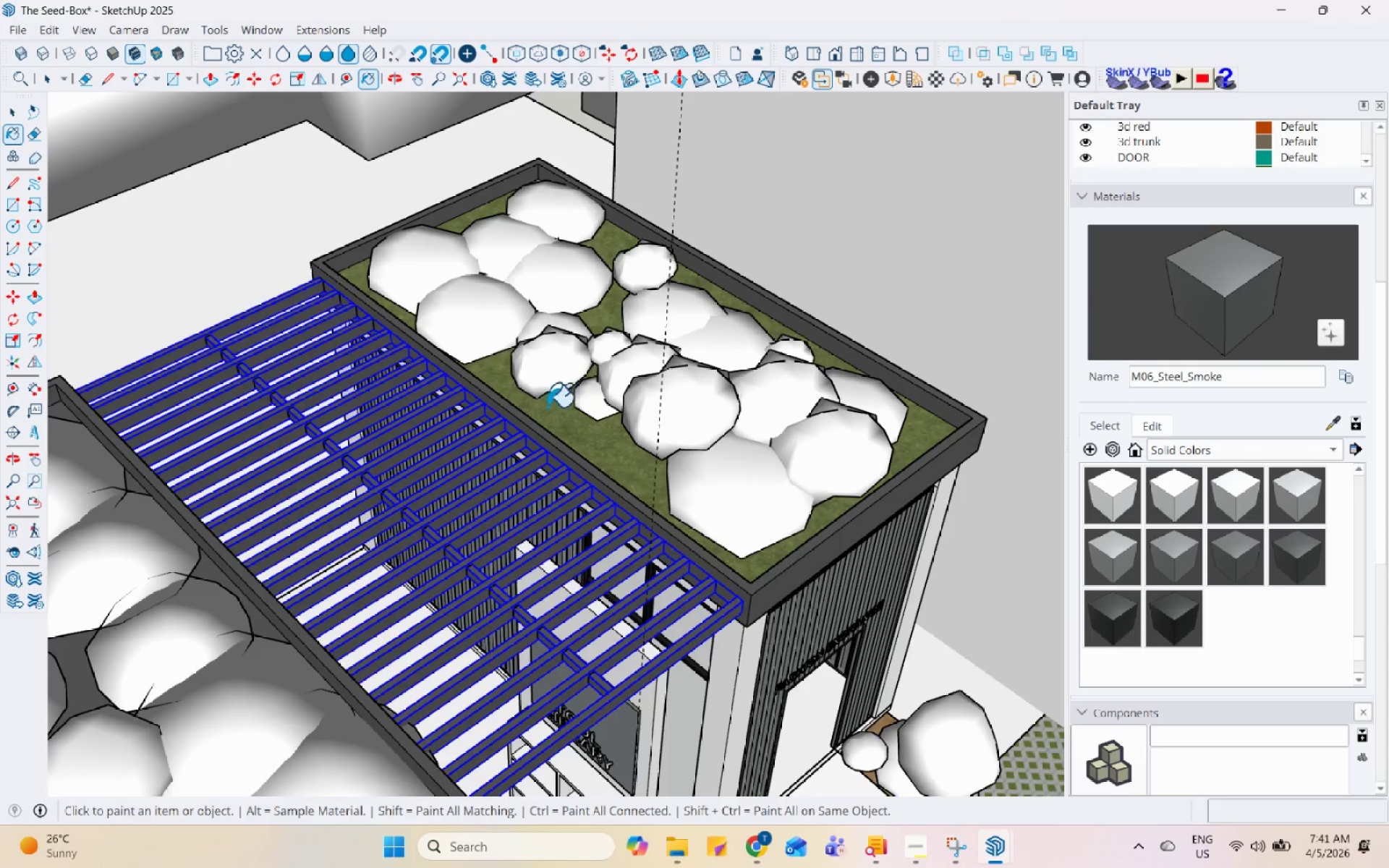 
key(Space)
 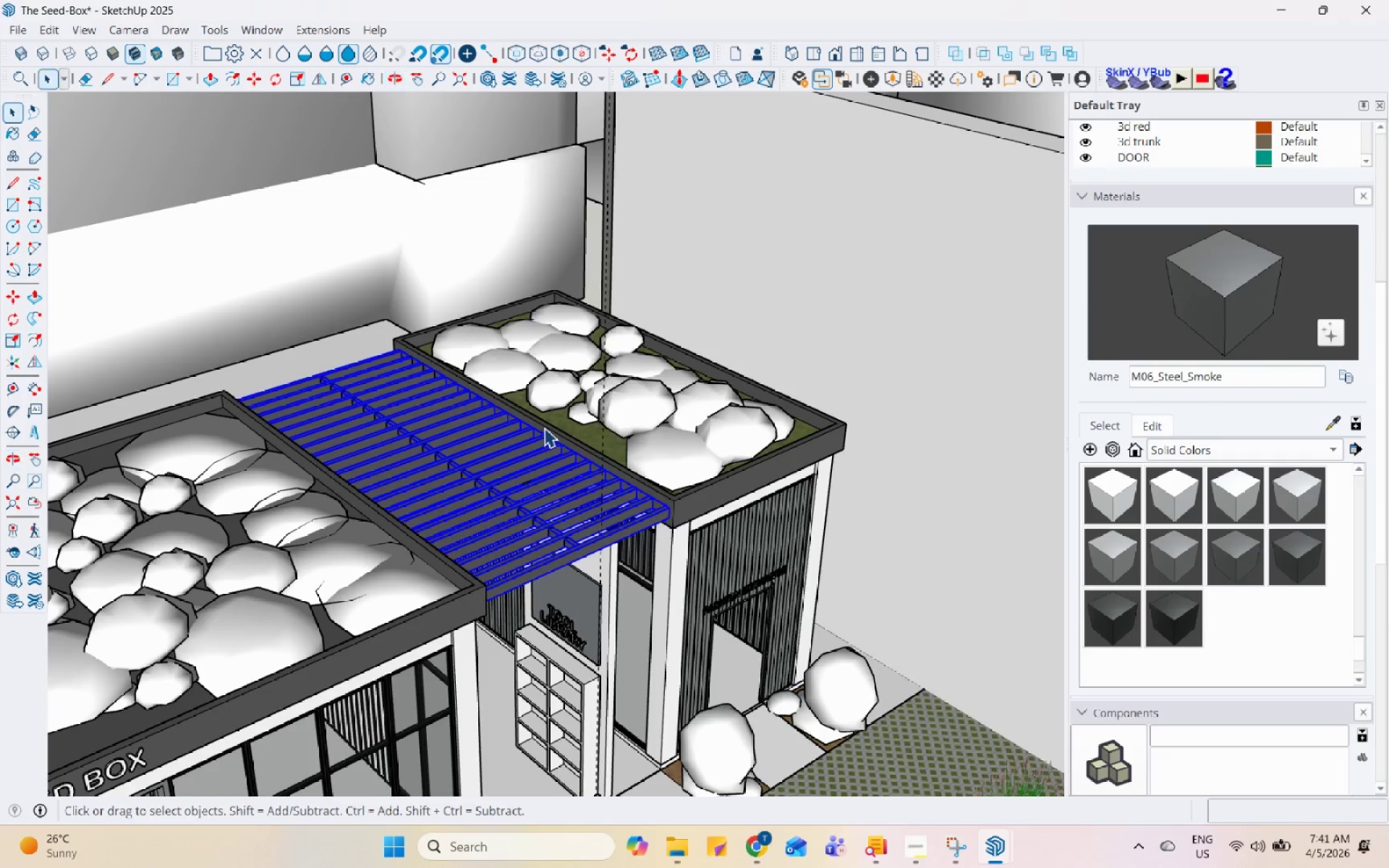 
scroll: coordinate [547, 412], scroll_direction: down, amount: 5.0
 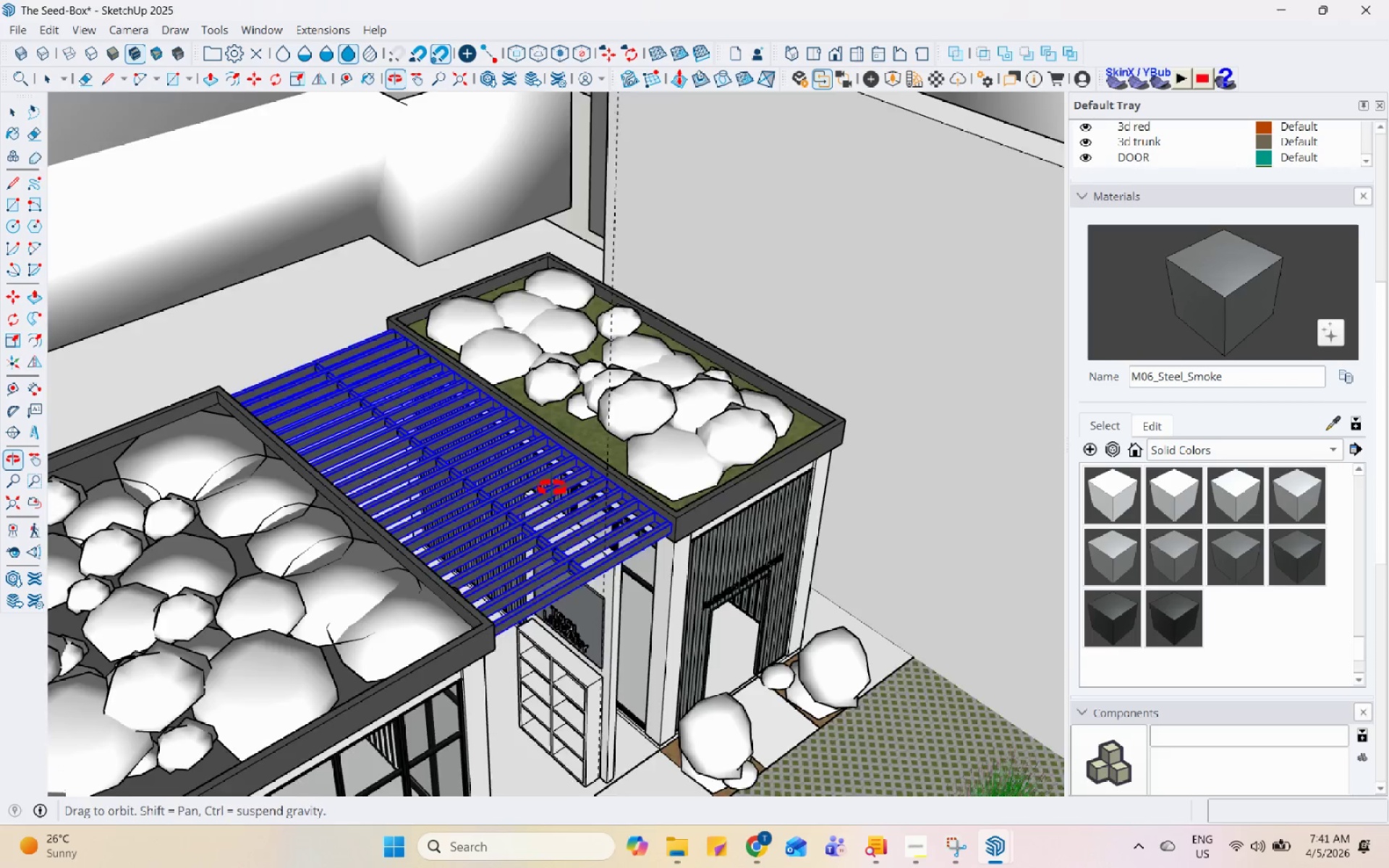 
key(Escape)
 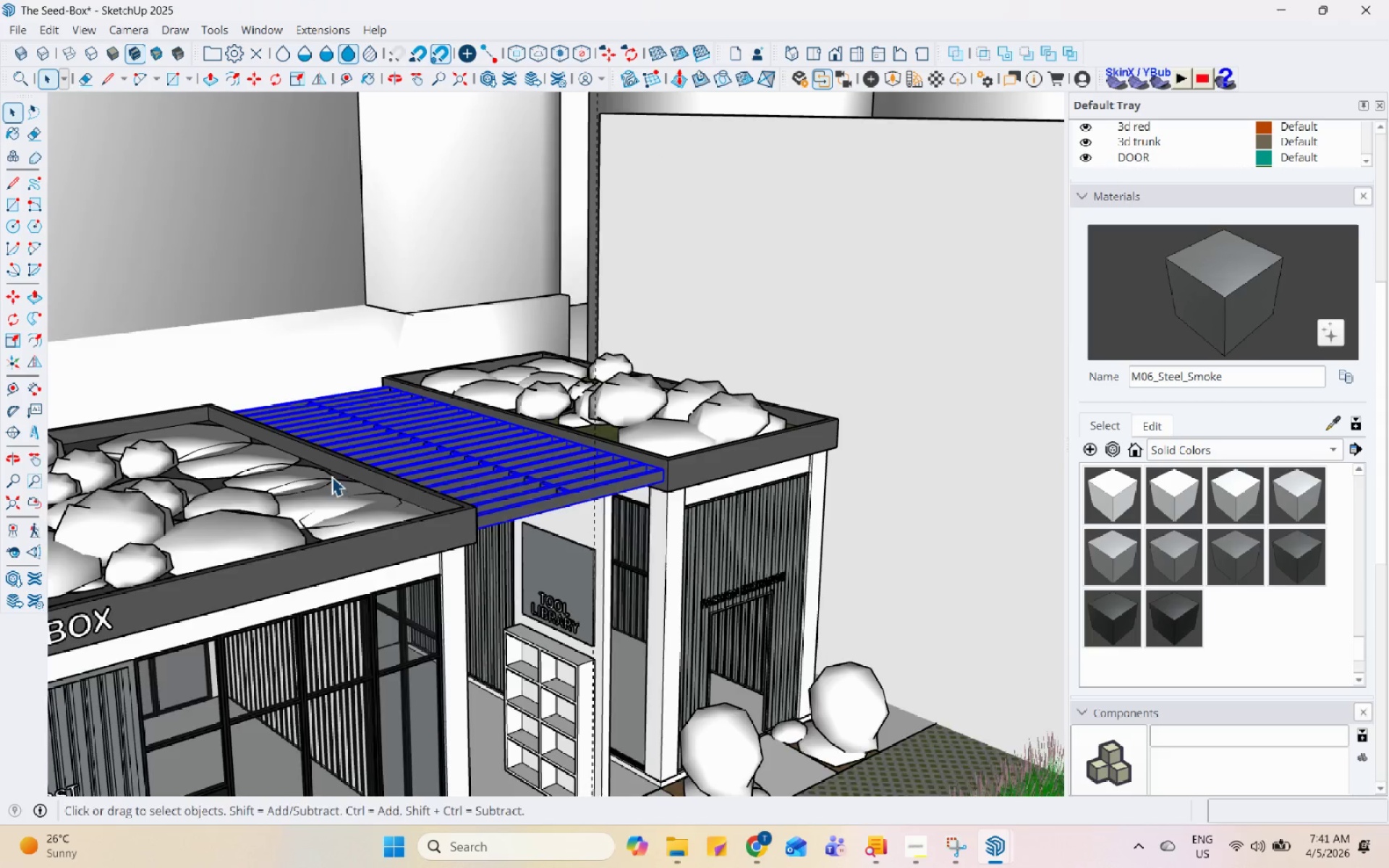 
scroll: coordinate [587, 399], scroll_direction: down, amount: 9.0
 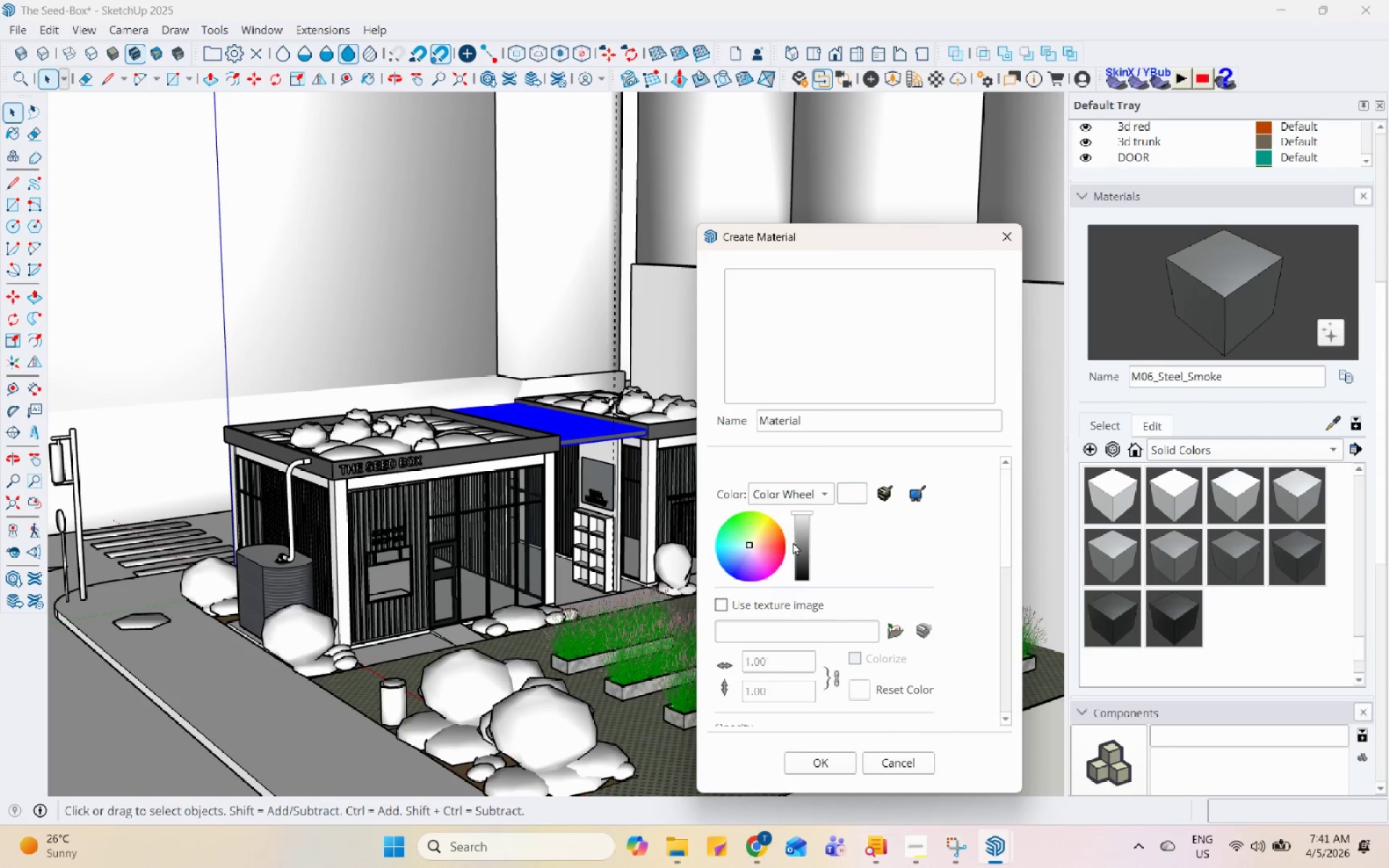 
left_click([892, 629])
 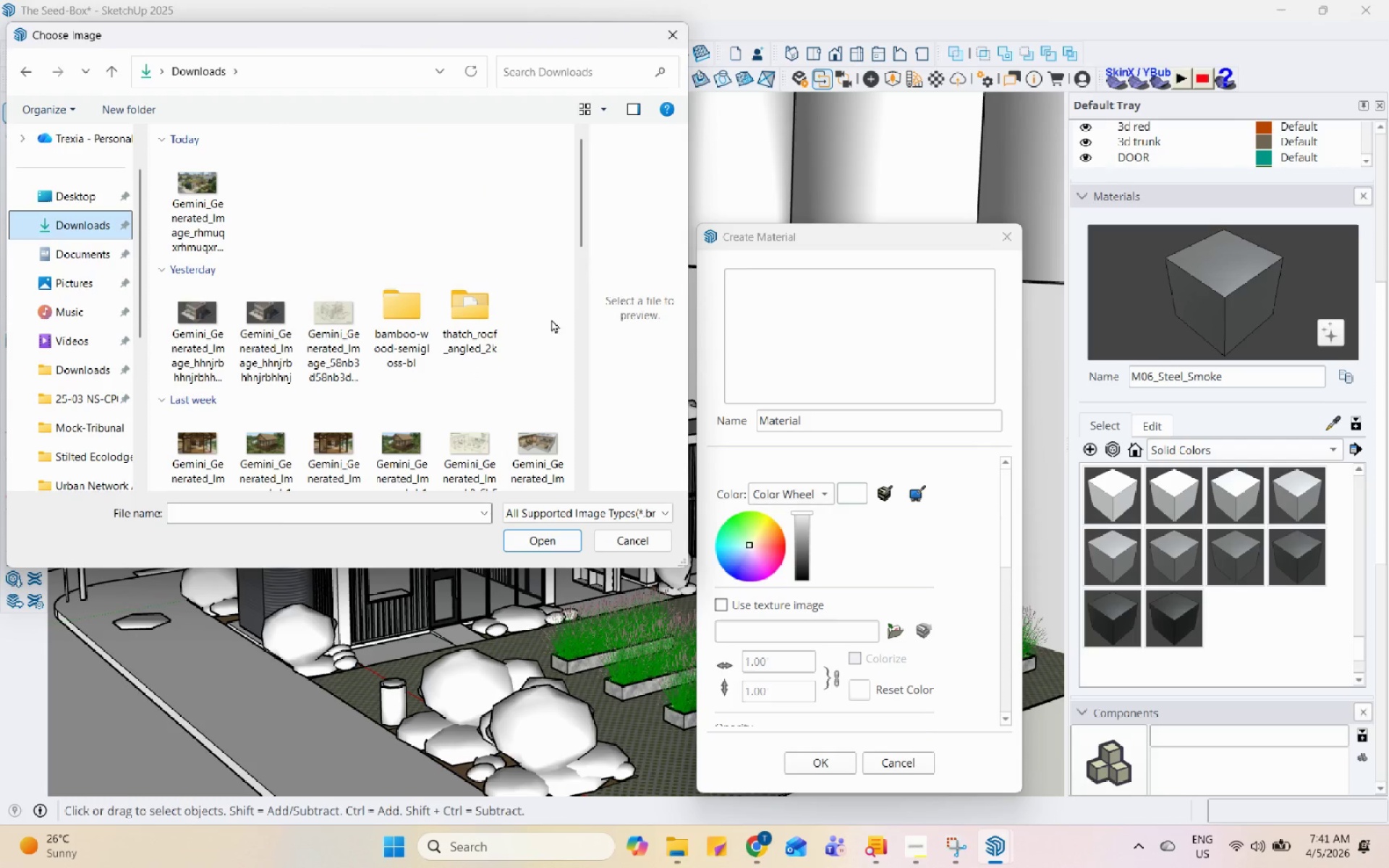 
left_click([673, 40])
 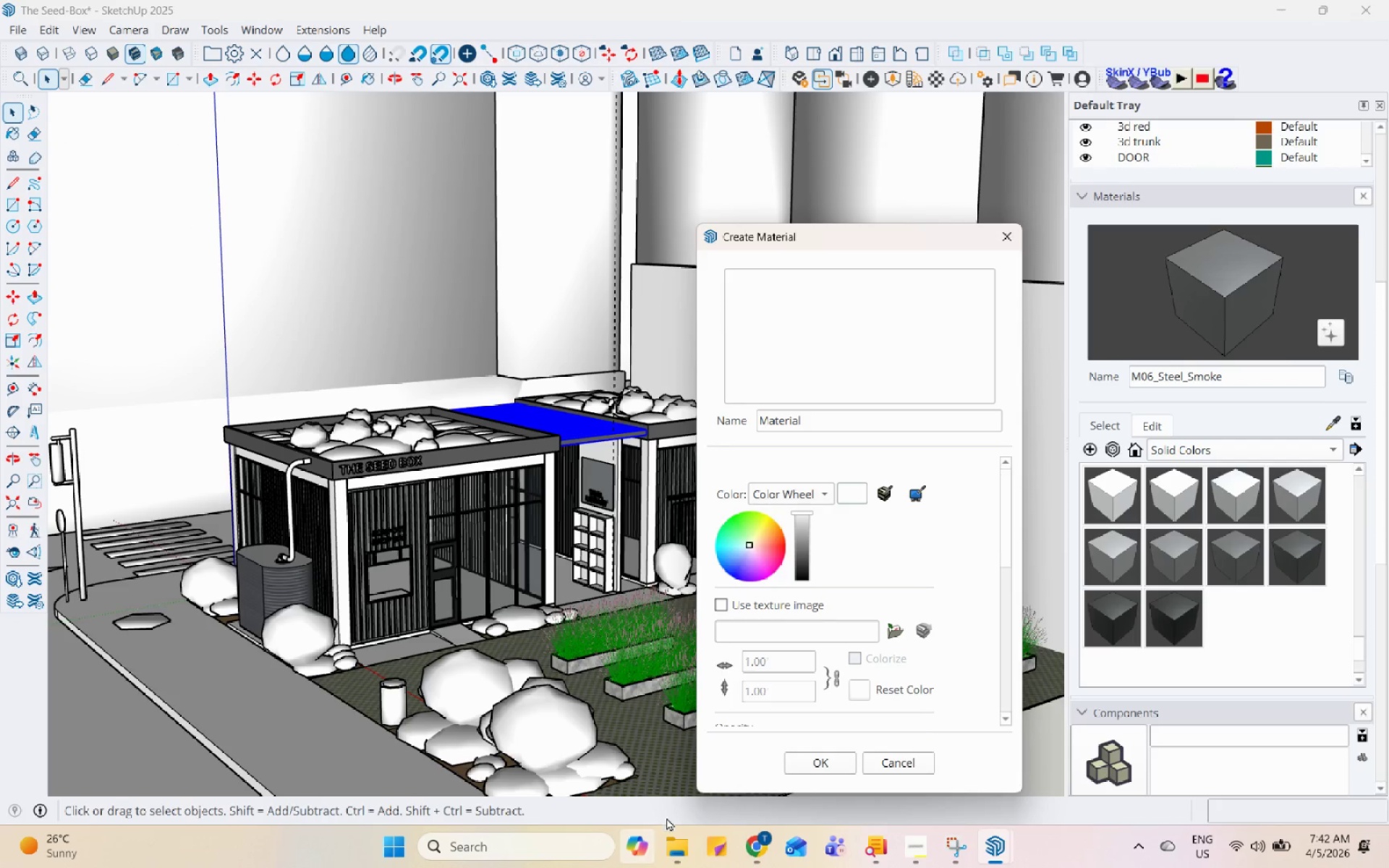 
left_click([678, 838])
 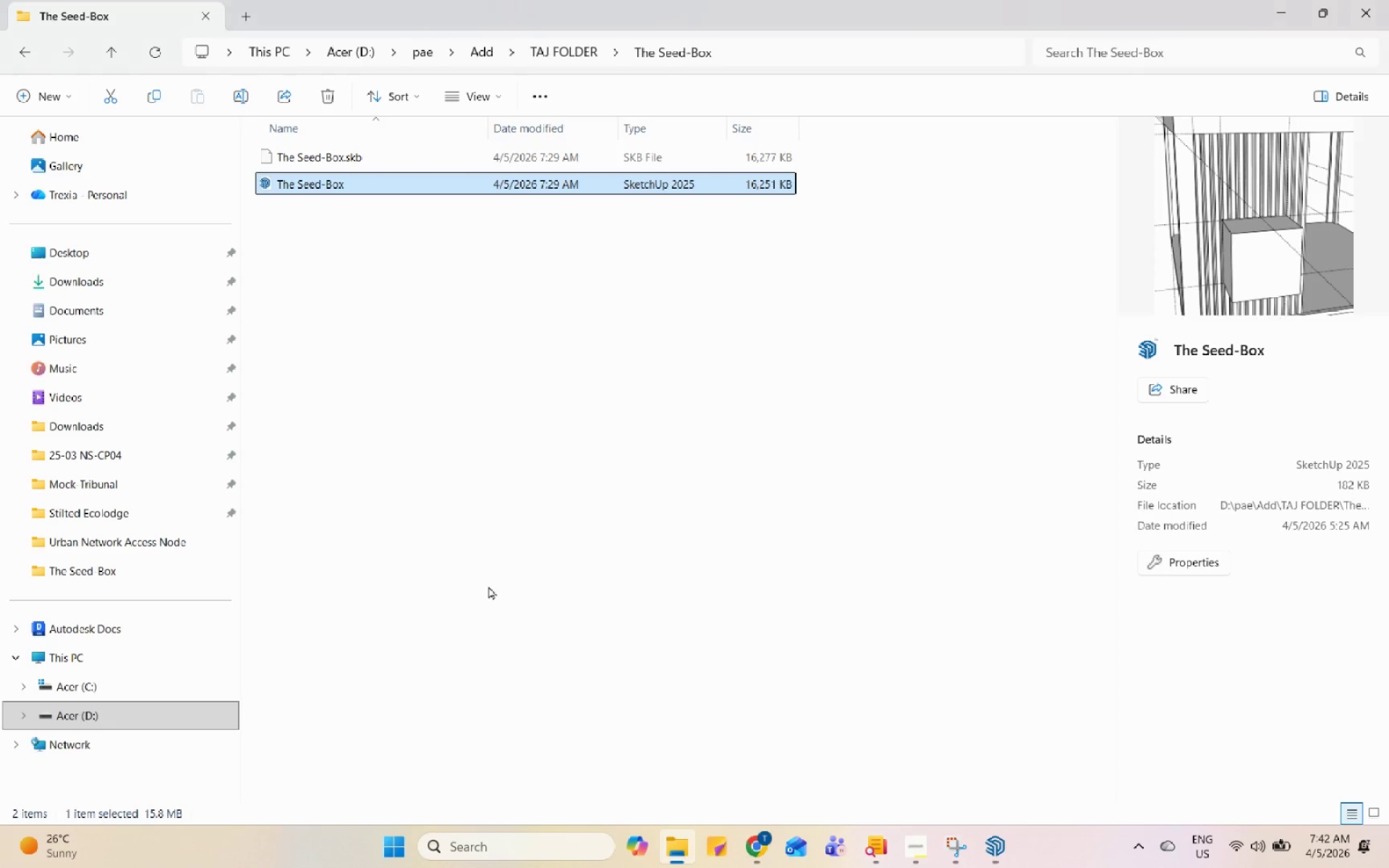 
scroll: coordinate [93, 282], scroll_direction: up, amount: 10.0
 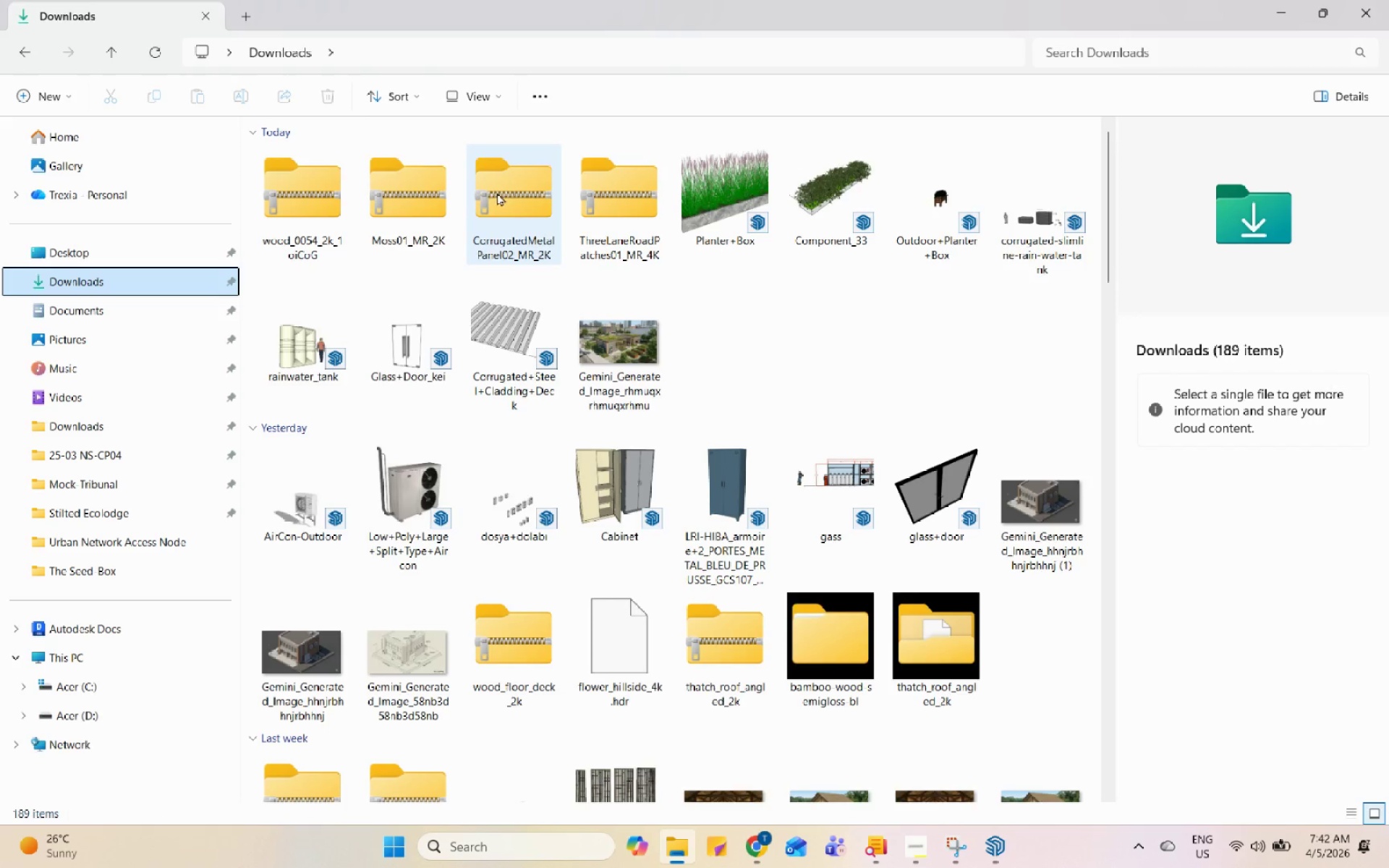 
left_click([326, 191])
 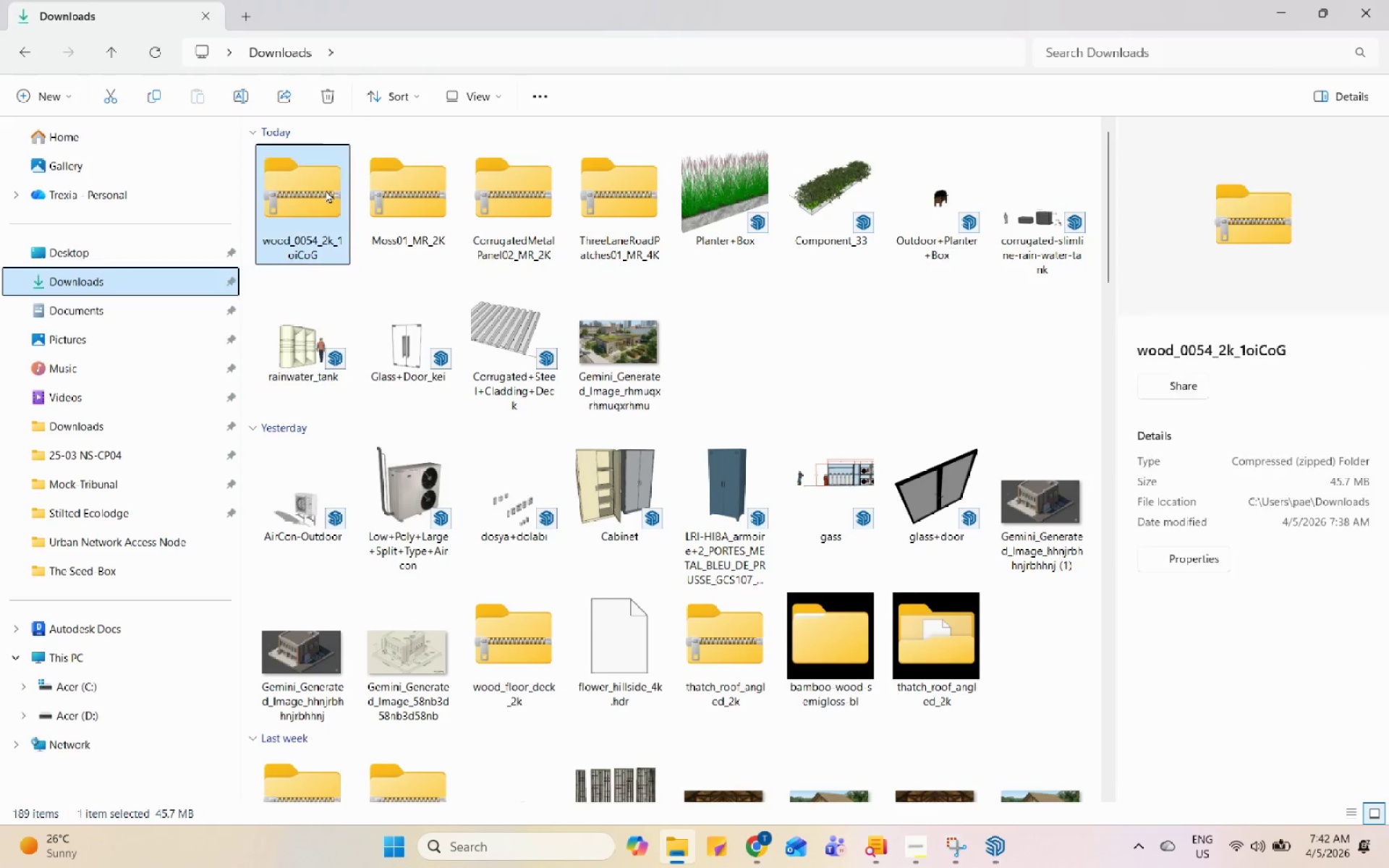 
right_click([326, 190])
 